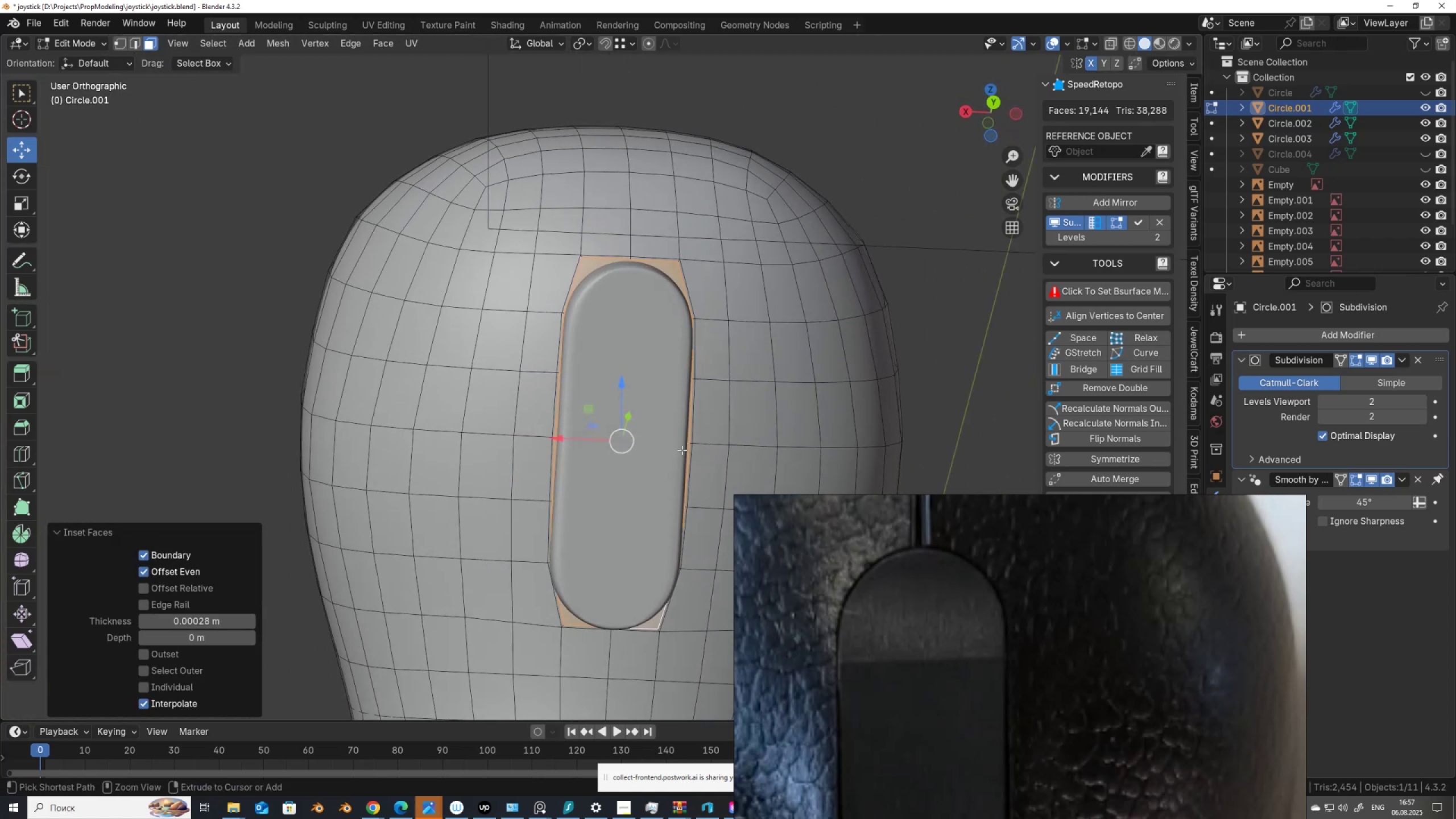 
key(Control+Z)
 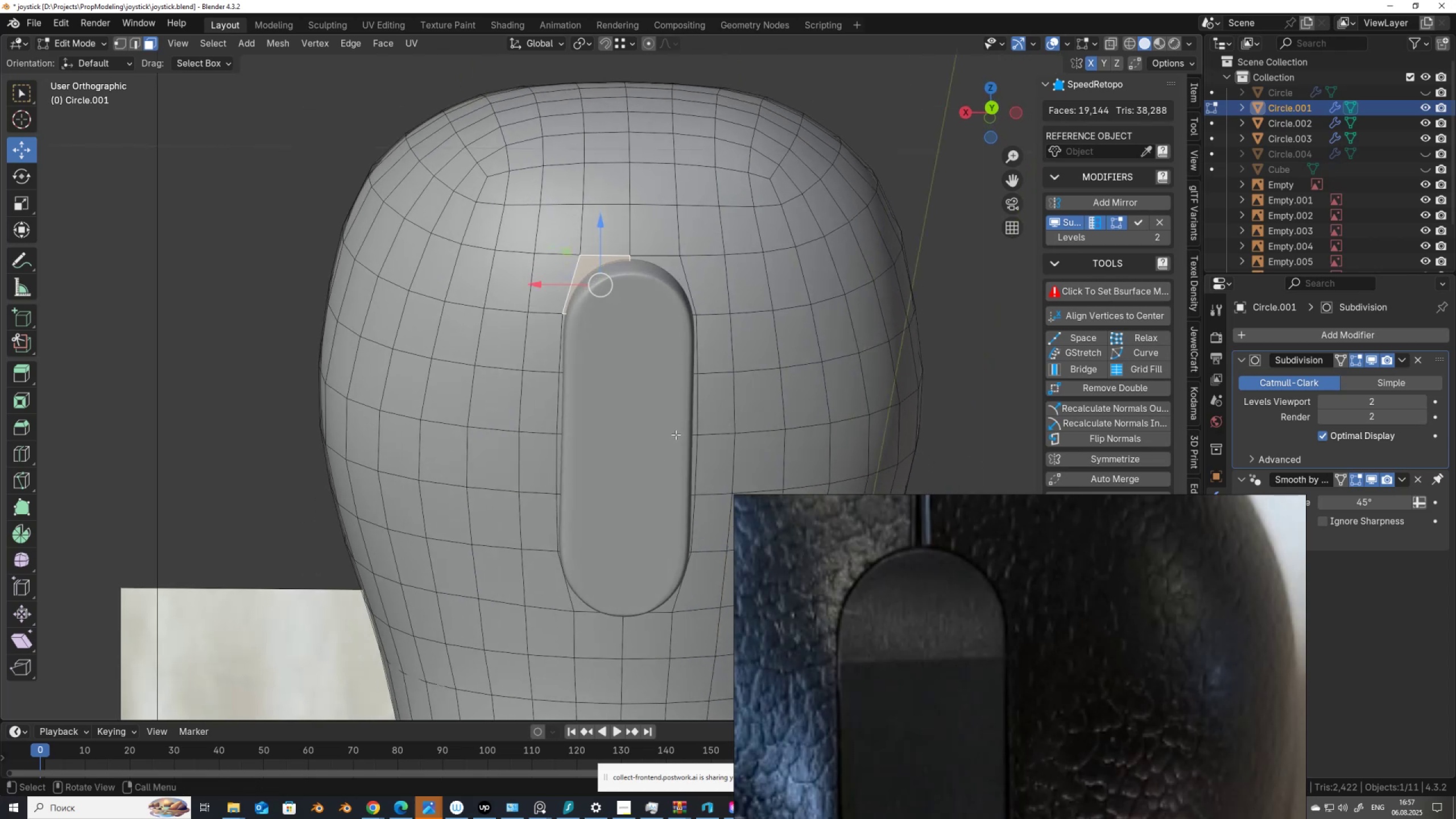 
scroll: coordinate [628, 355], scroll_direction: up, amount: 2.0
 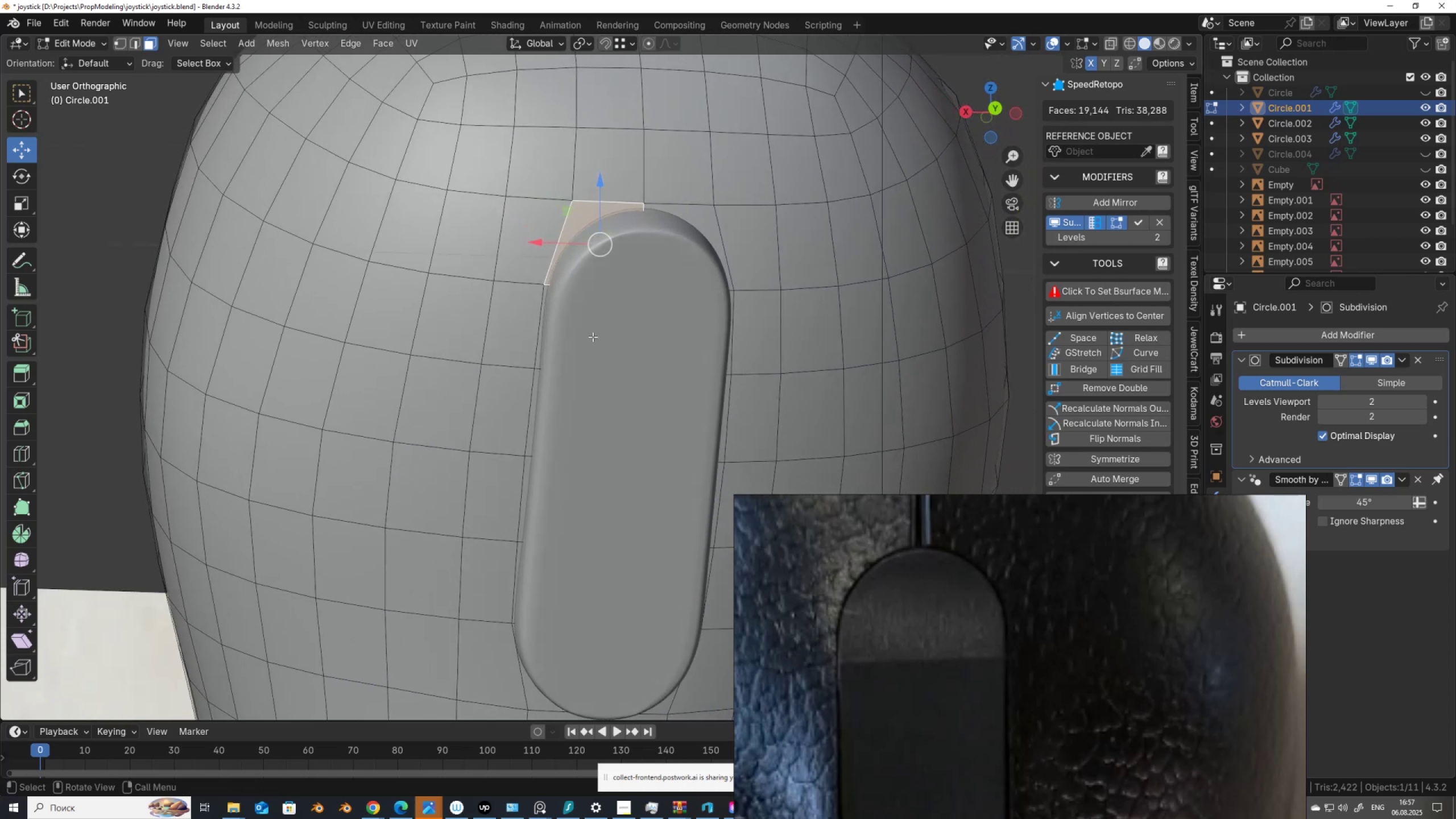 
wait(5.4)
 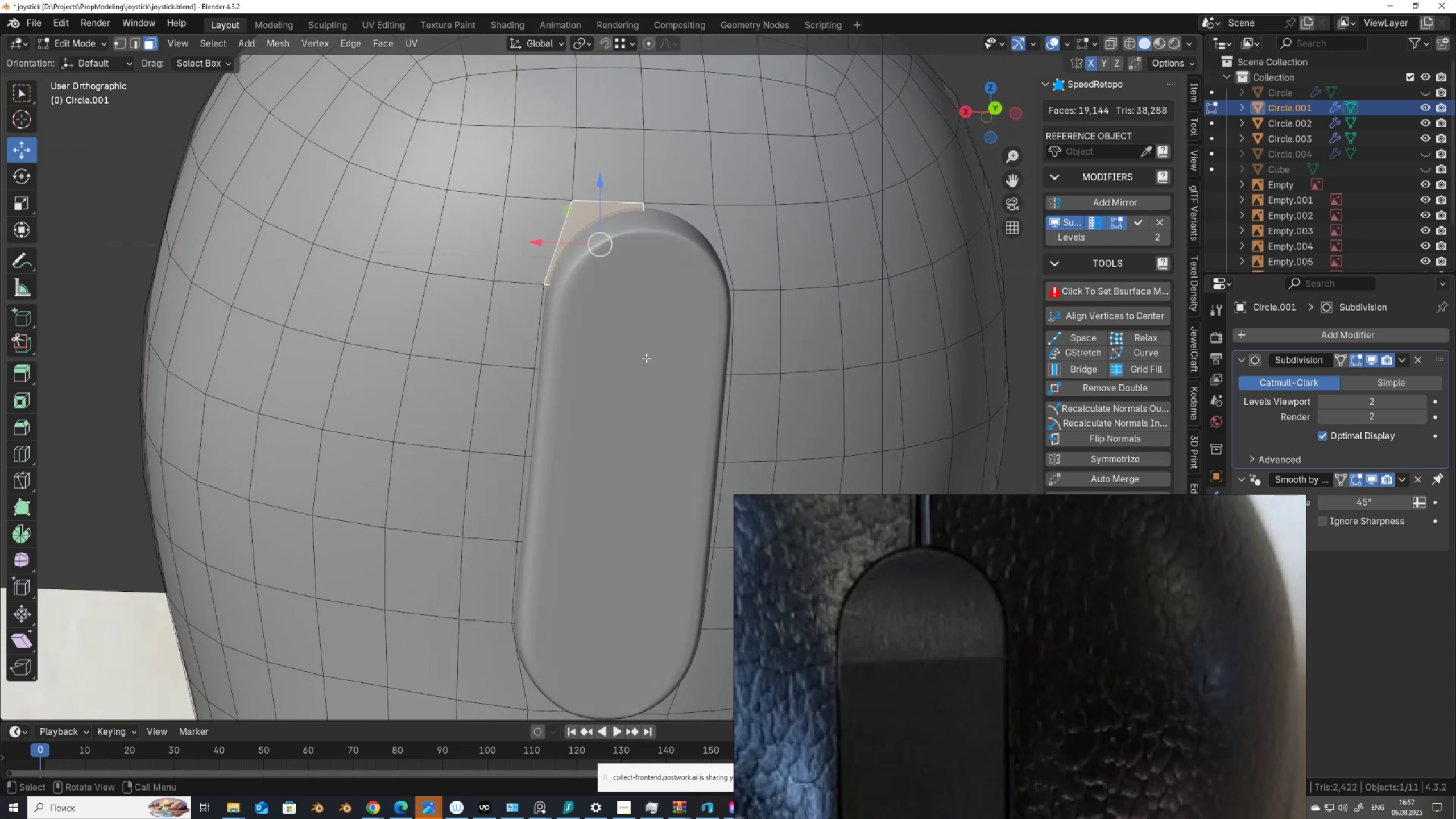 
scroll: coordinate [570, 398], scroll_direction: down, amount: 3.0
 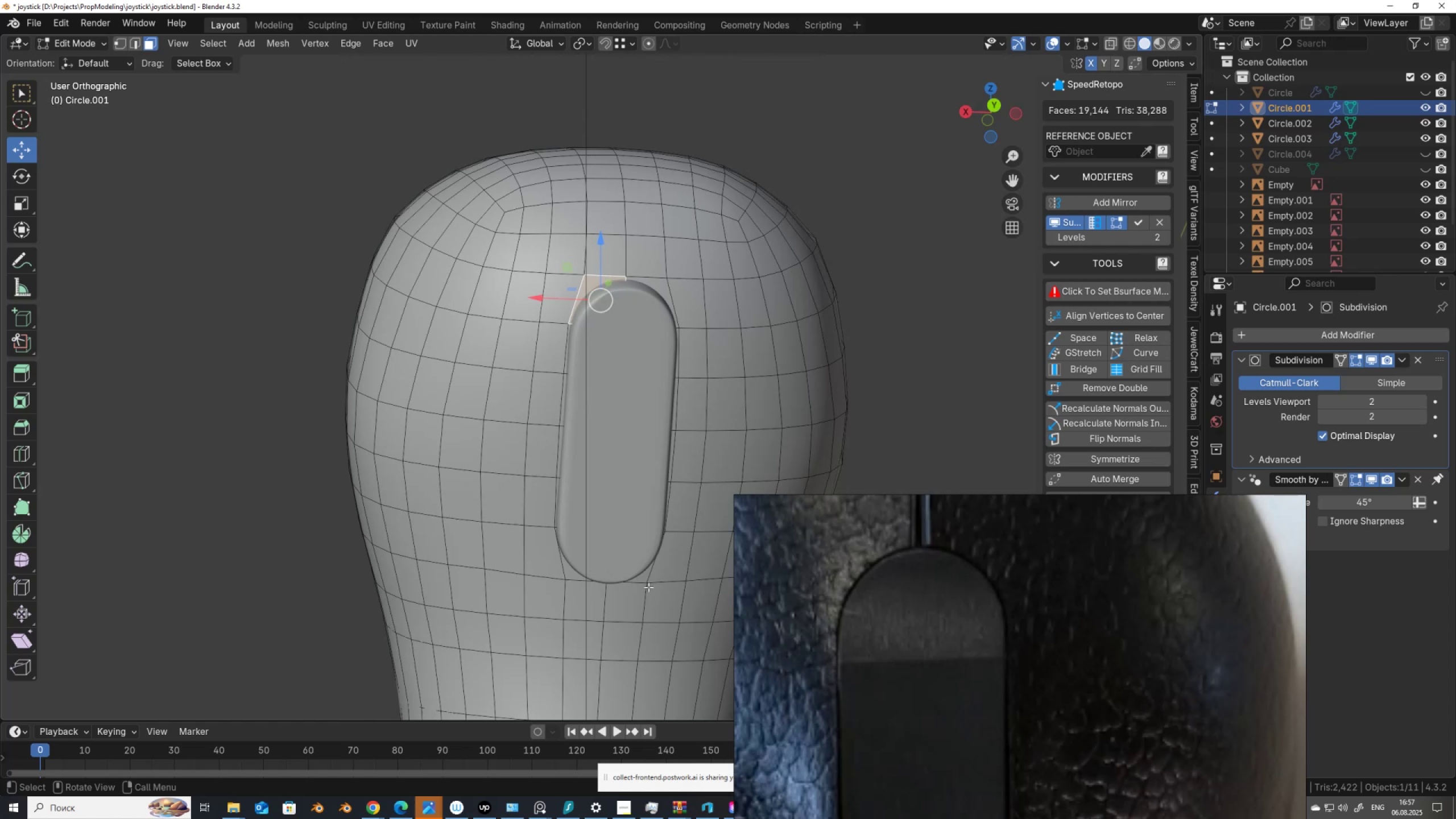 
hold_key(key=ControlLeft, duration=0.57)
hold_key(key=ShiftLeft, duration=0.57)
left_click([639, 576])
 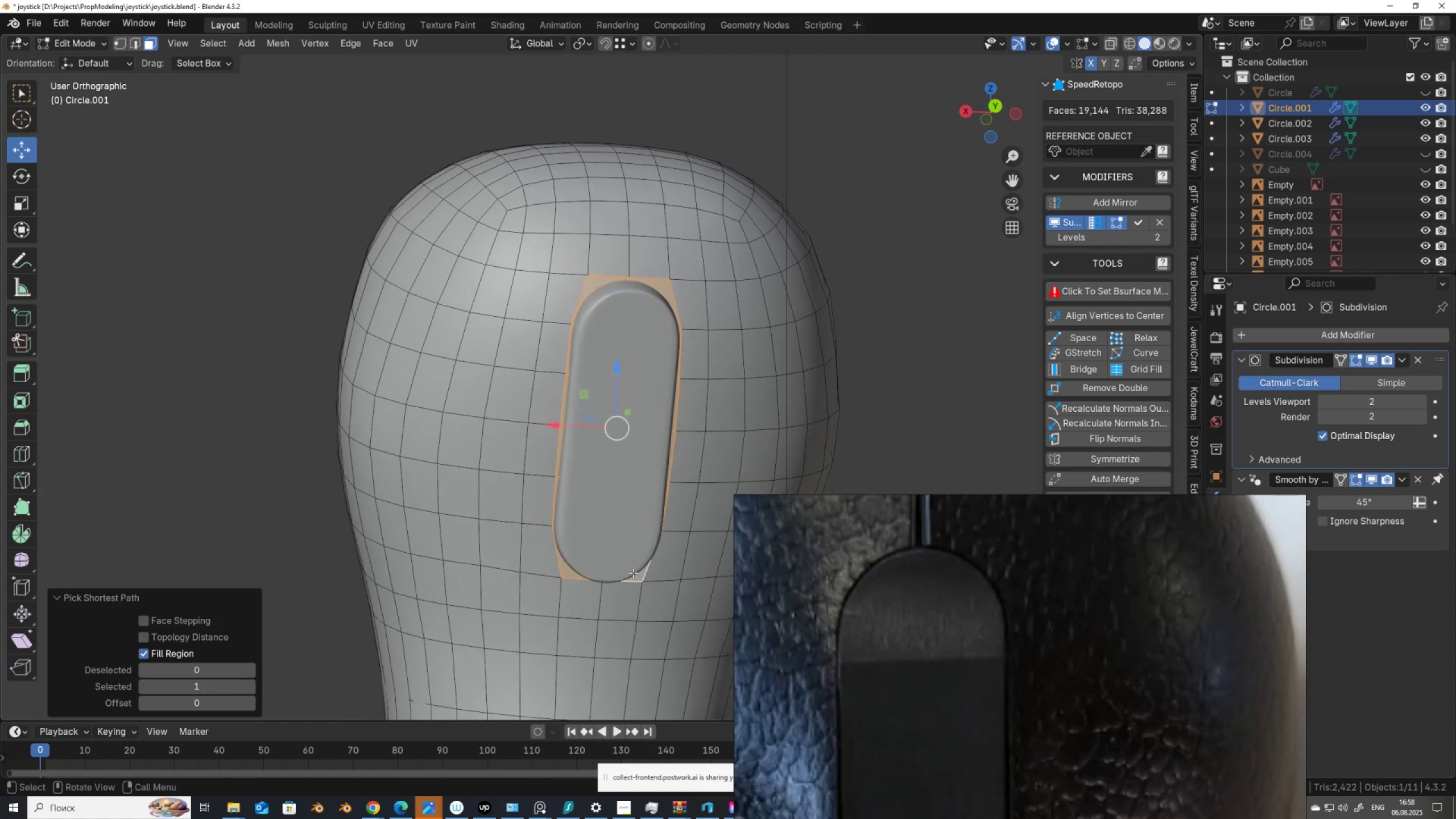 
key(X)
 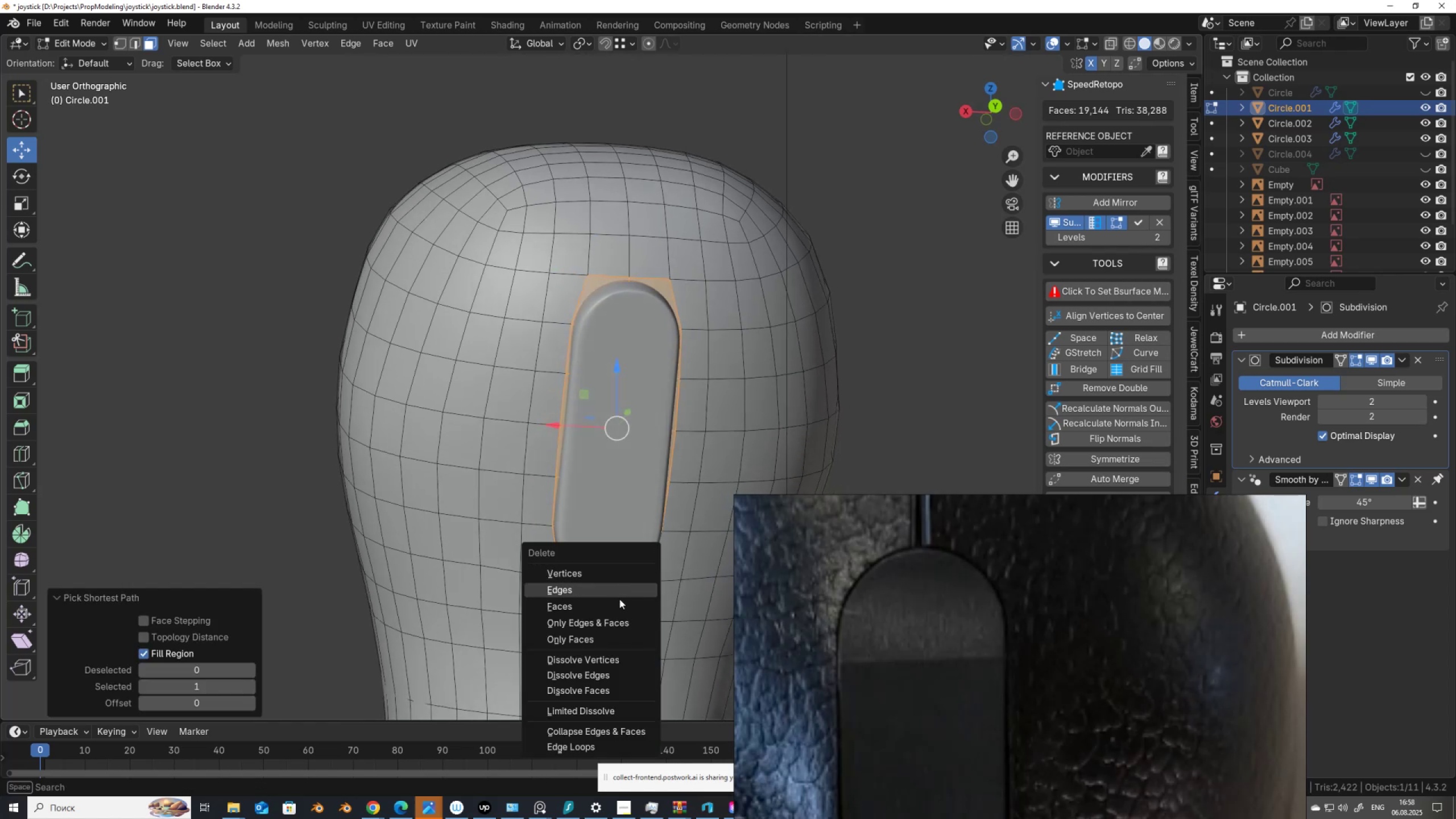 
left_click([618, 604])
 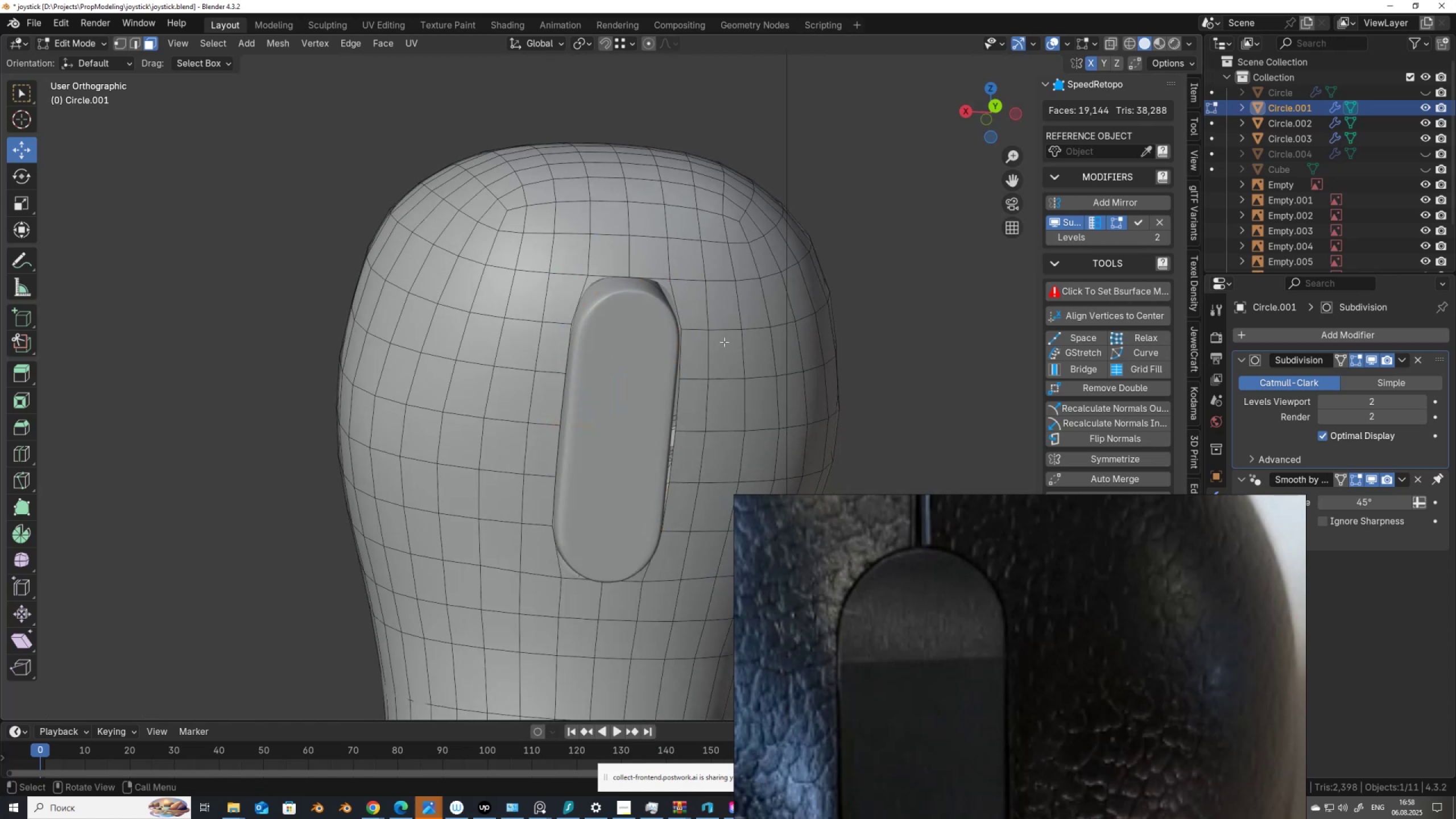 
scroll: coordinate [695, 295], scroll_direction: up, amount: 3.0
 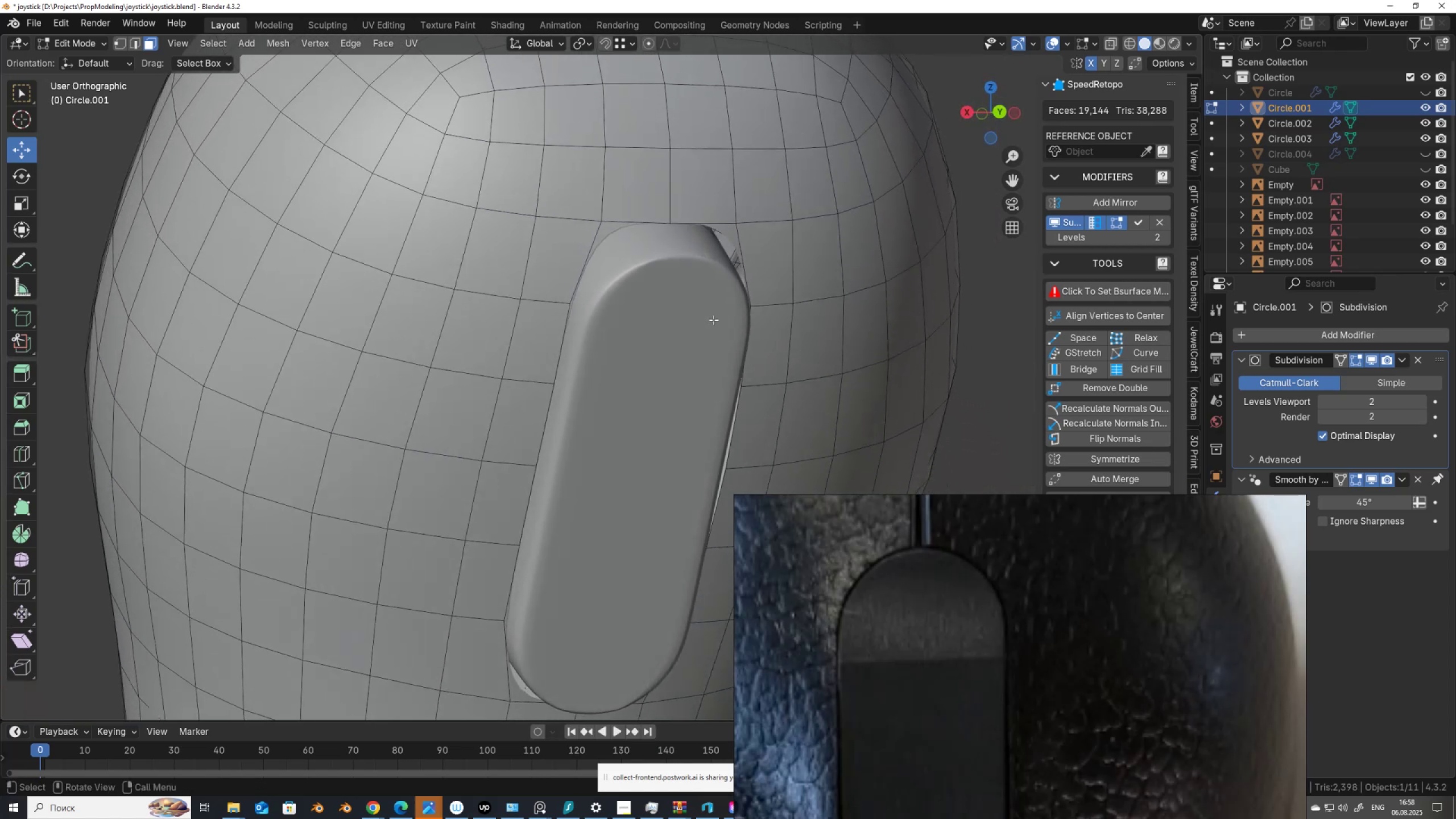 
key(2)
 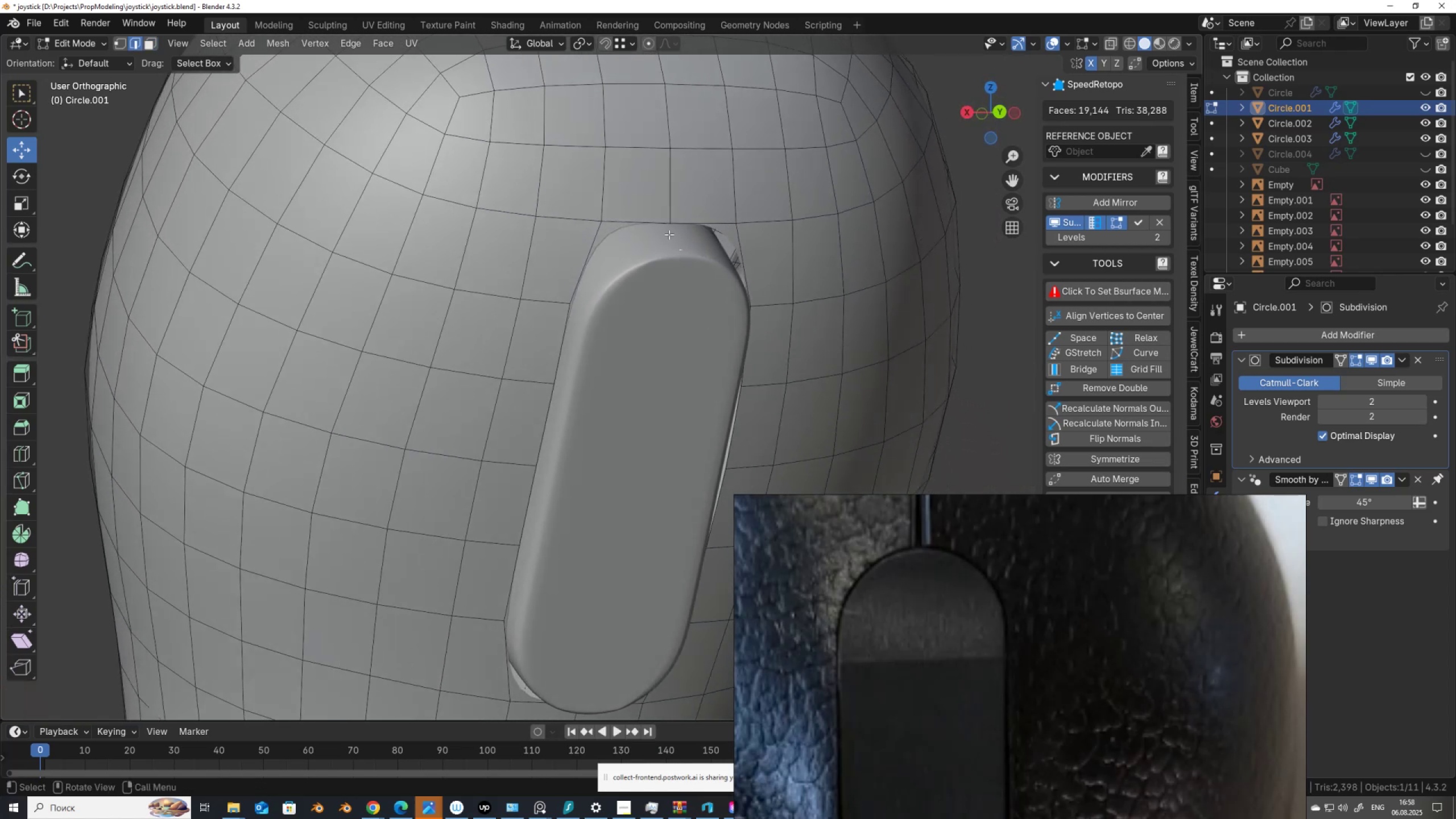 
key(Alt+AltLeft)
 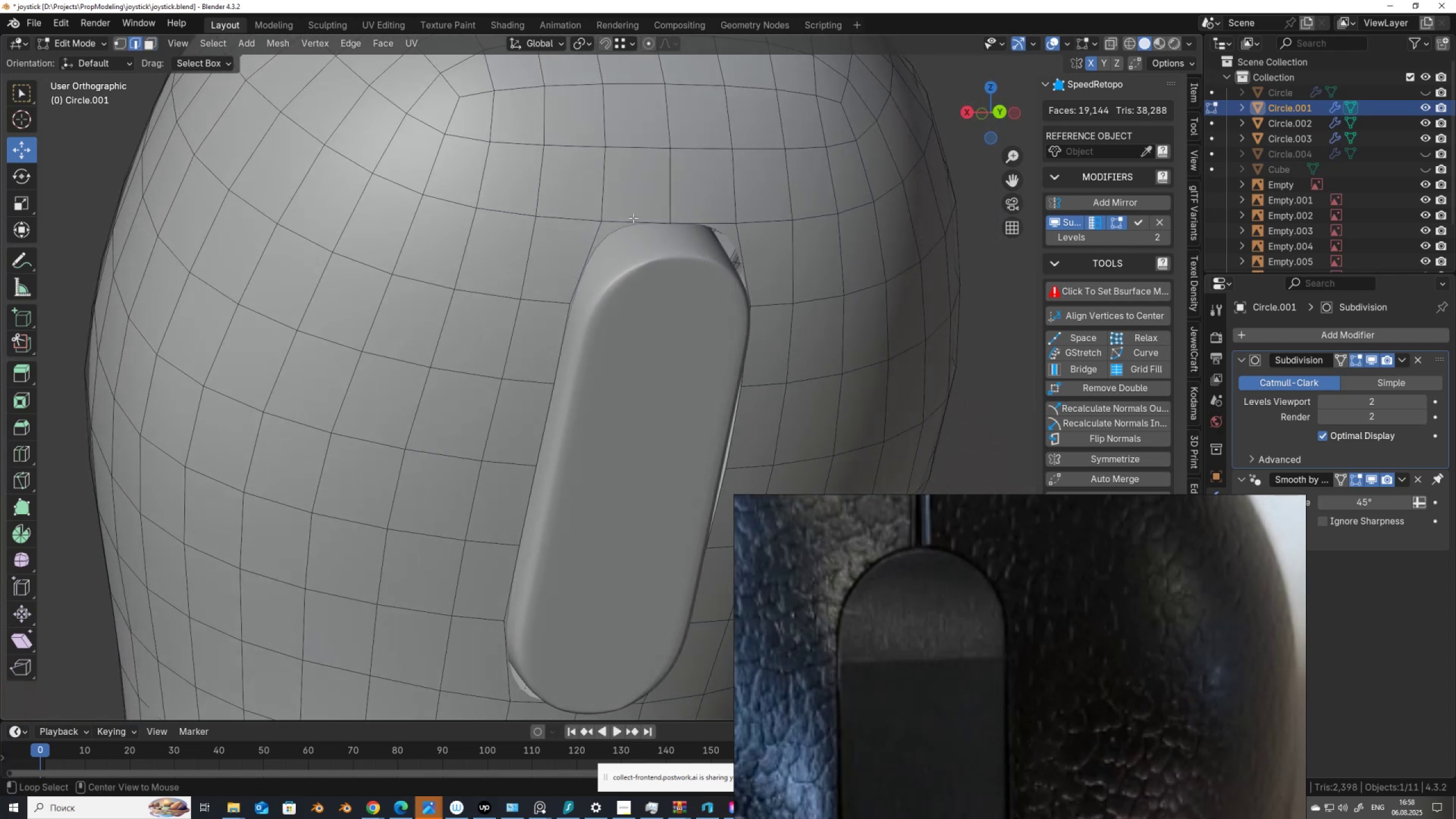 
left_click([633, 218])
 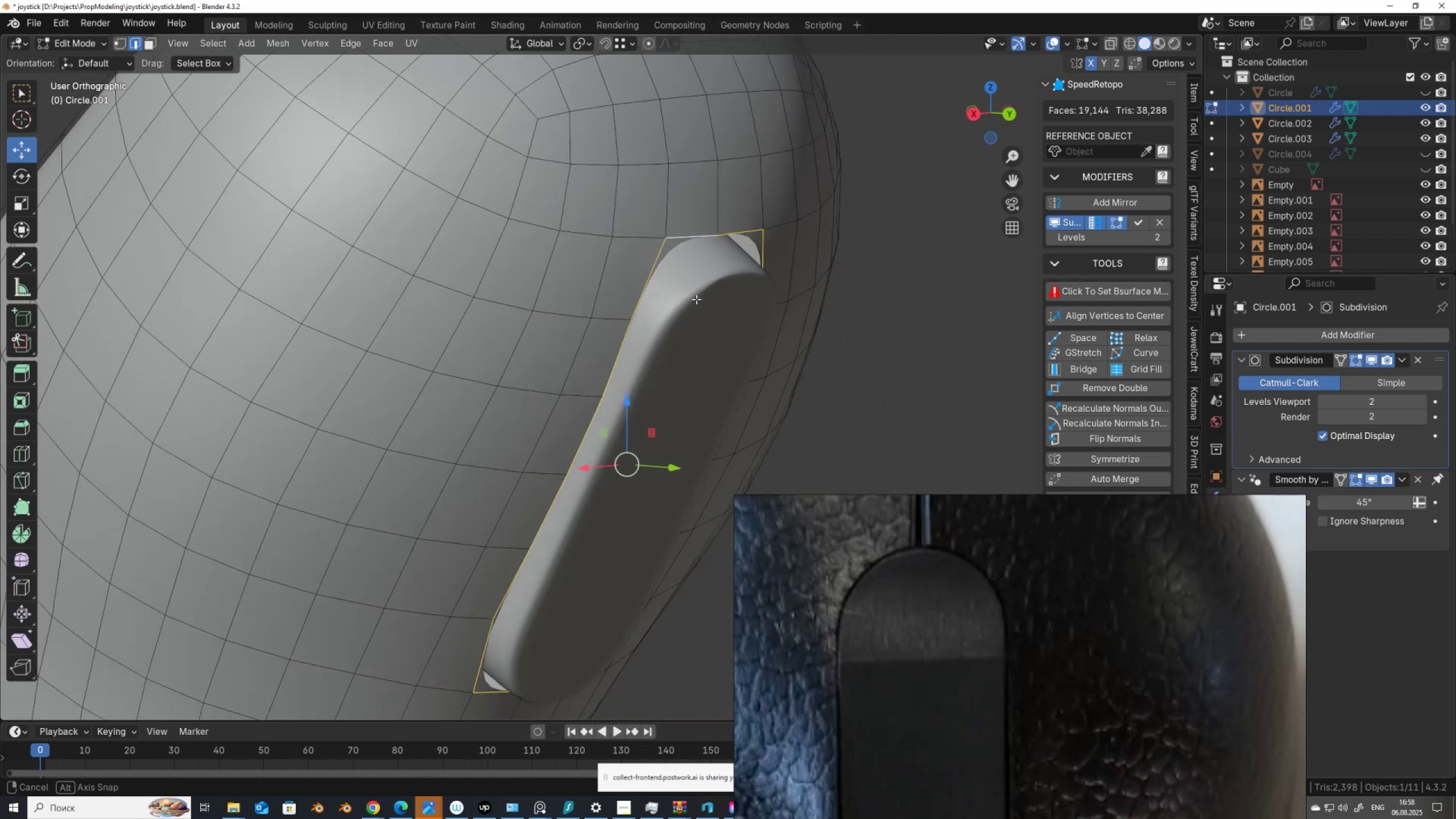 
scroll: coordinate [707, 304], scroll_direction: down, amount: 1.0
 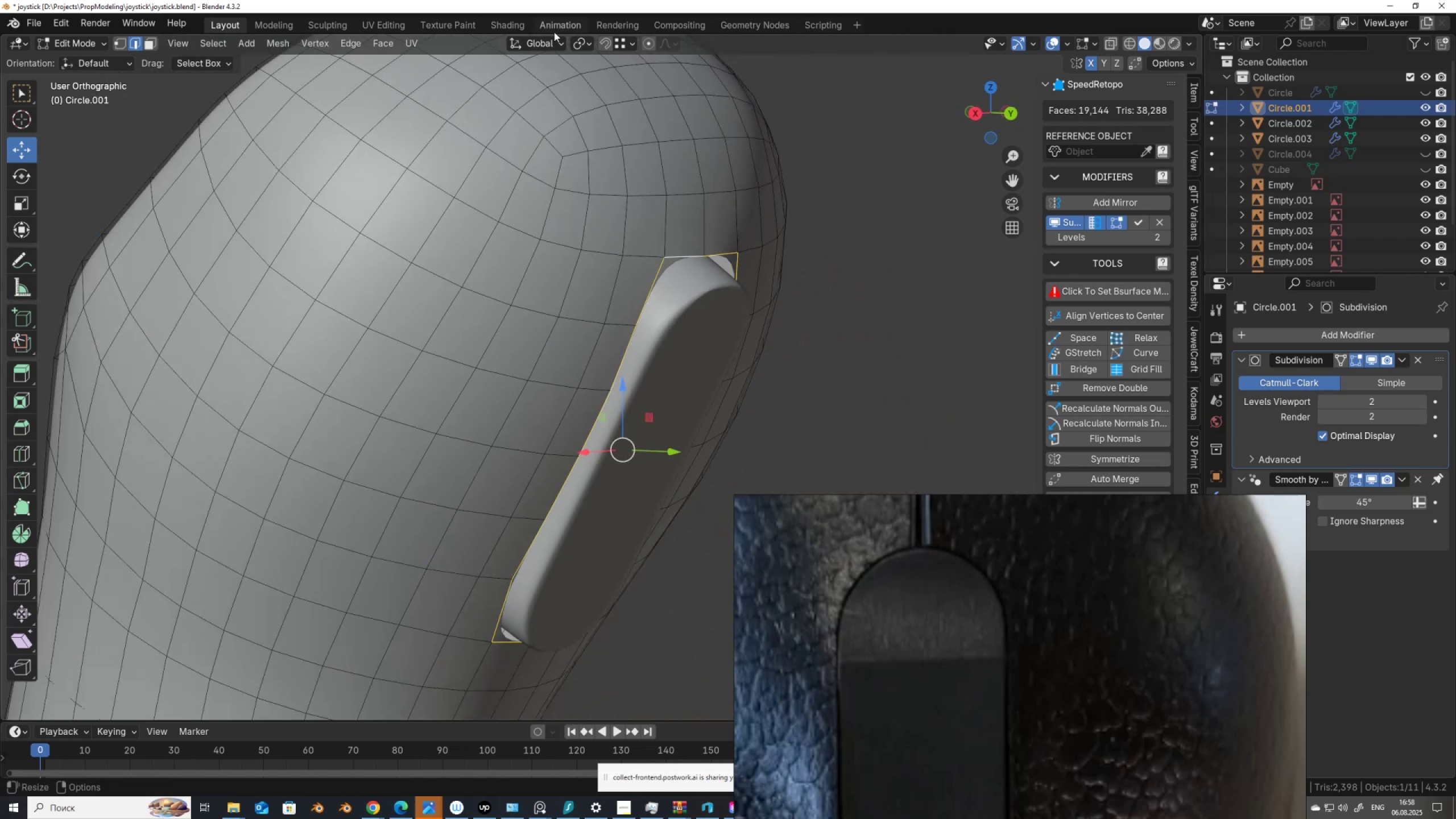 
left_click([543, 43])
 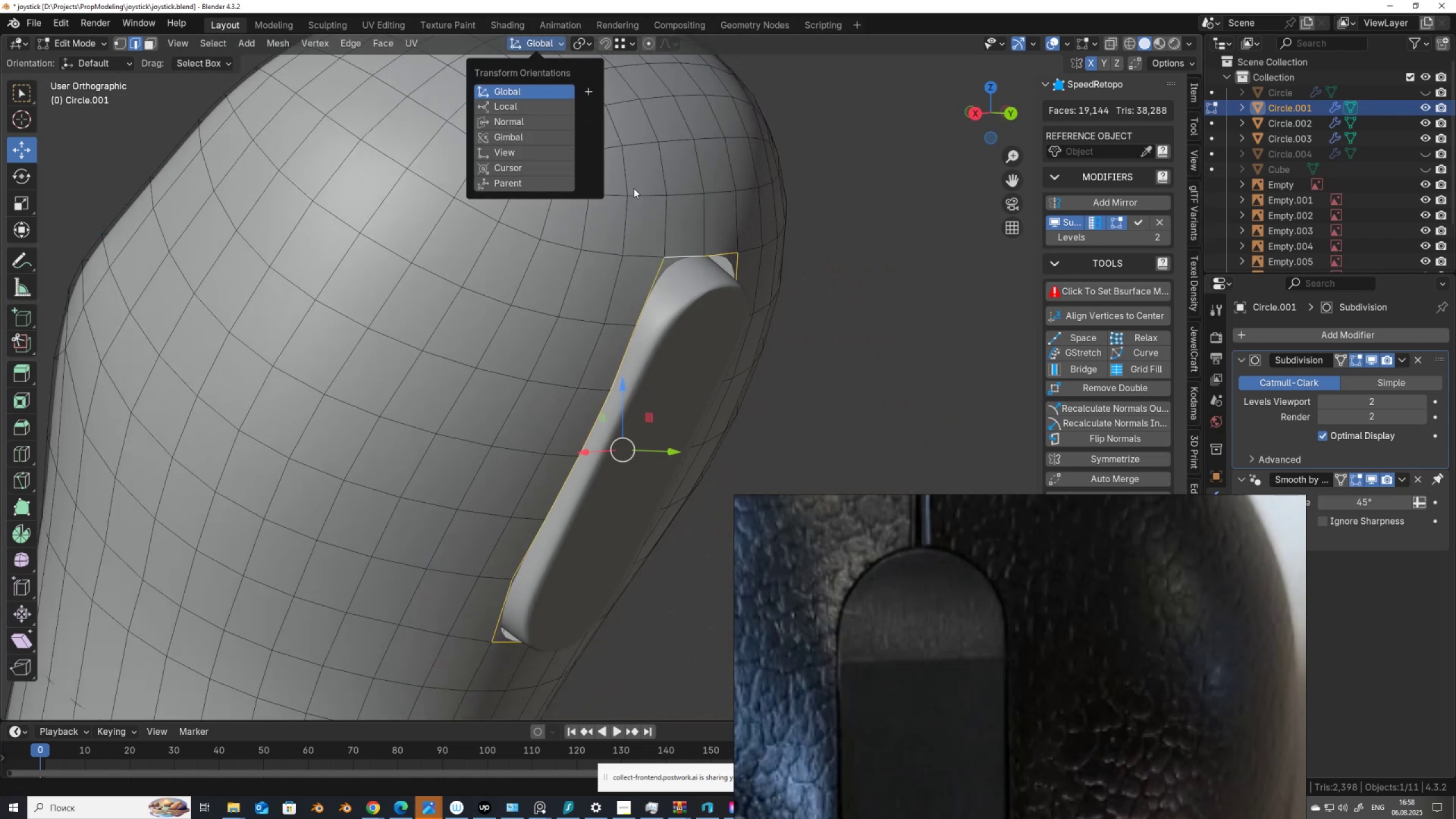 
type(ff)
 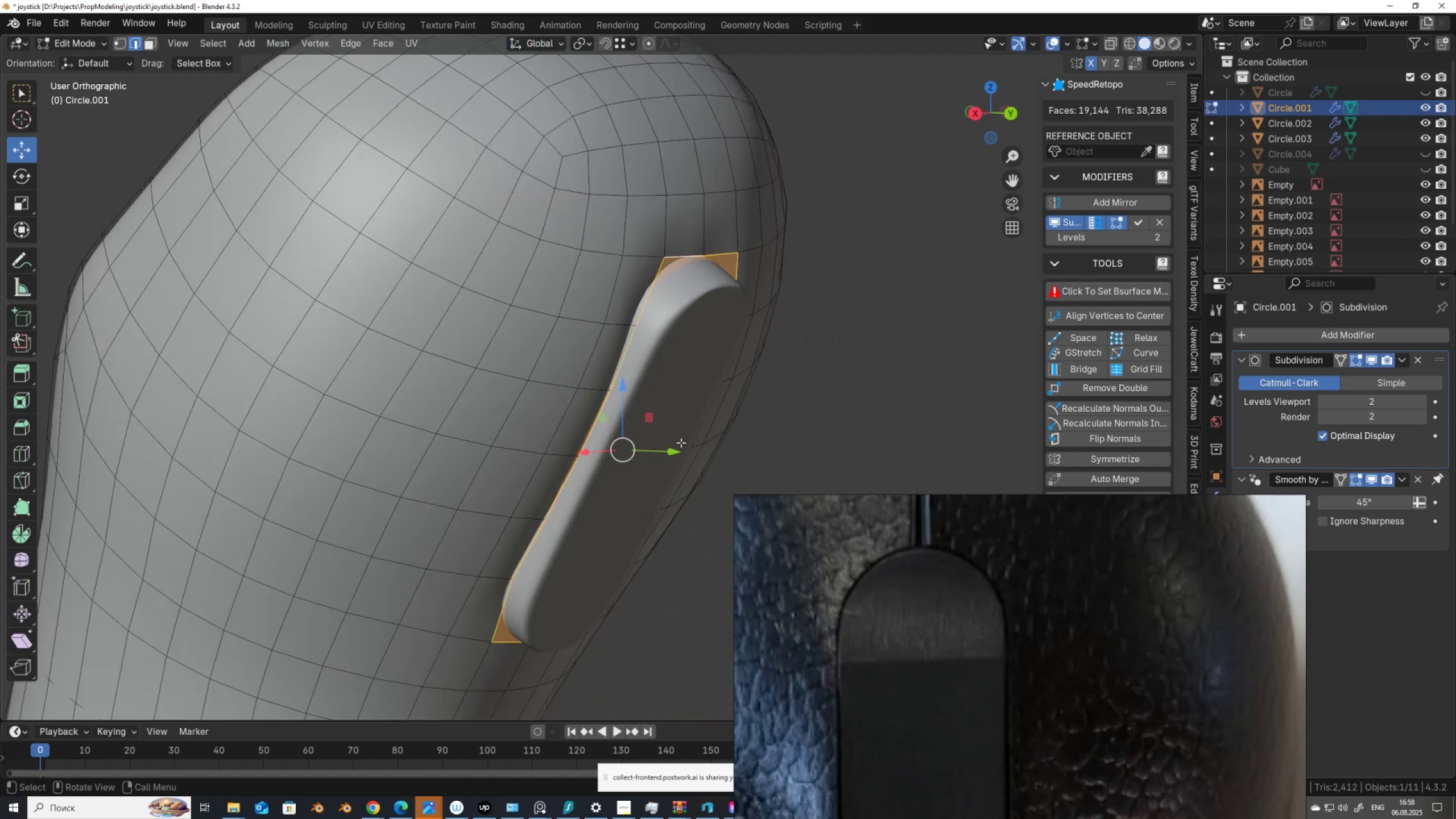 
key(I)
 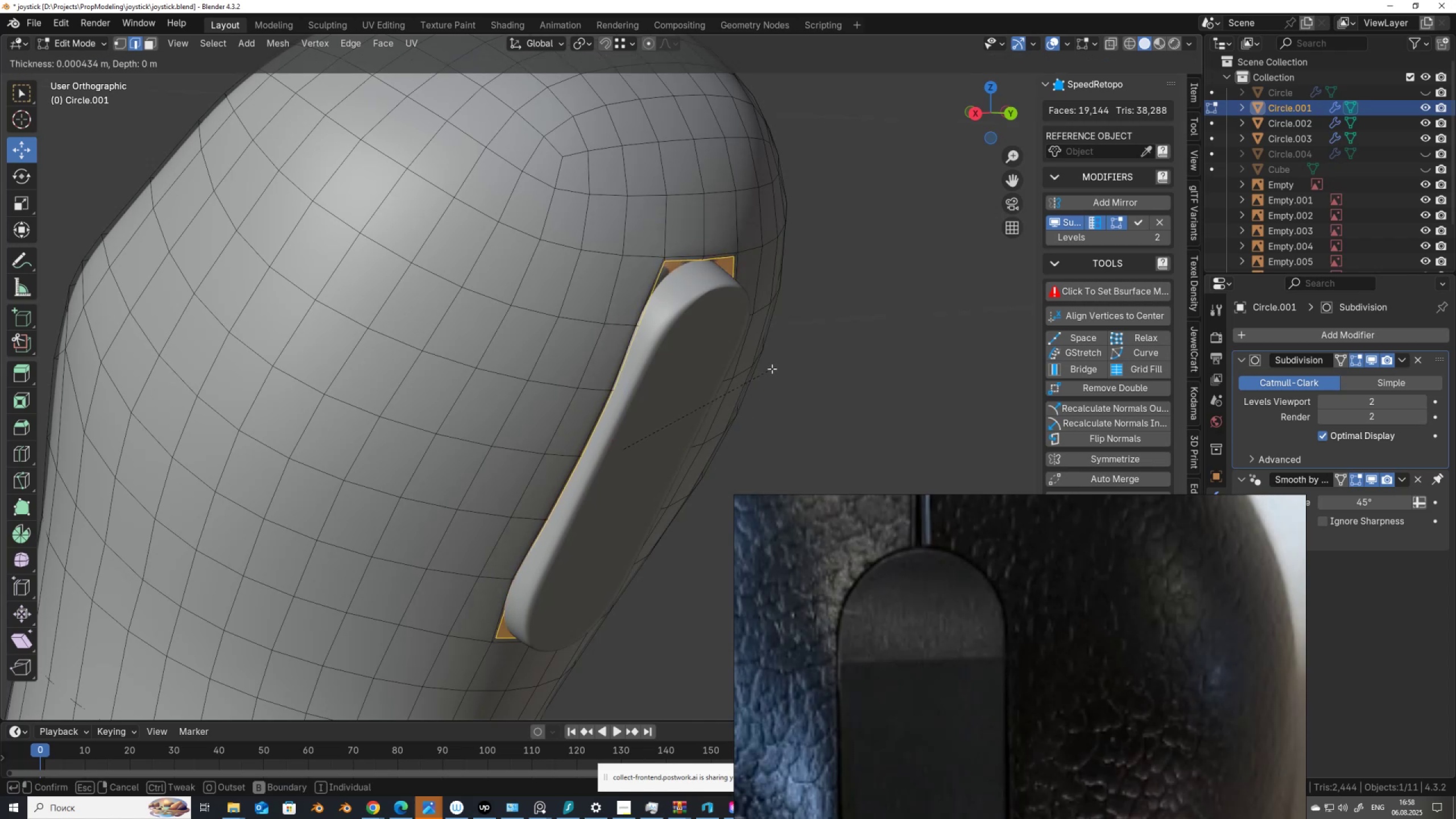 
left_click([772, 369])
 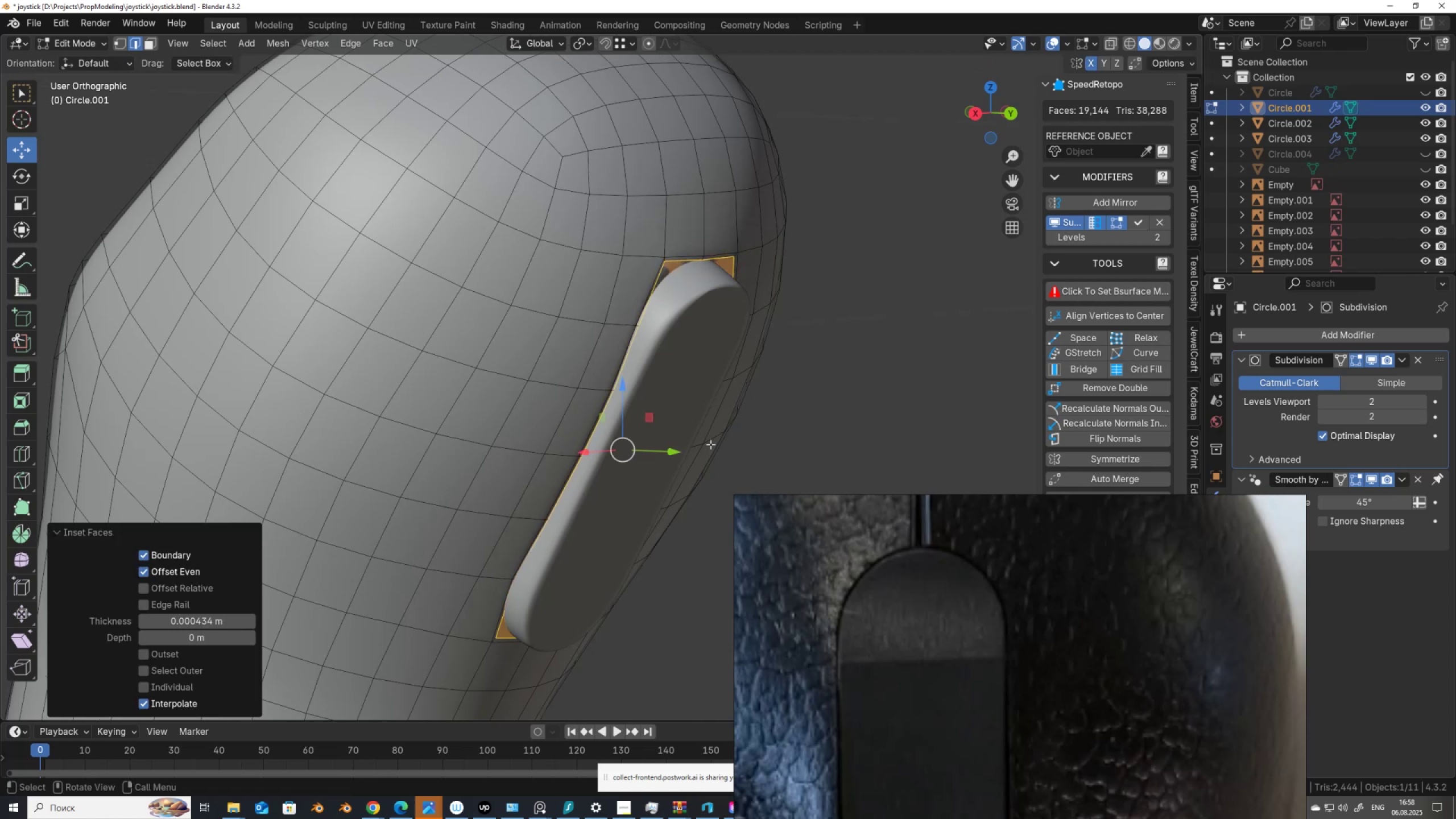 
key(E)
 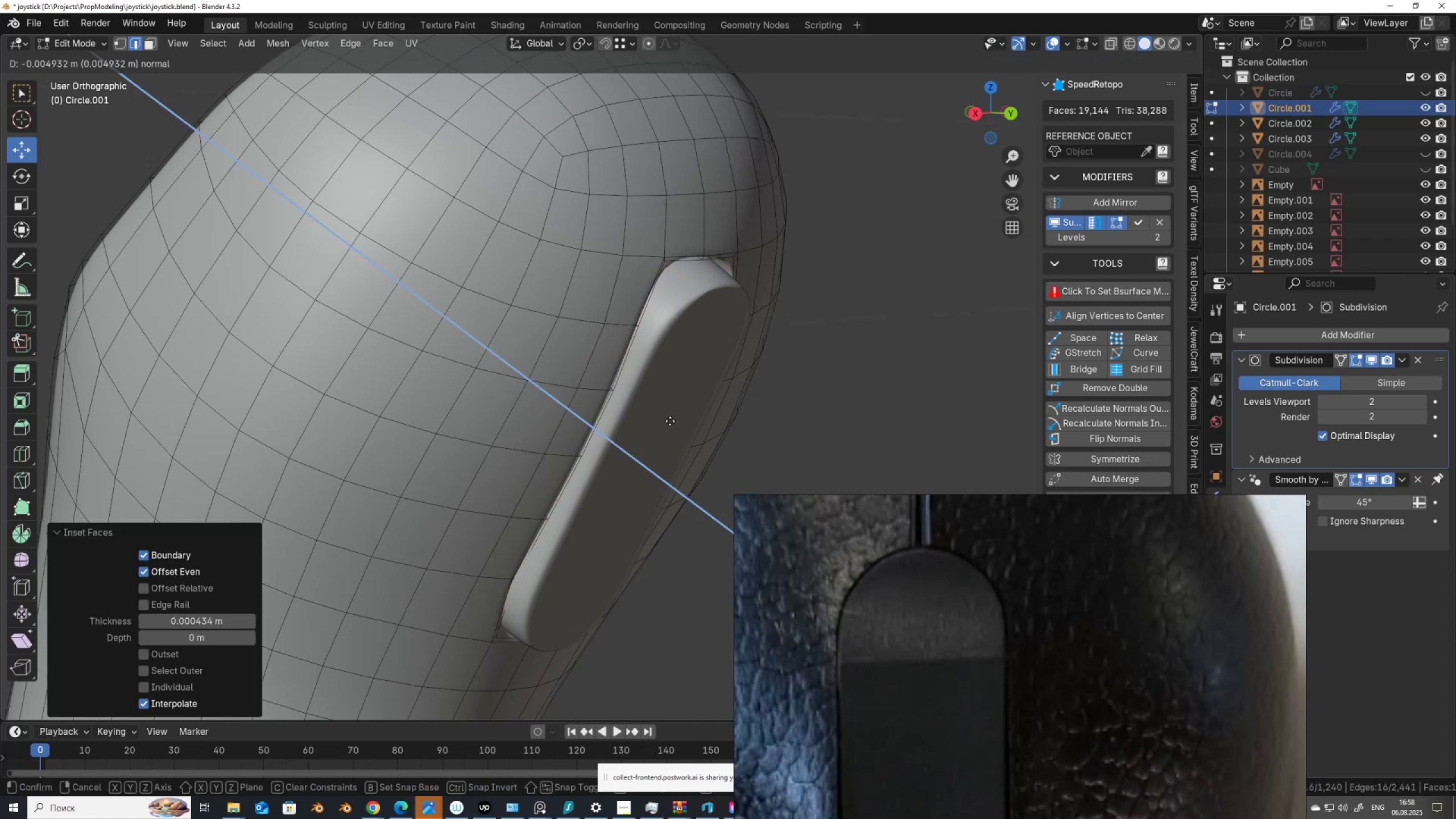 
left_click([669, 420])
 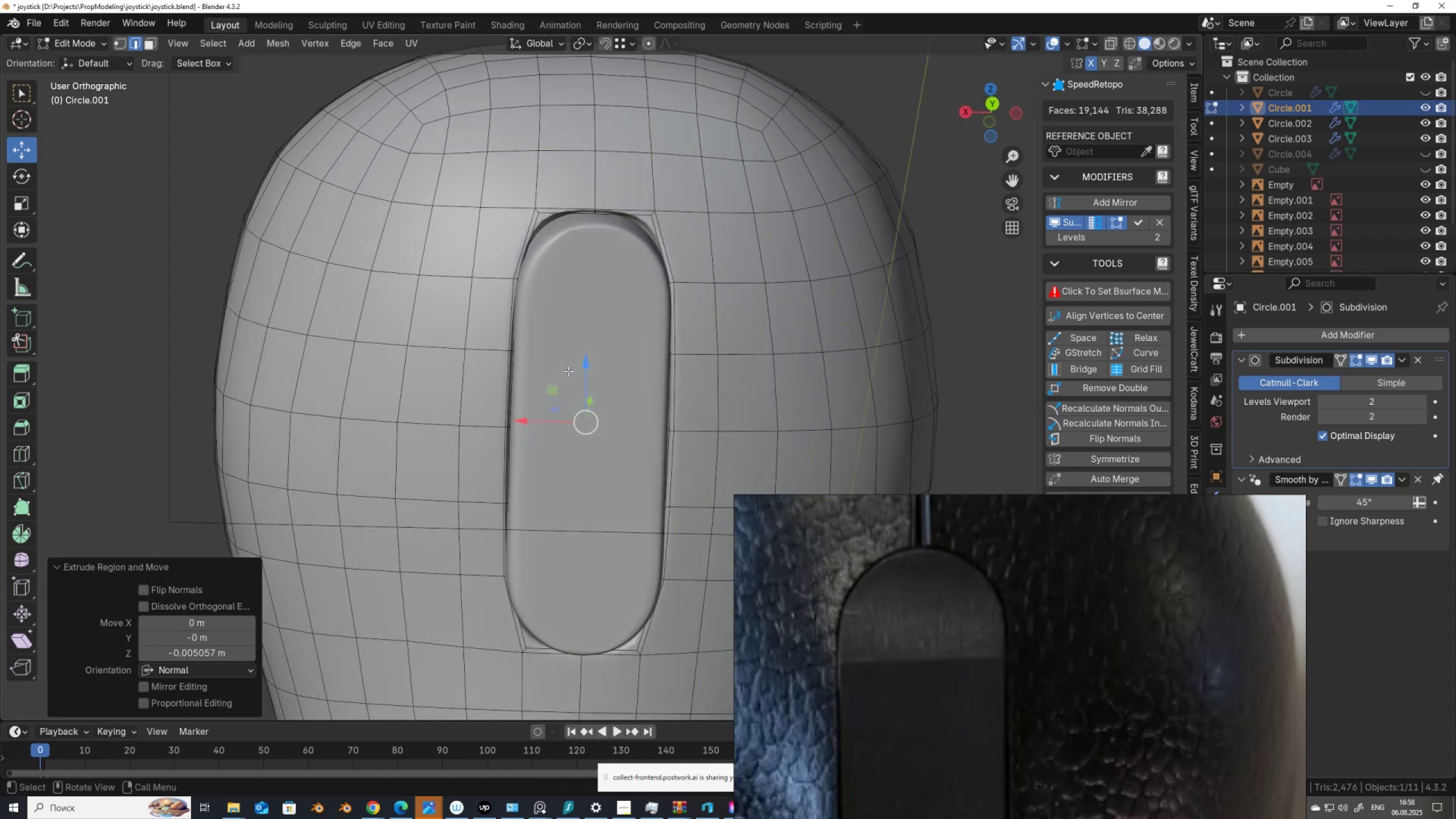 
key(Alt+Z)
 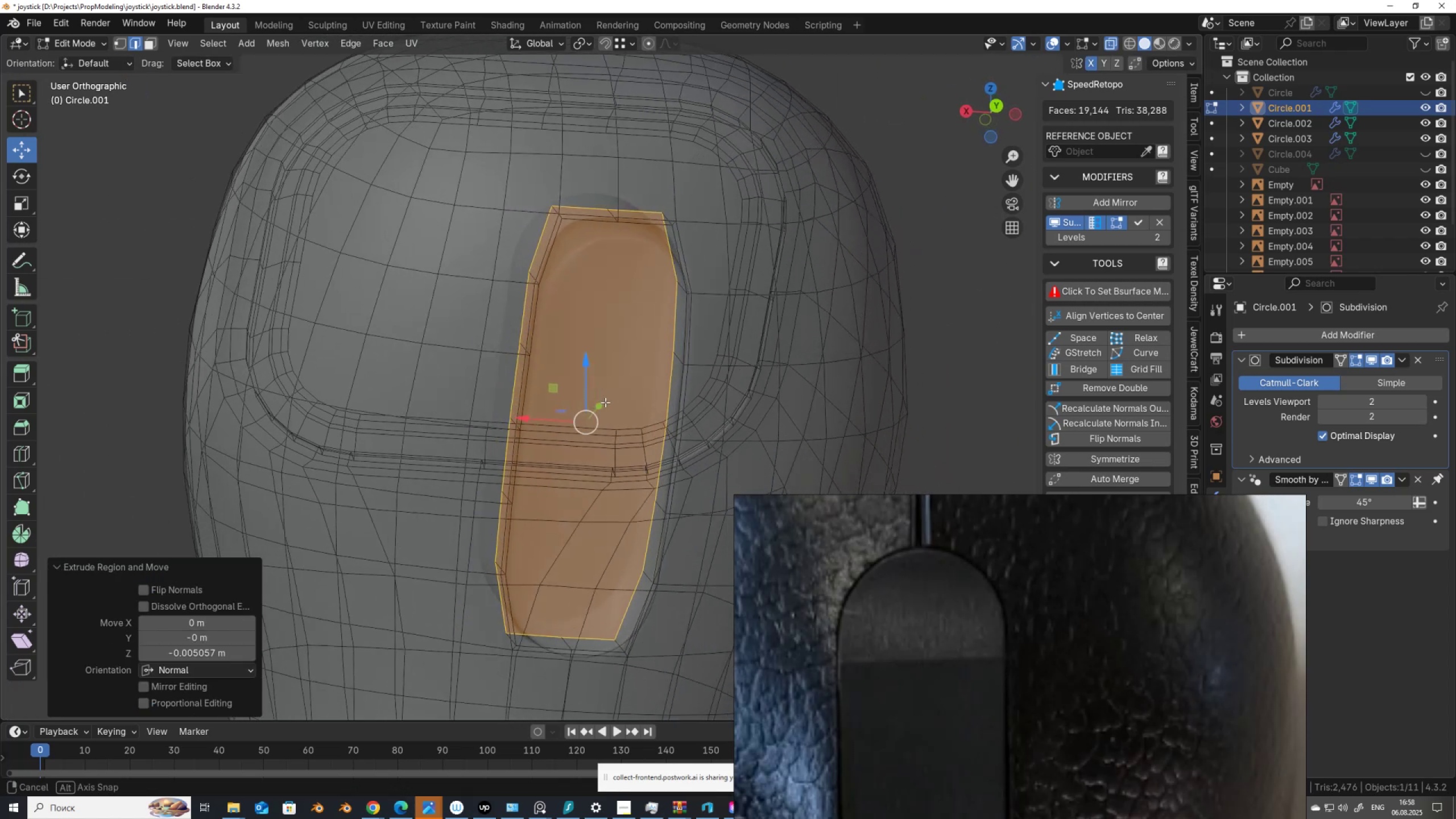 
key(Alt+AltLeft)
 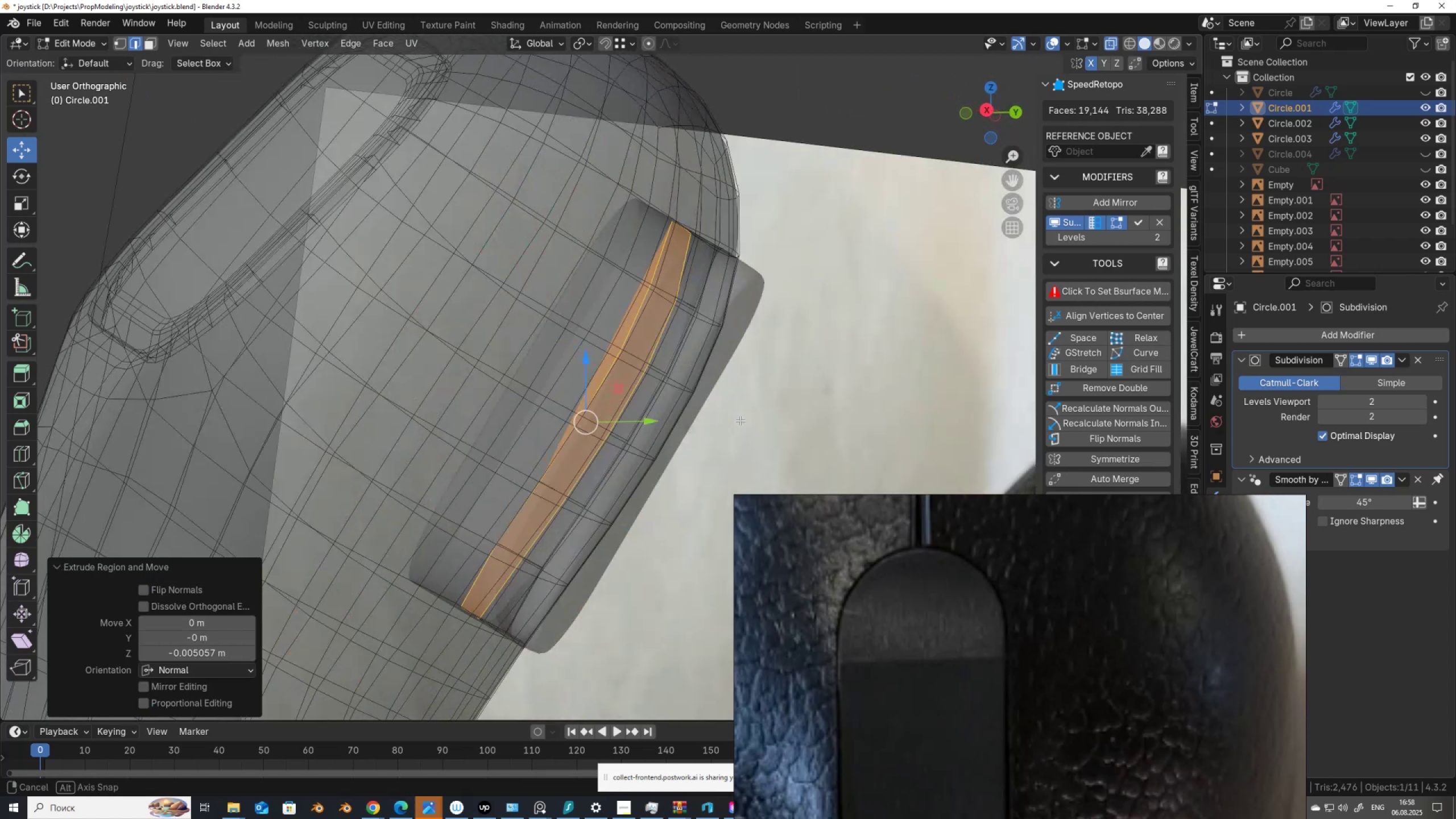 
hold_key(key=AltLeft, duration=0.64)
 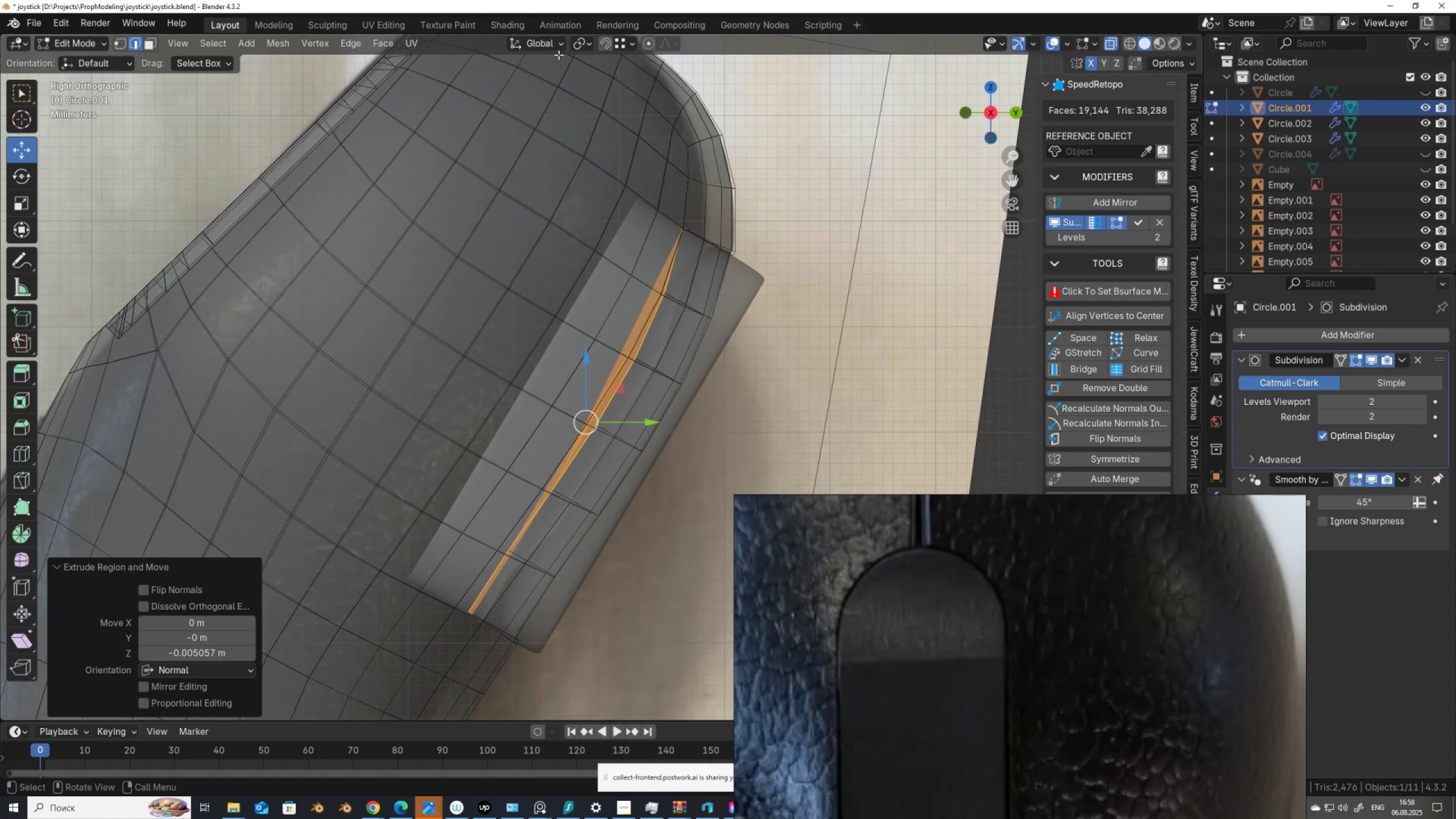 
left_click([538, 43])
 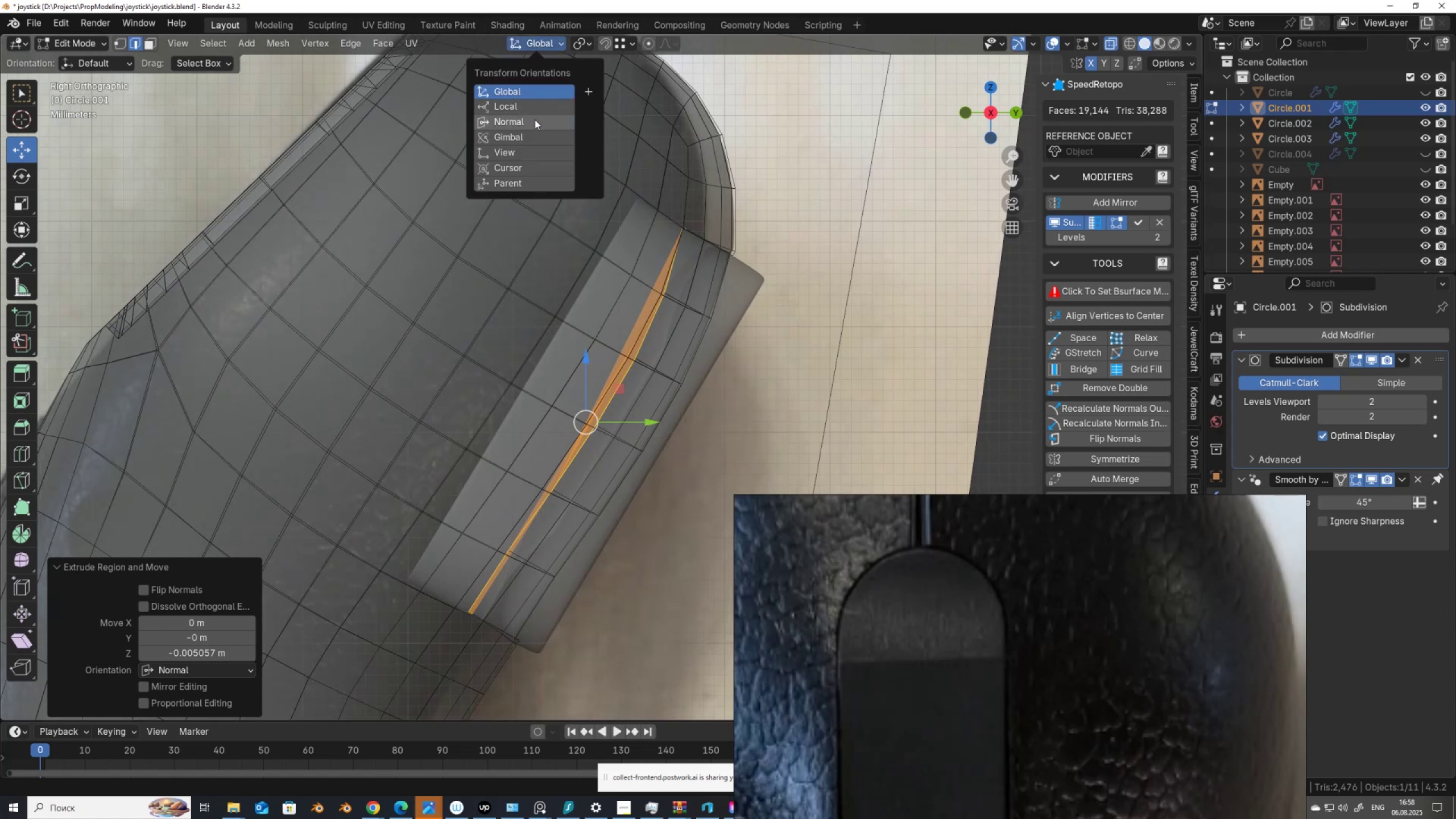 
left_click([534, 123])
 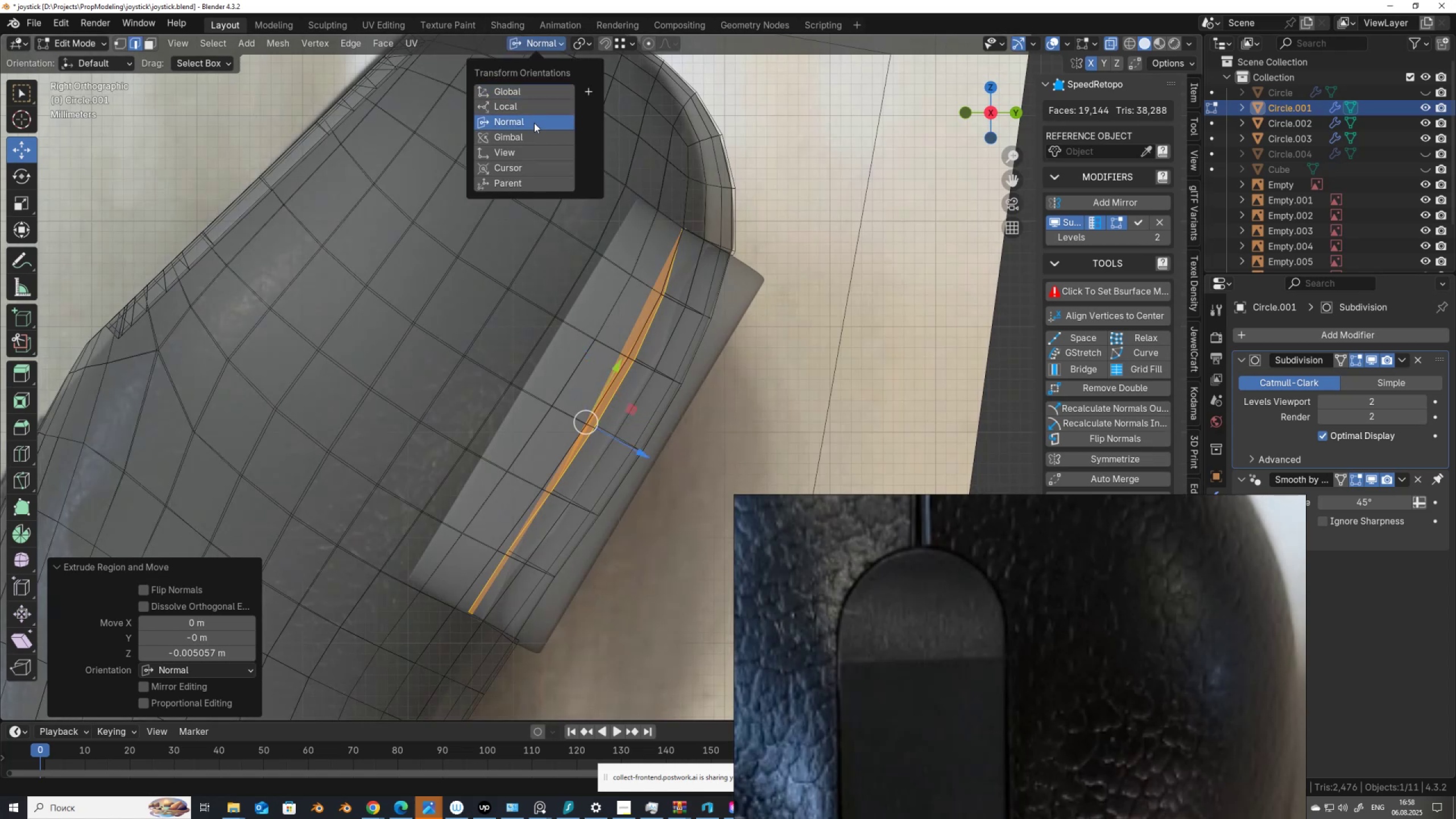 
type(sxz0)
key(NumpadEnter)
type(sz0)
key(NumpadEnter)
 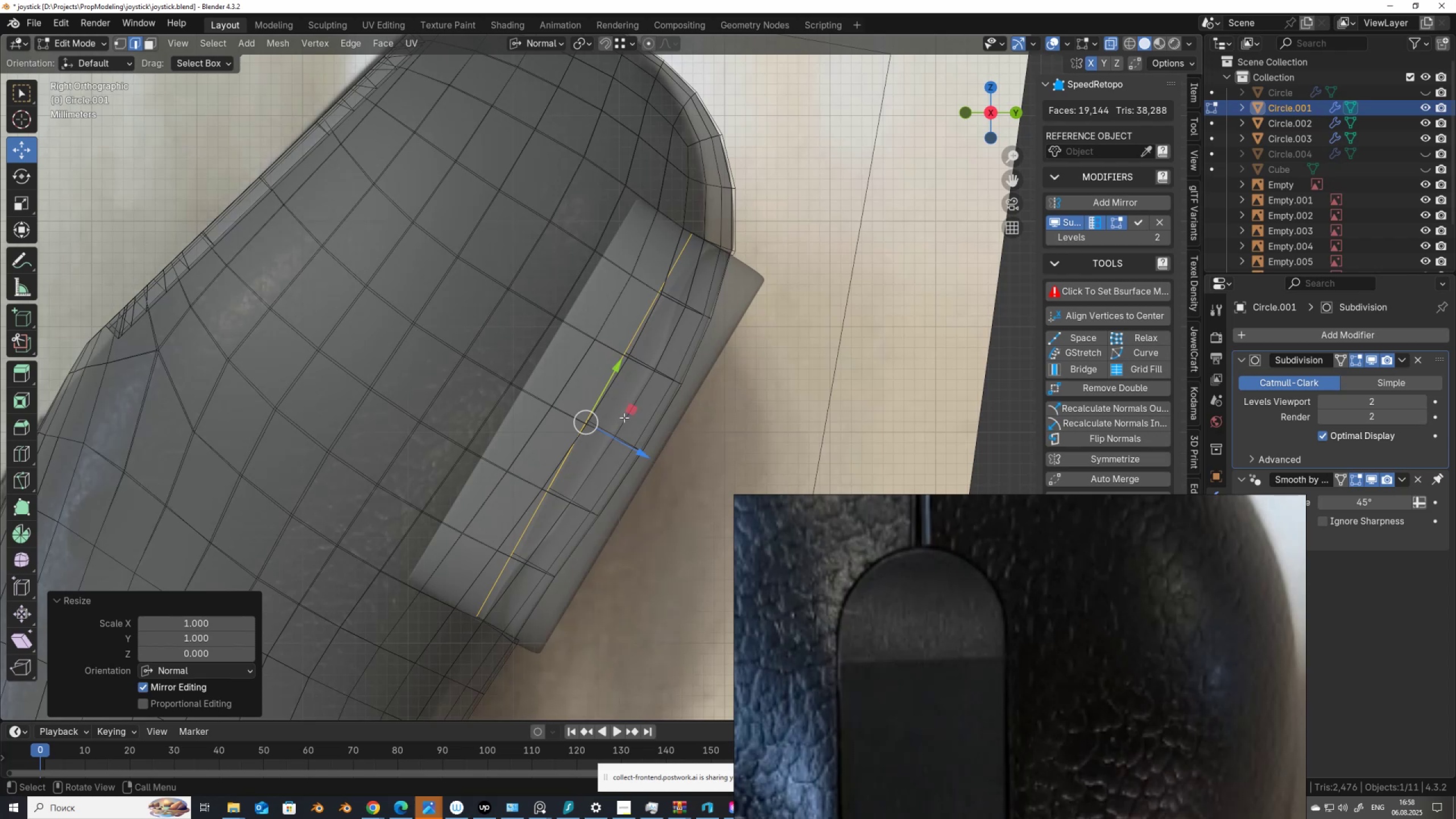 
left_click_drag(start_coordinate=[624, 451], to_coordinate=[595, 446])
 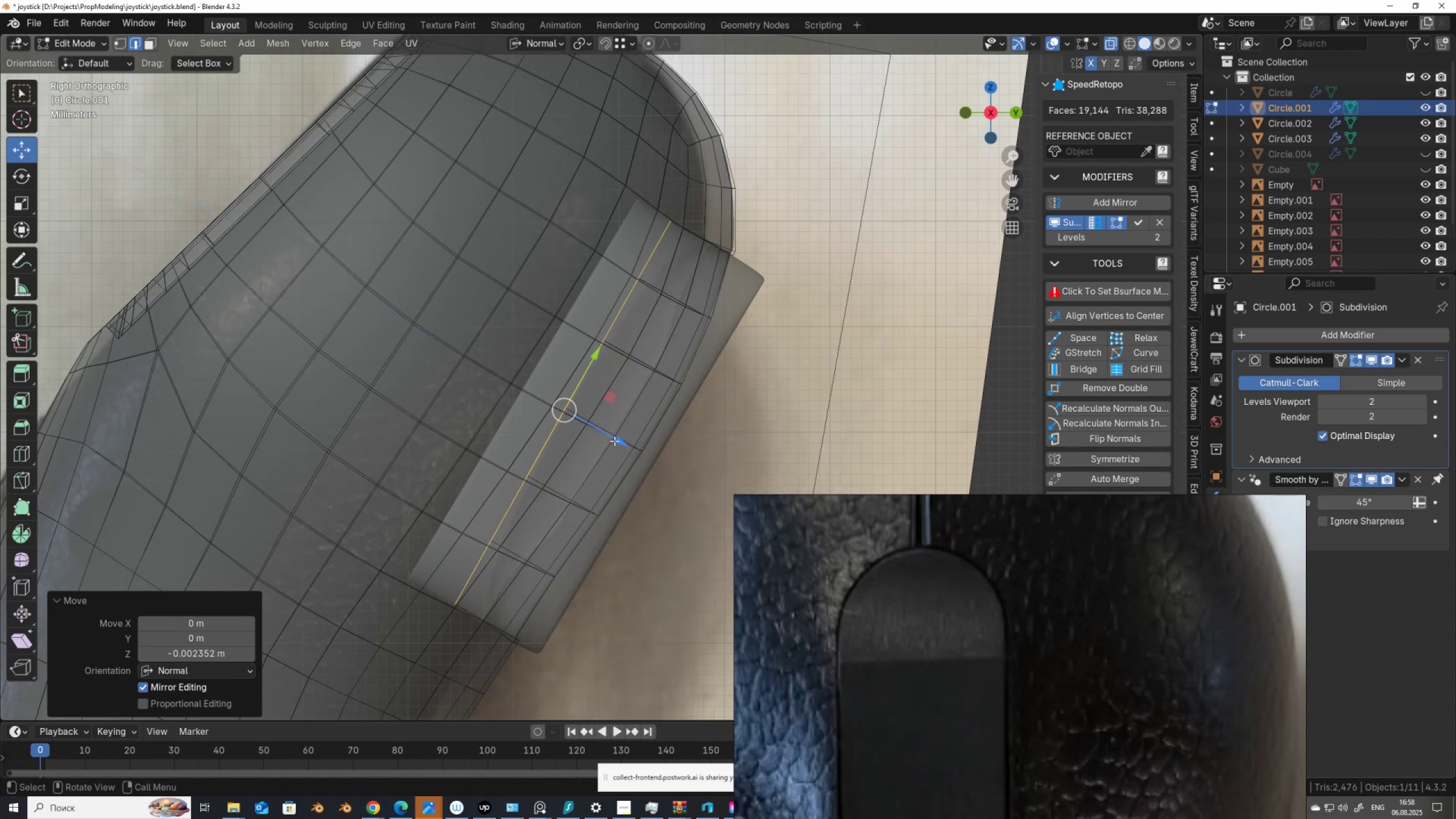 
key(Alt+AltLeft)
 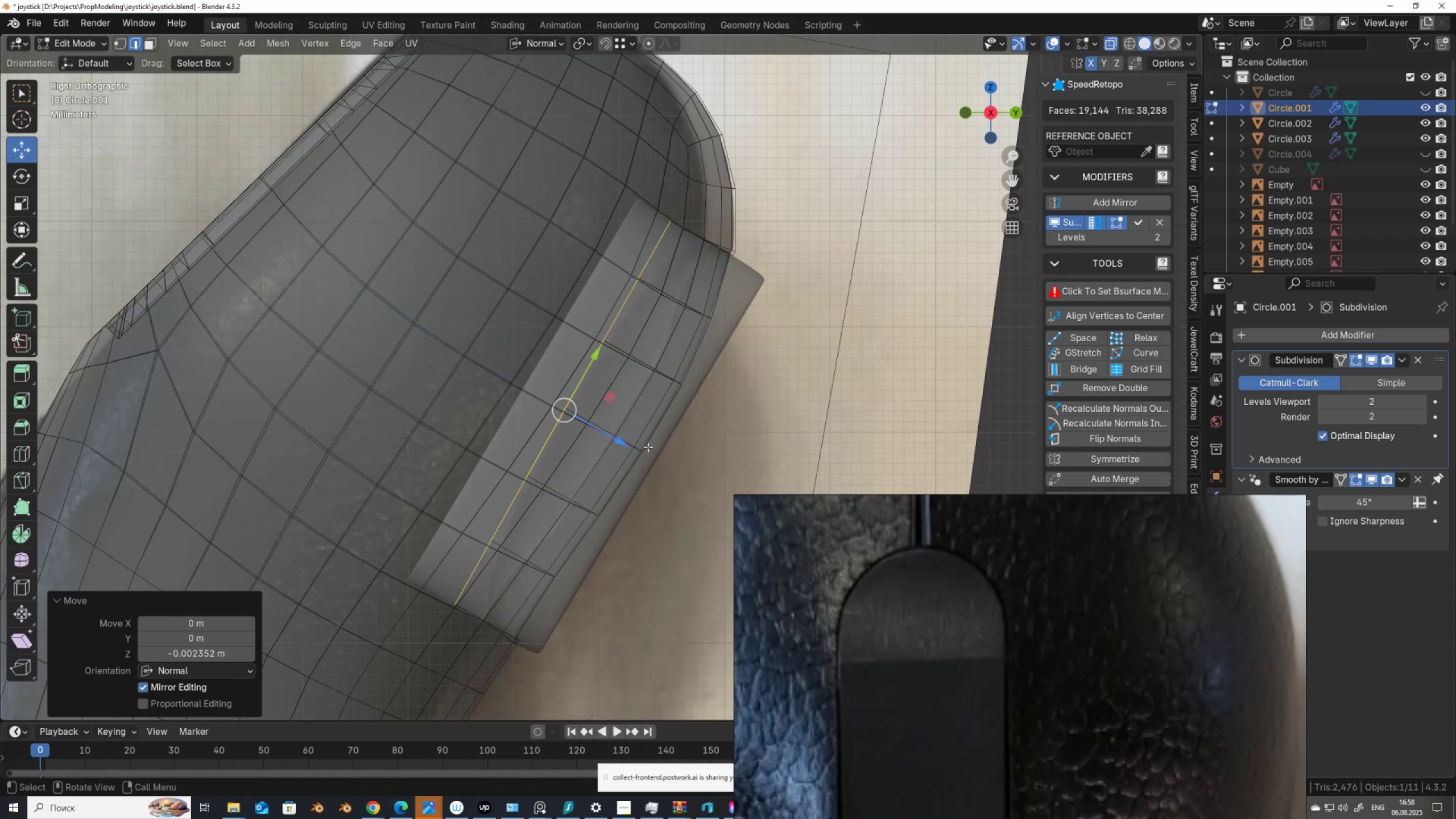 
key(E)
 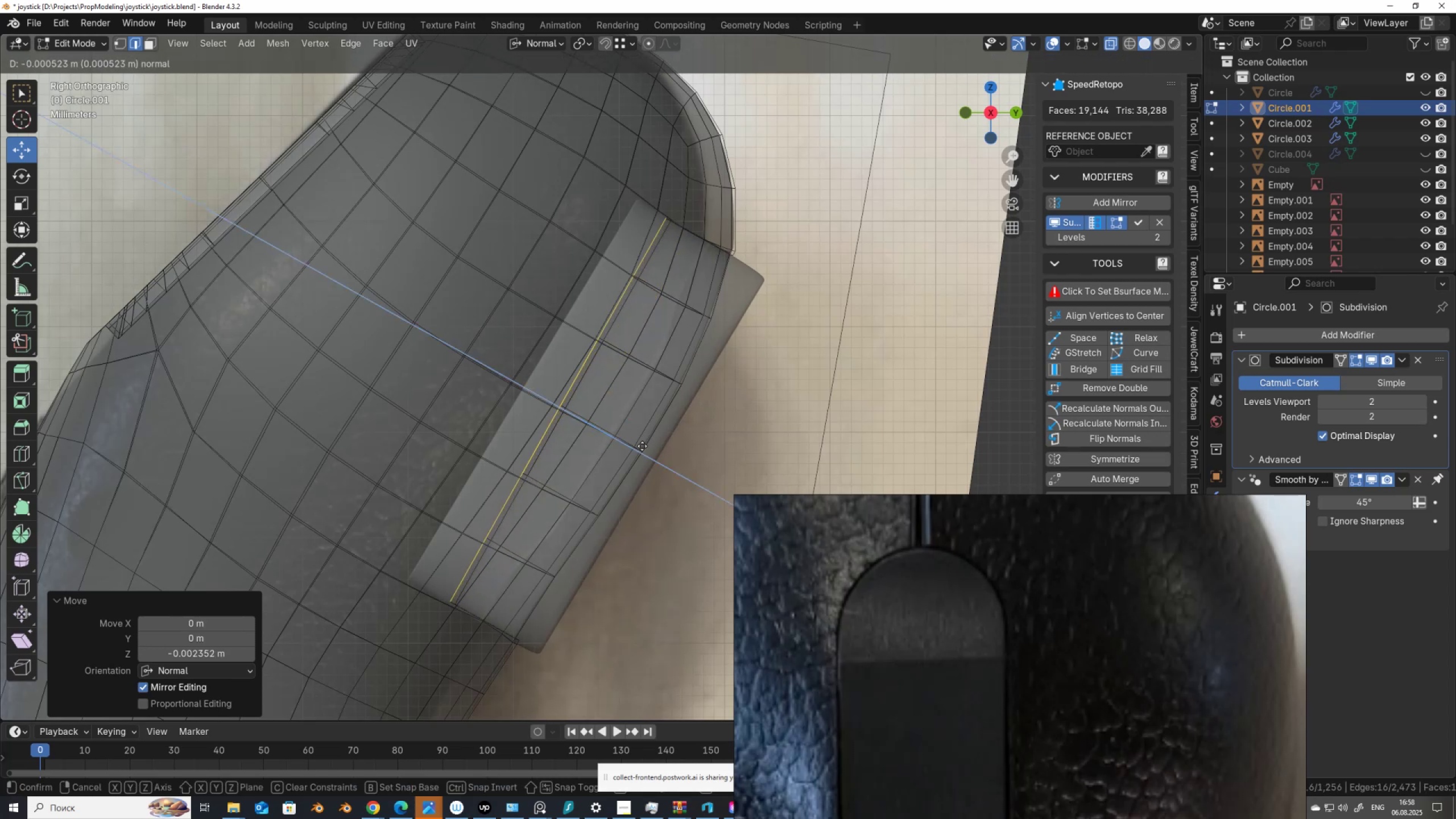 
left_click([642, 446])
 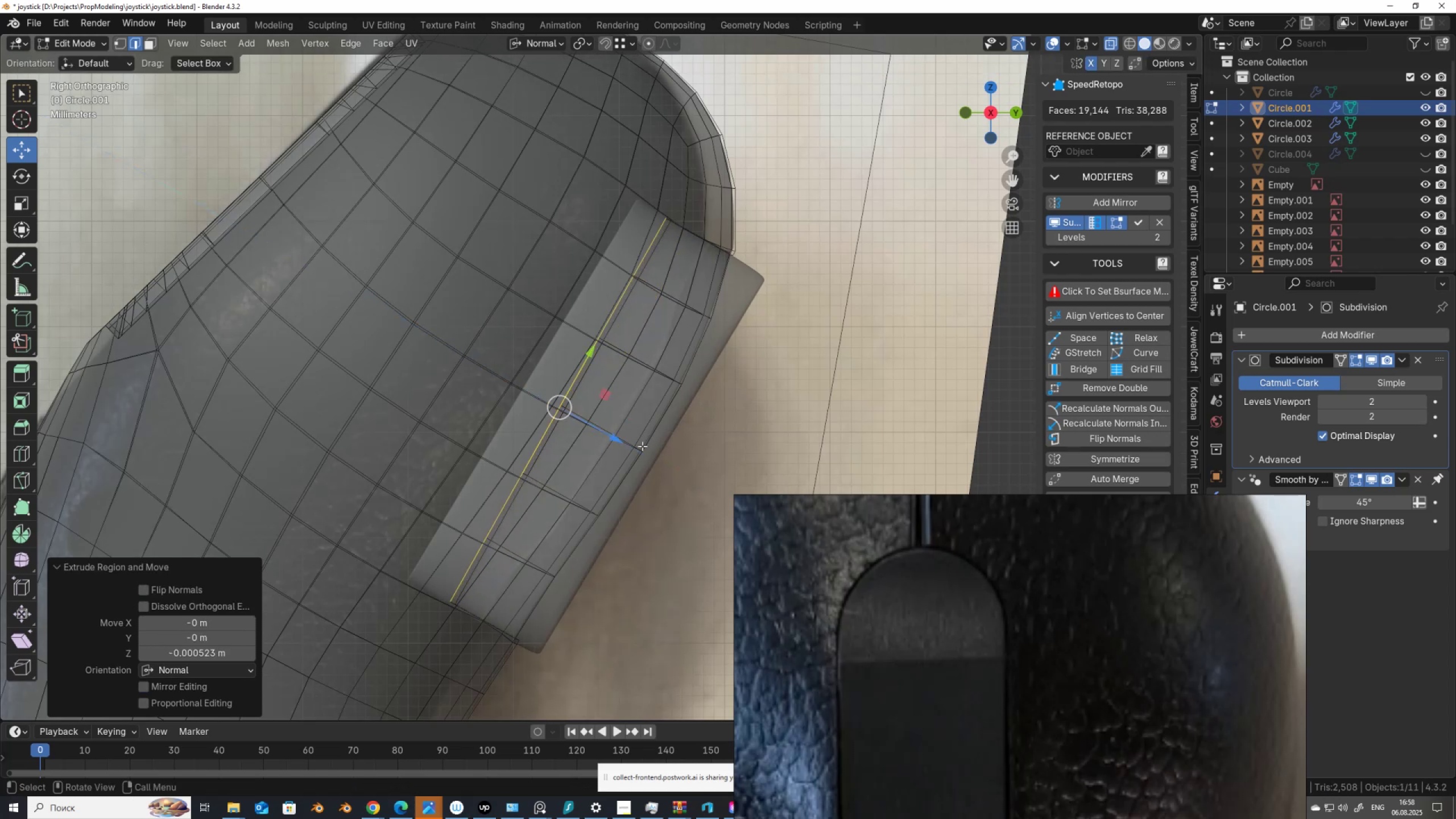 
key(X)
 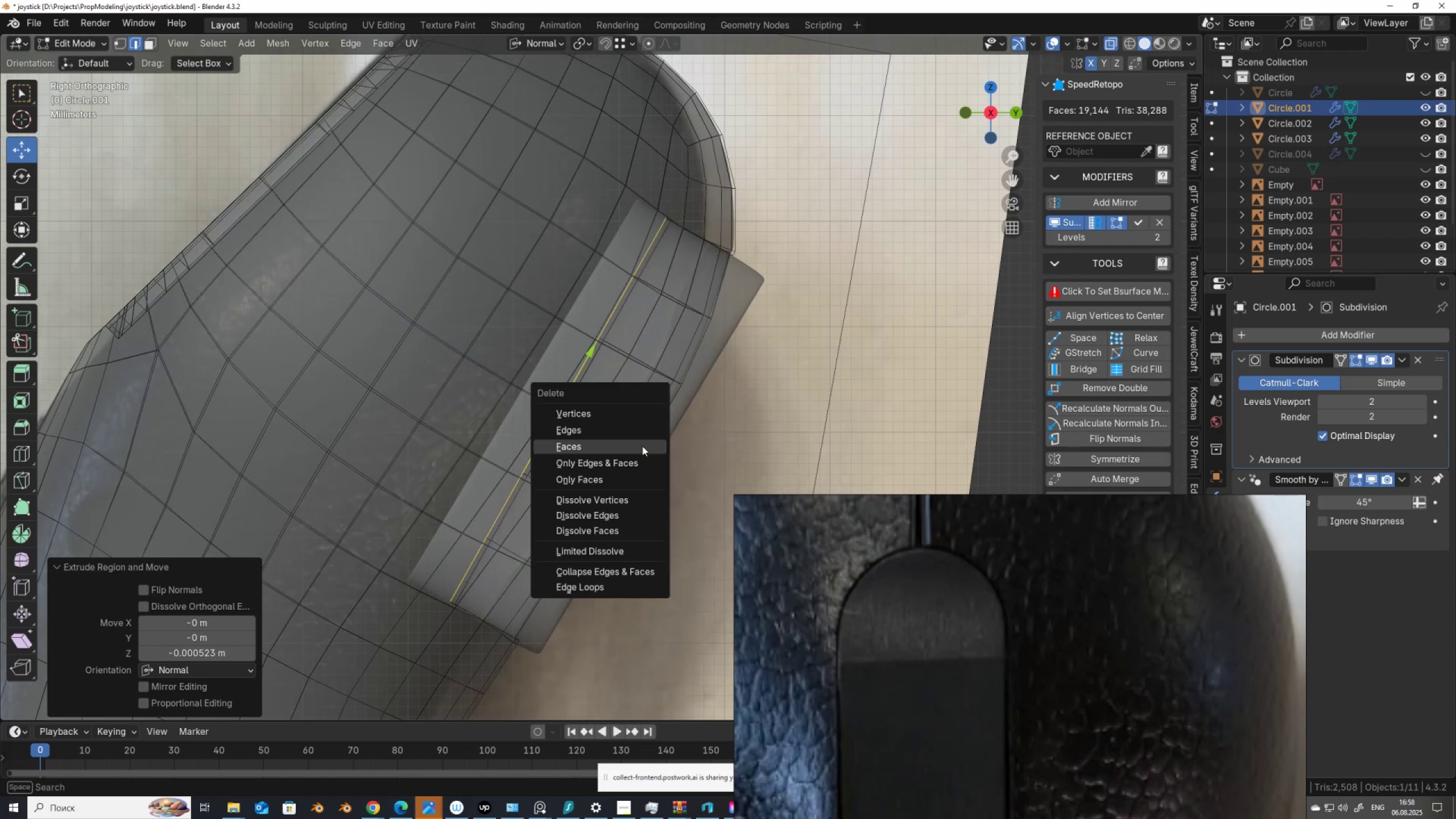 
left_click([642, 446])
 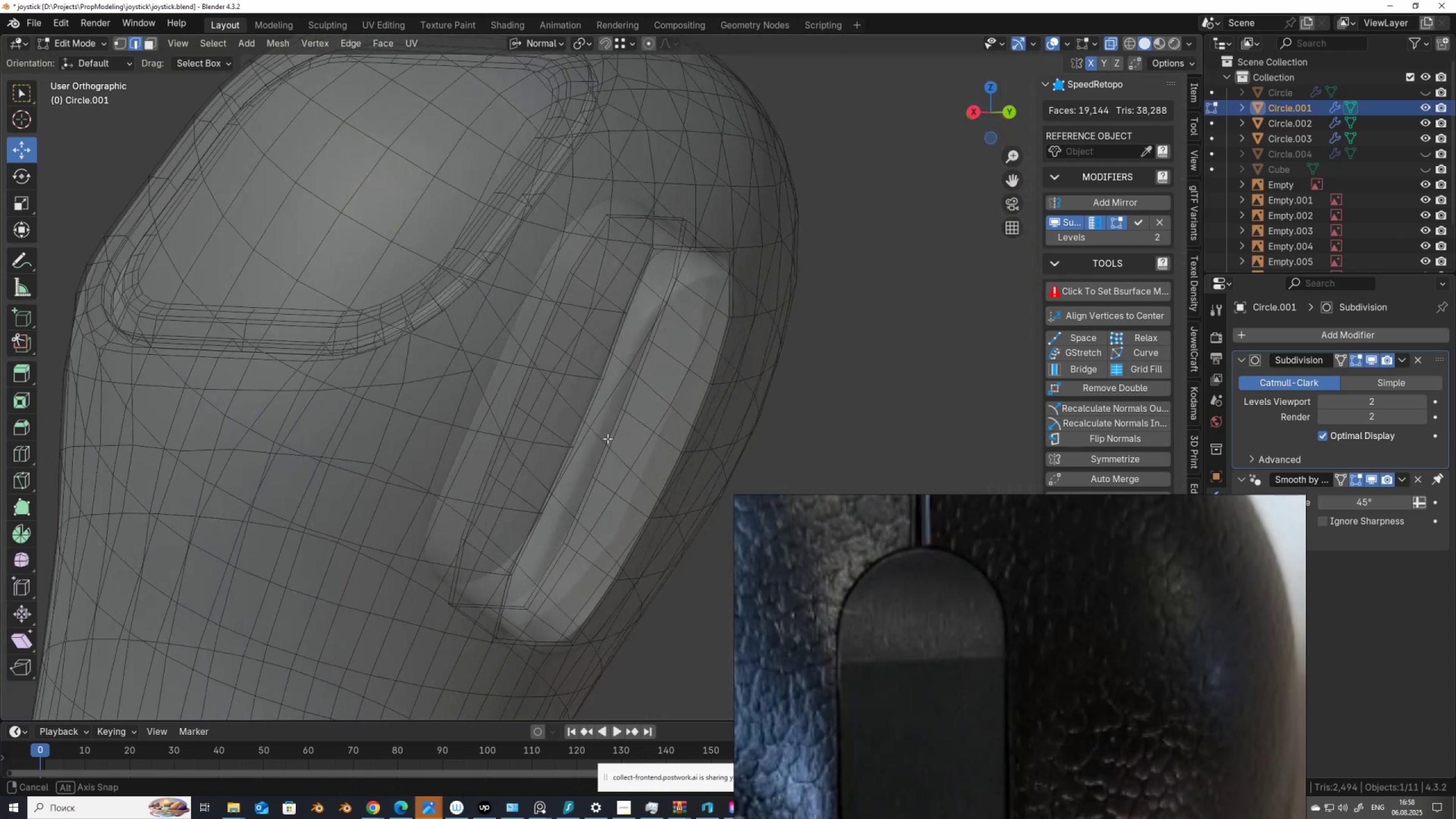 
key(Alt+Z)
 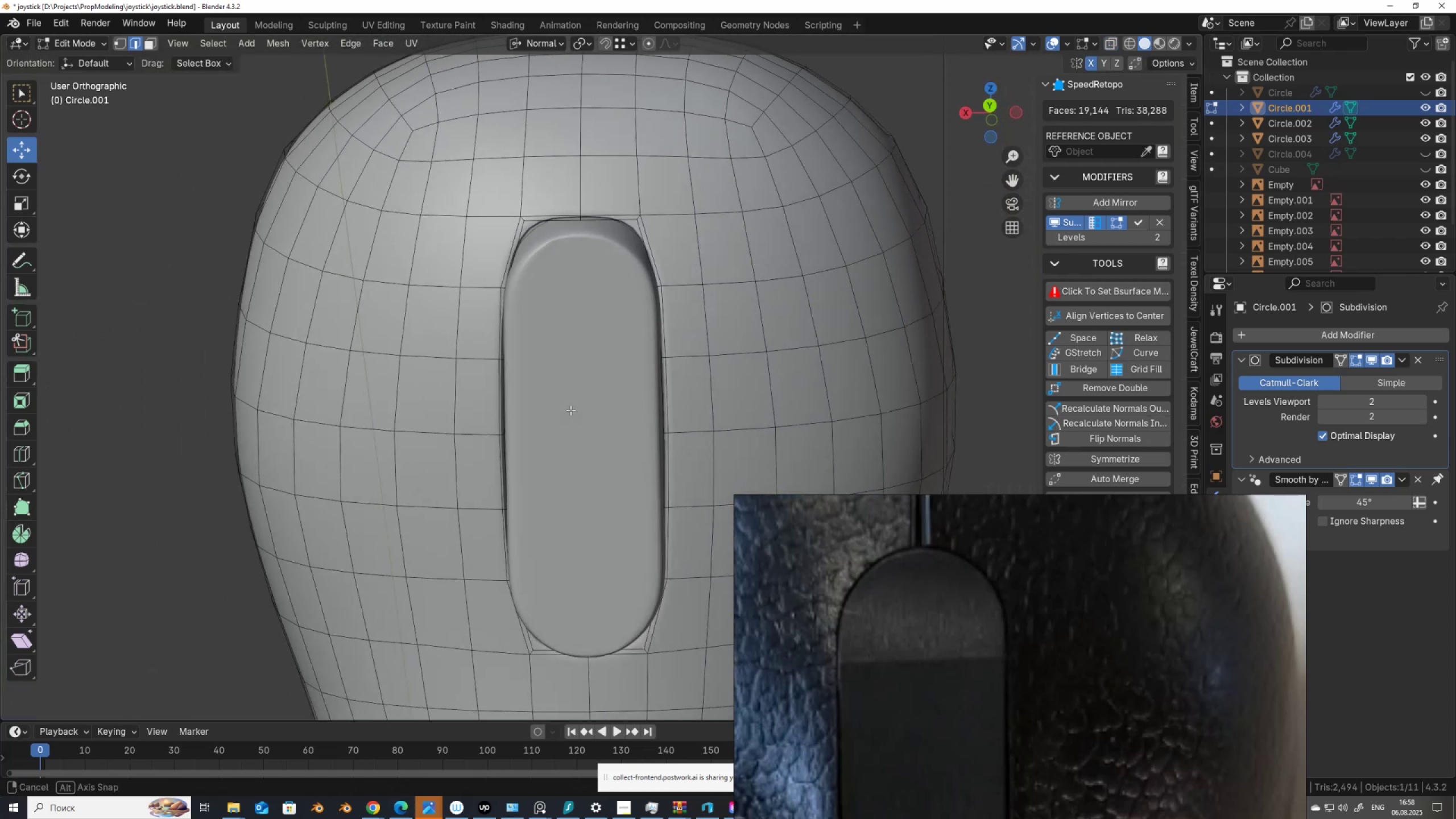 
key(Alt+AltLeft)
 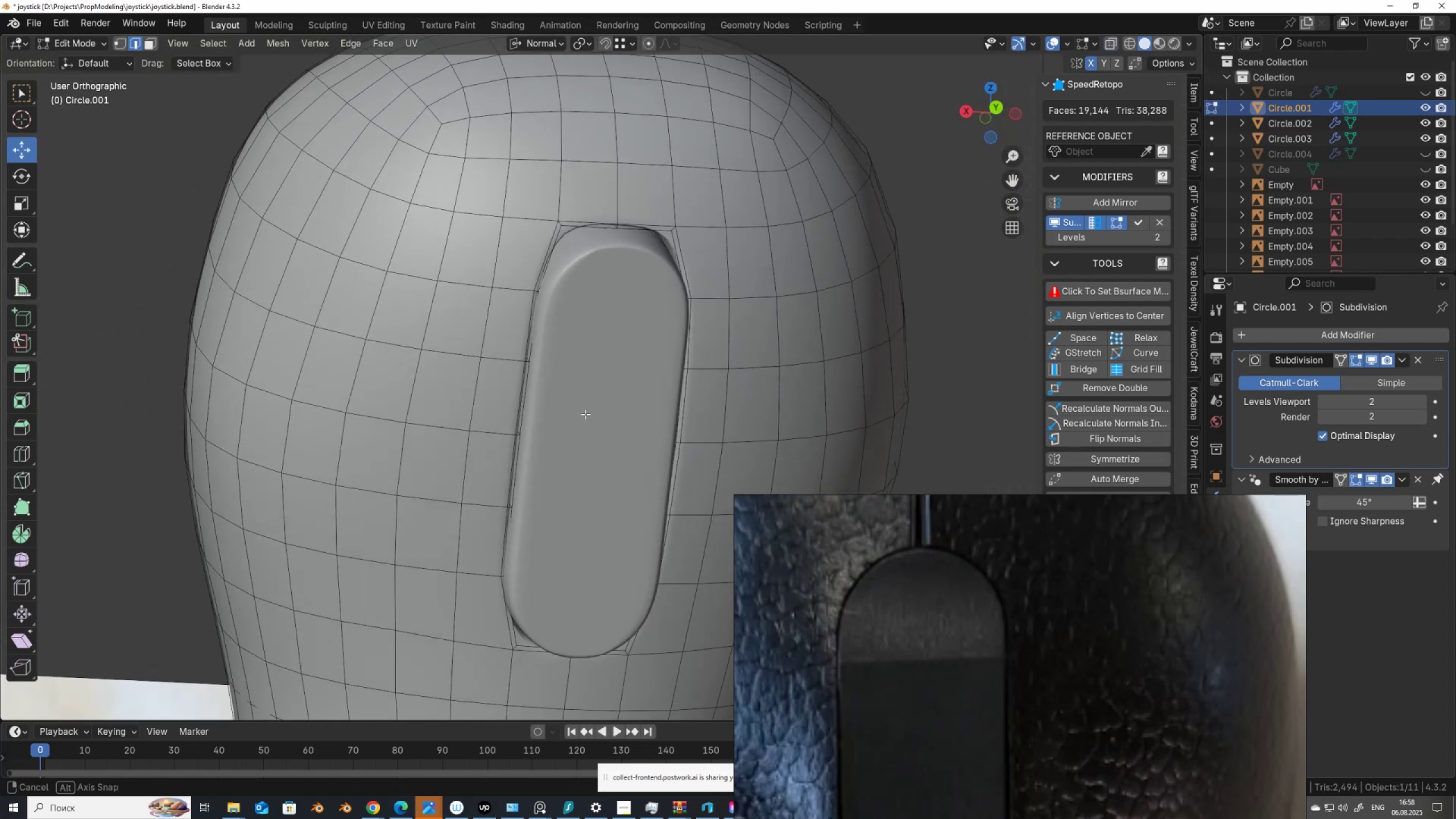 
scroll: coordinate [571, 410], scroll_direction: down, amount: 1.0
 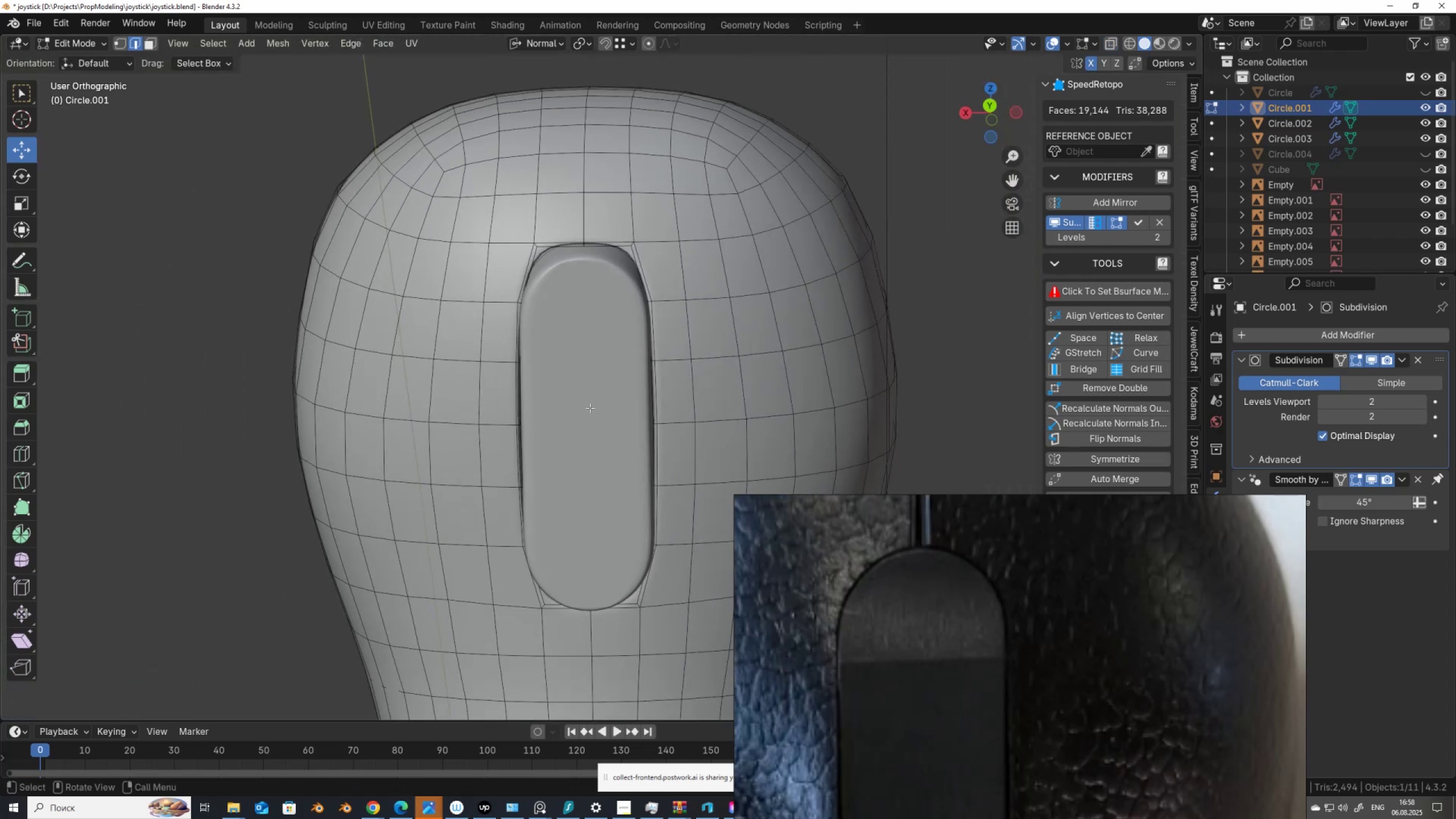 
key(Tab)
 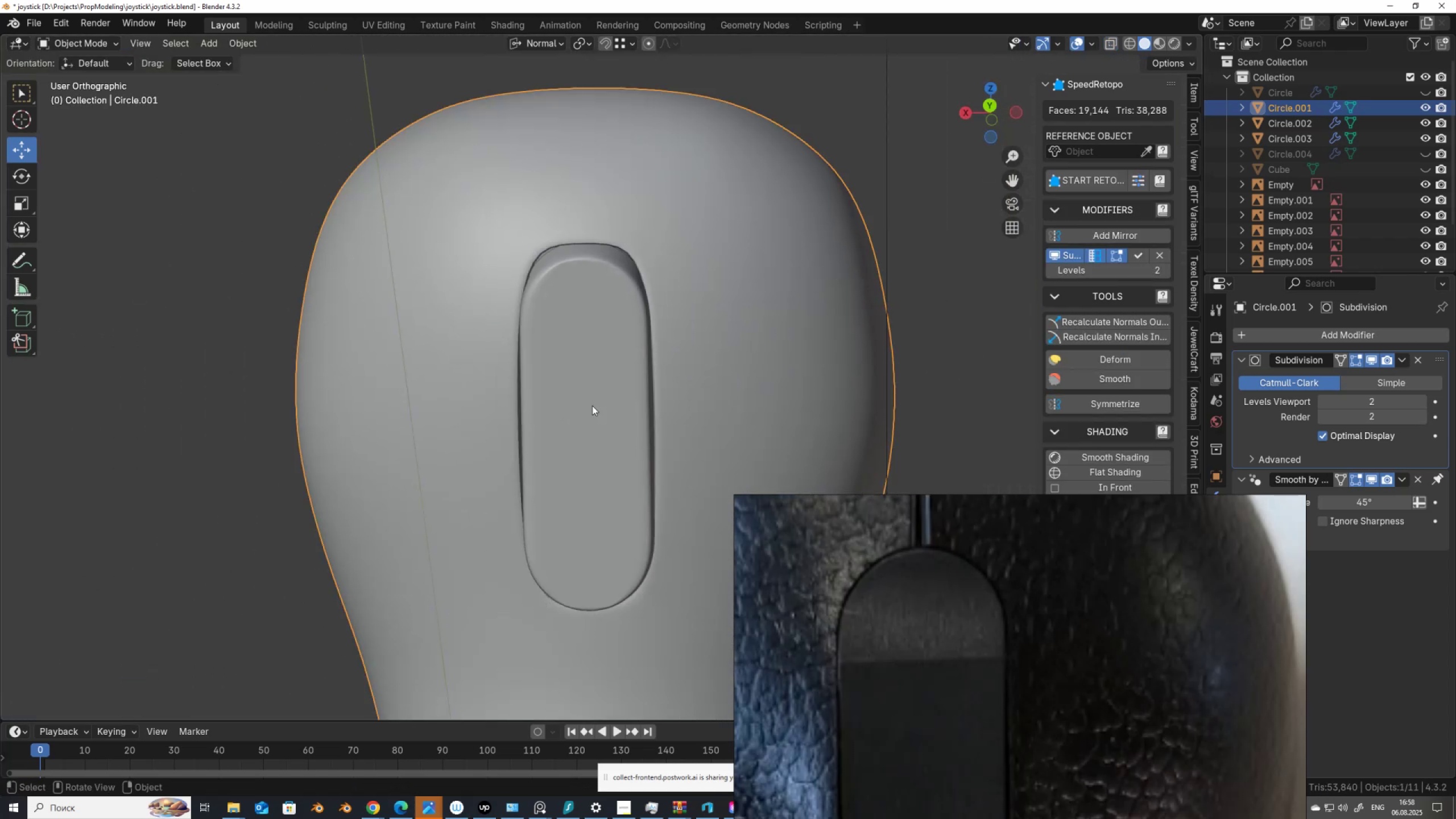 
scroll: coordinate [592, 406], scroll_direction: down, amount: 3.0
 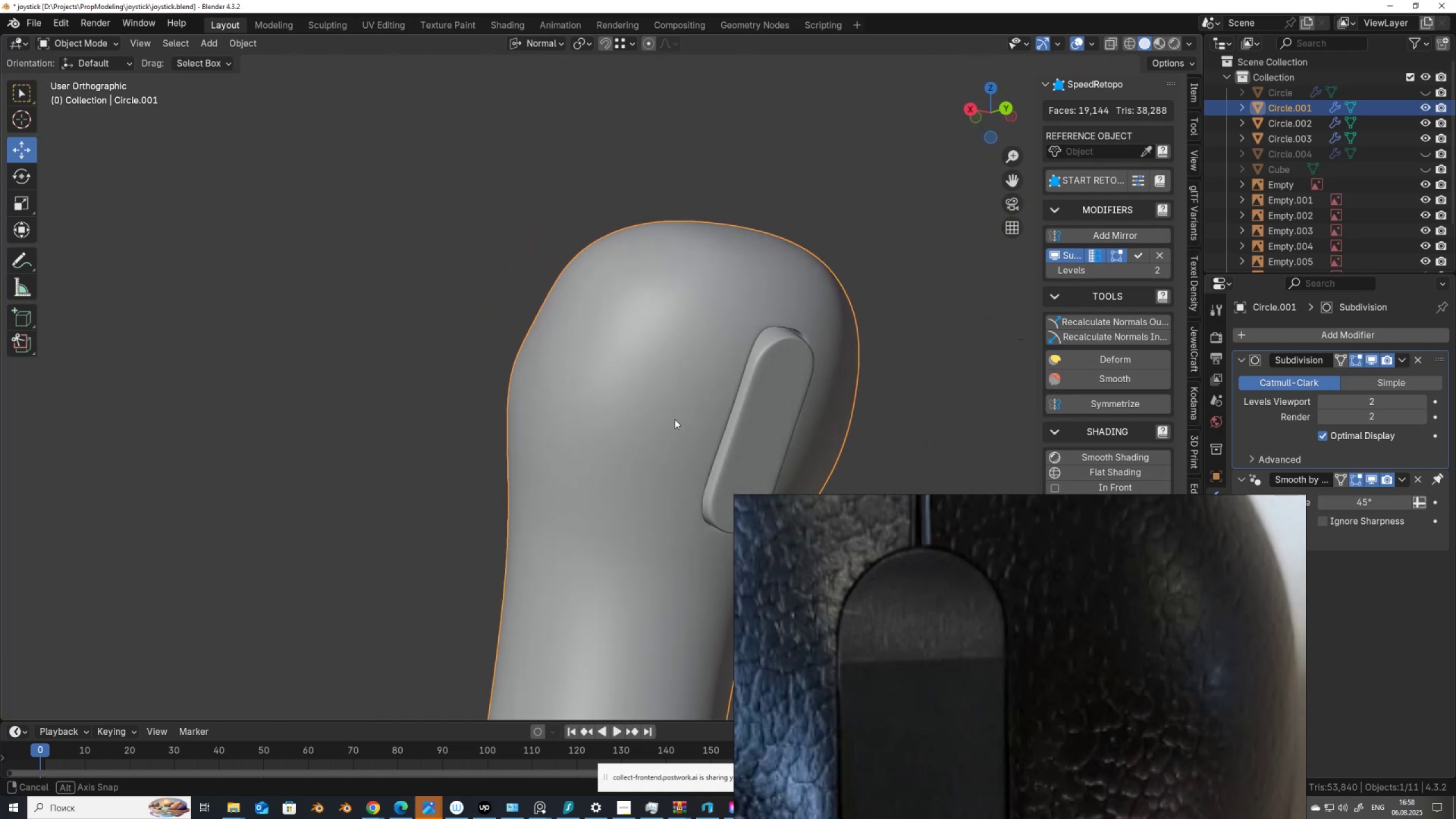 
hold_key(key=ShiftLeft, duration=0.4)
 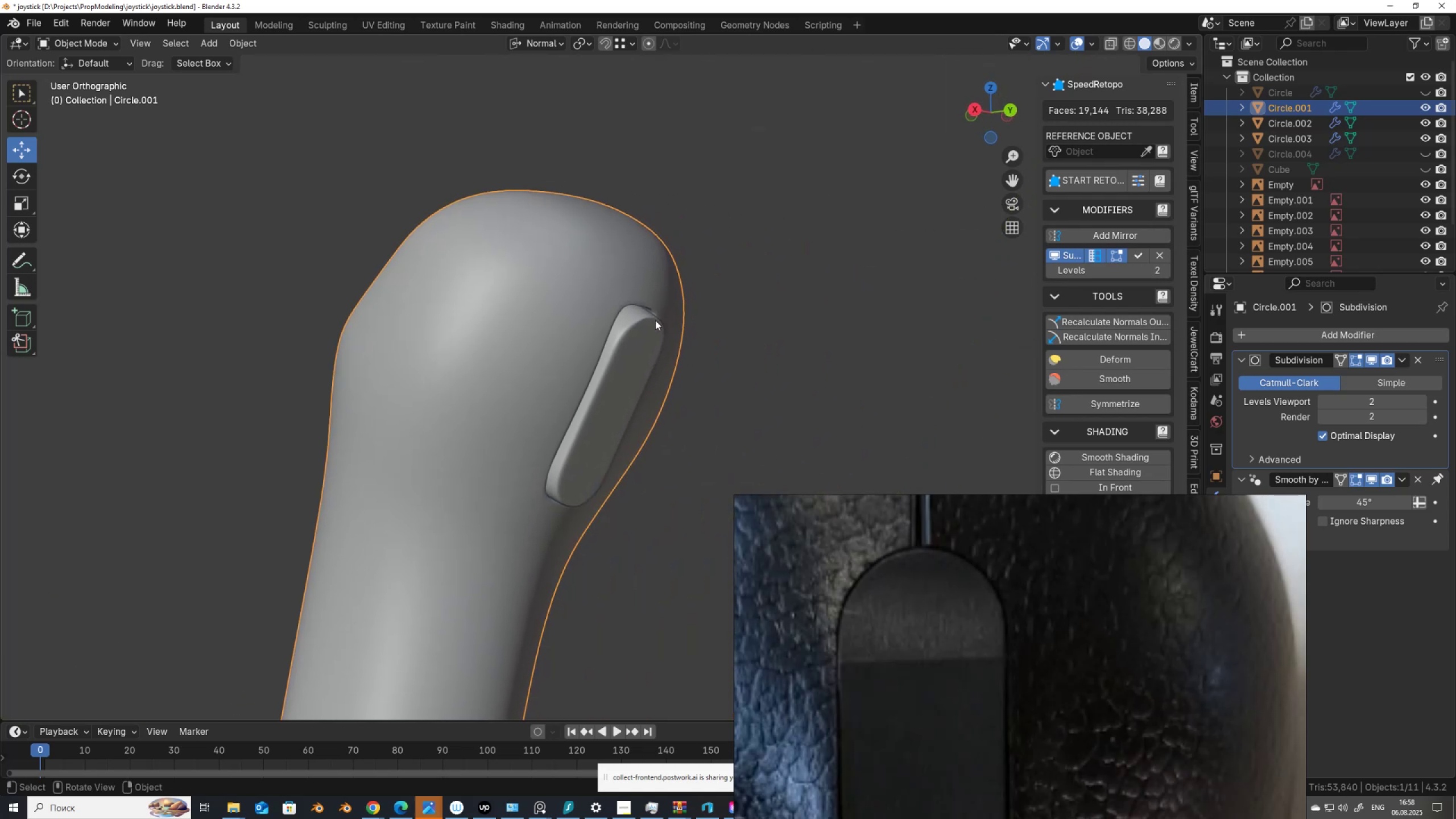 
left_click([650, 324])
 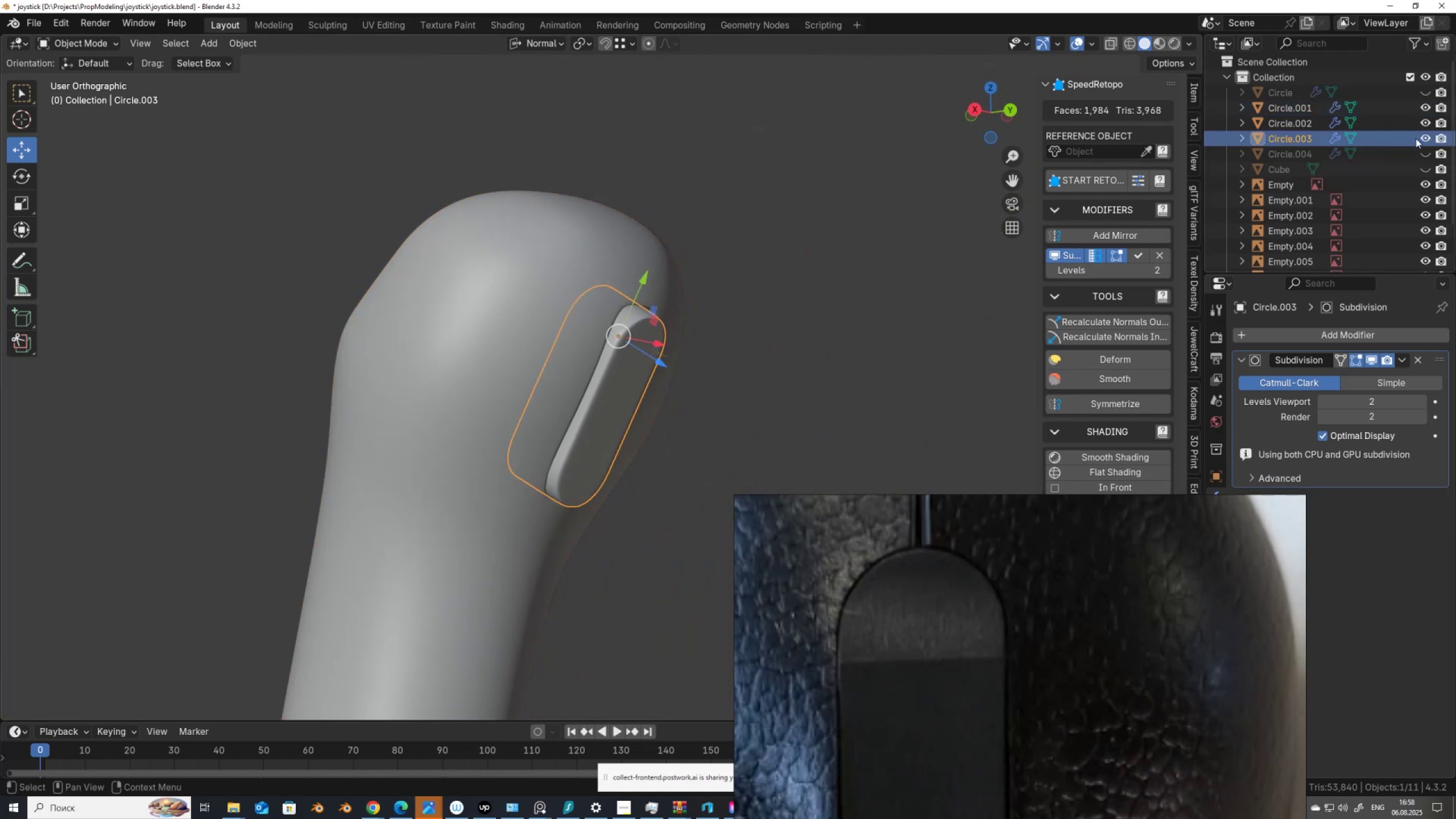 
left_click([1427, 135])
 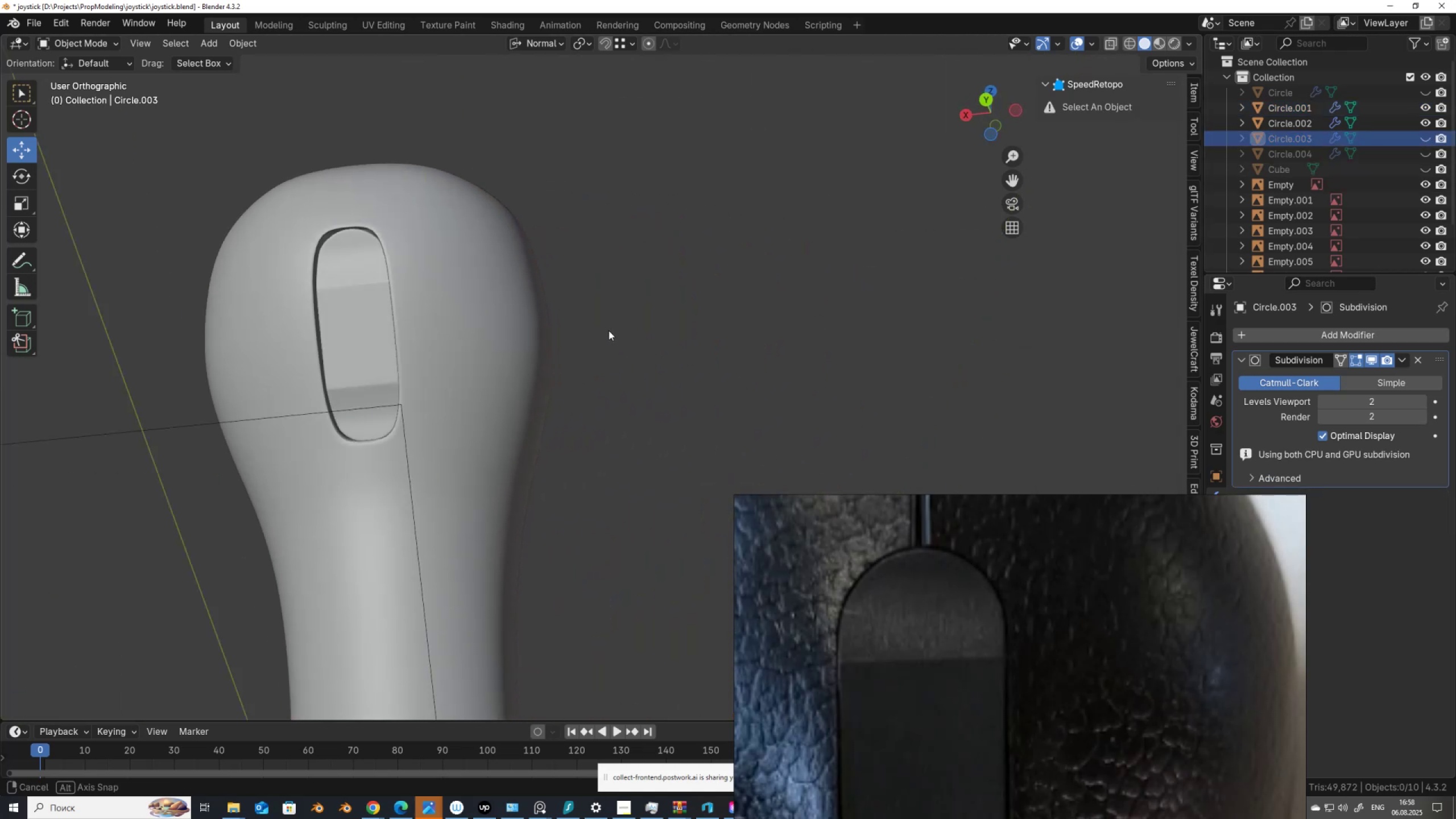 
scroll: coordinate [381, 373], scroll_direction: up, amount: 2.0
 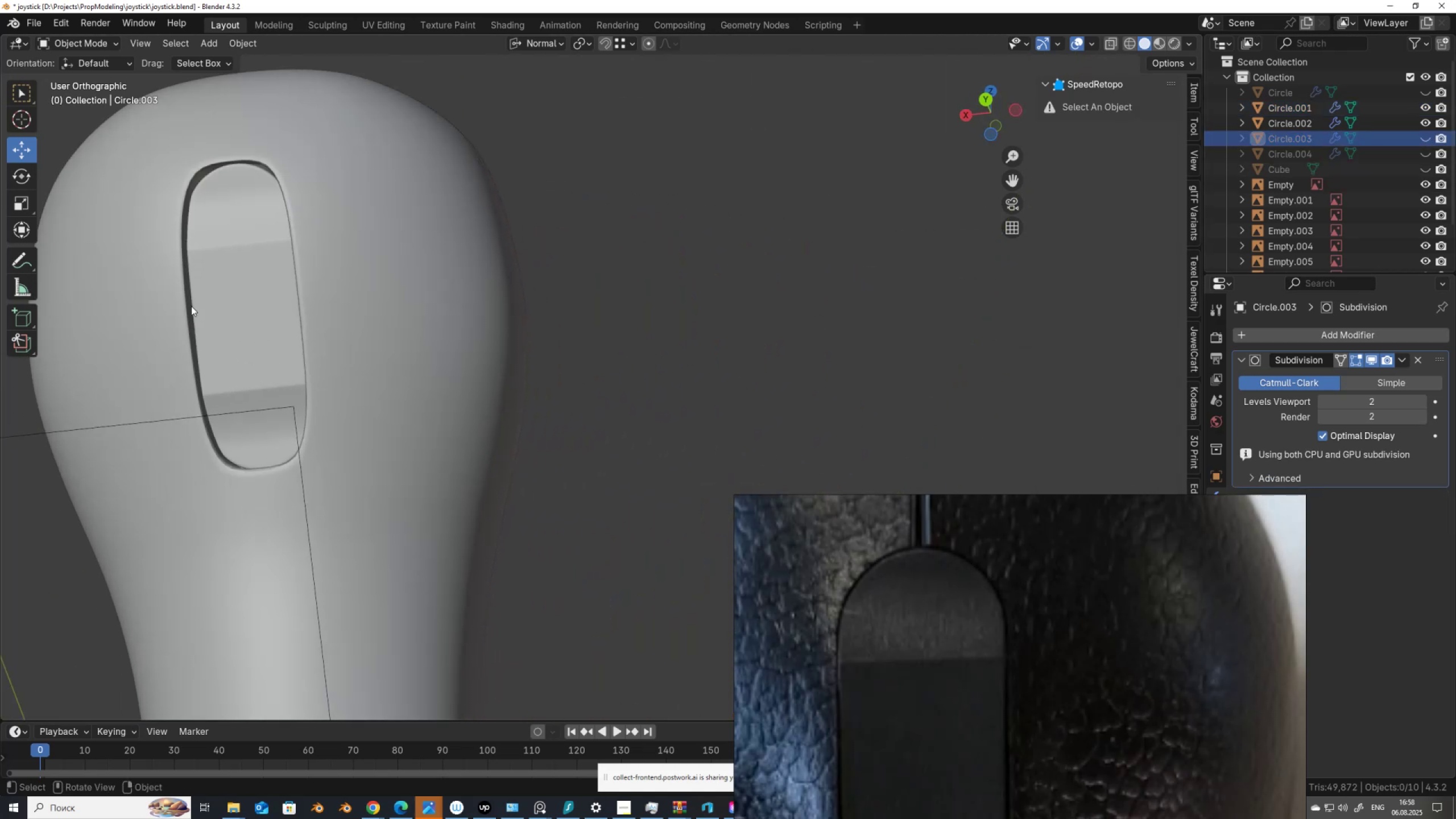 
left_click([191, 306])
 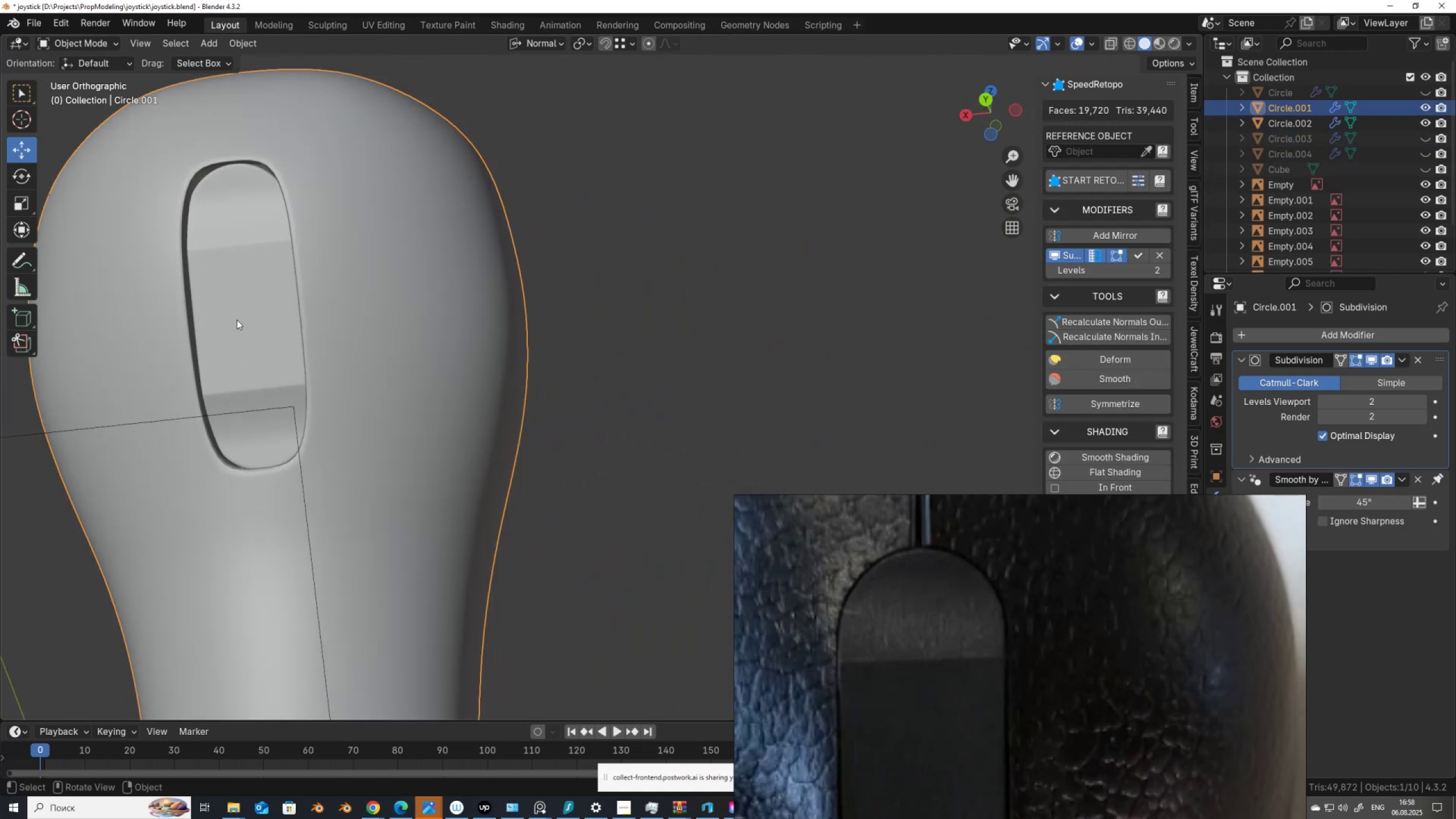 
double_click([237, 320])
 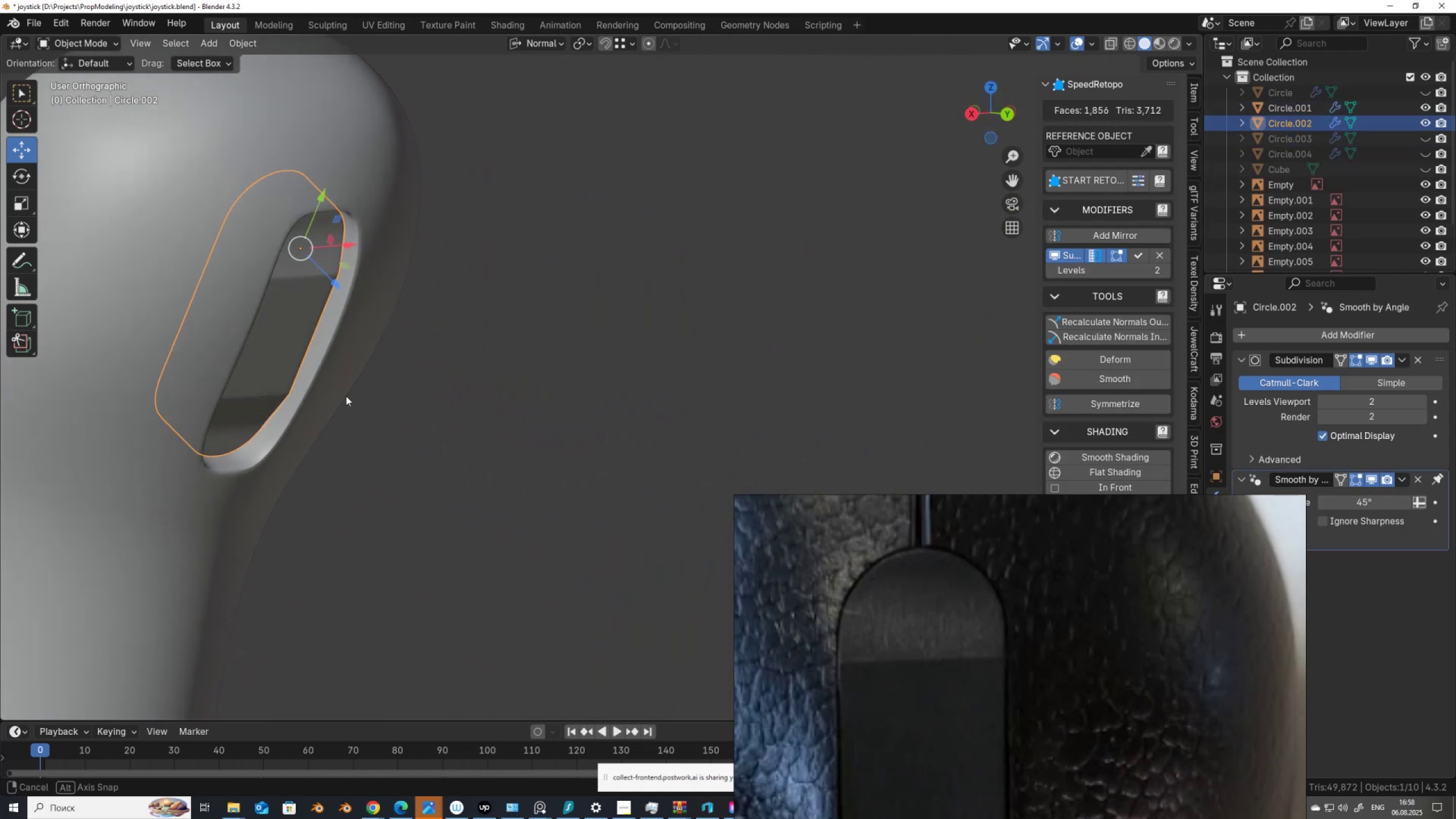 
scroll: coordinate [346, 396], scroll_direction: up, amount: 2.0
 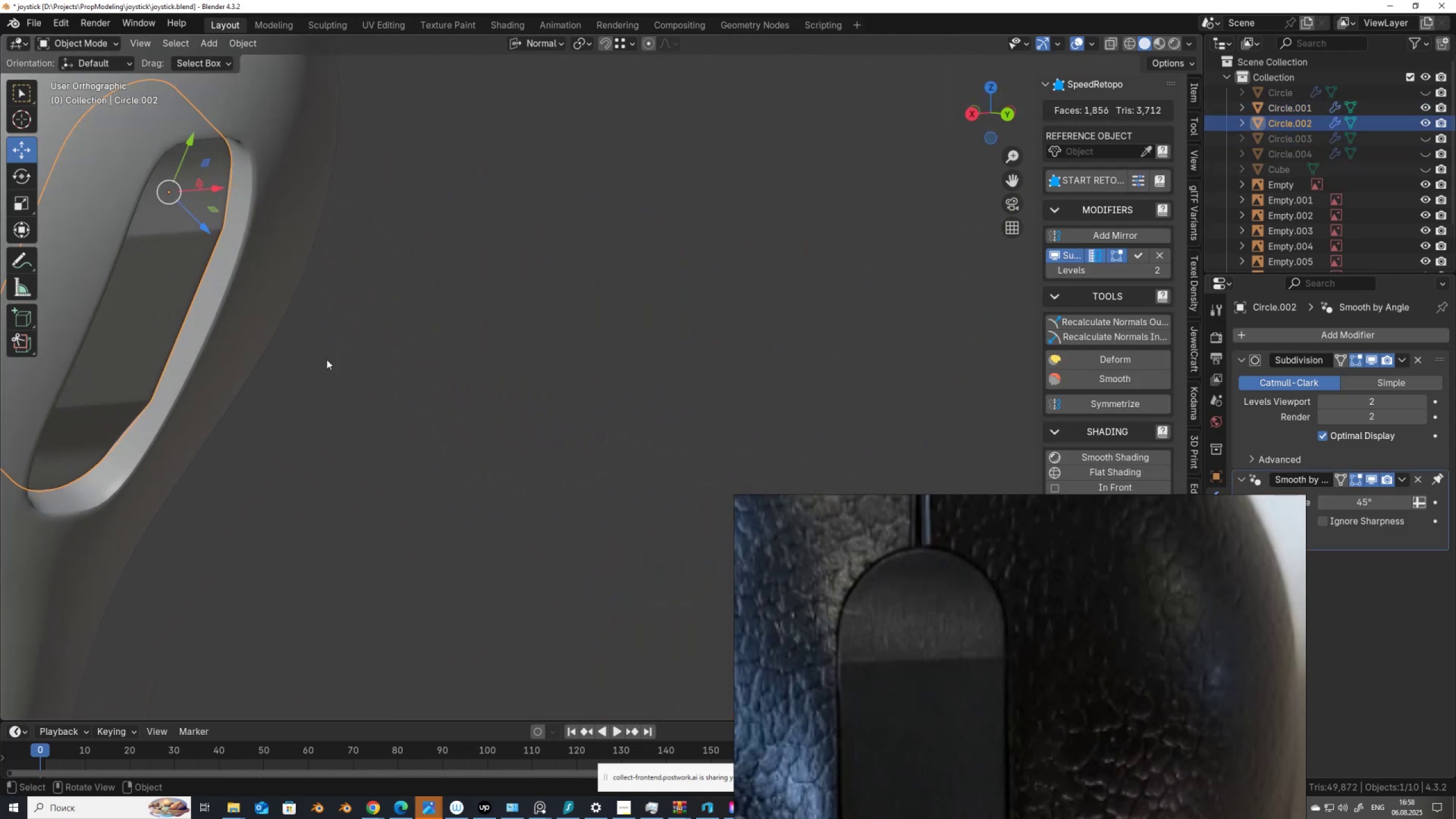 
hold_key(key=ShiftLeft, duration=0.46)
 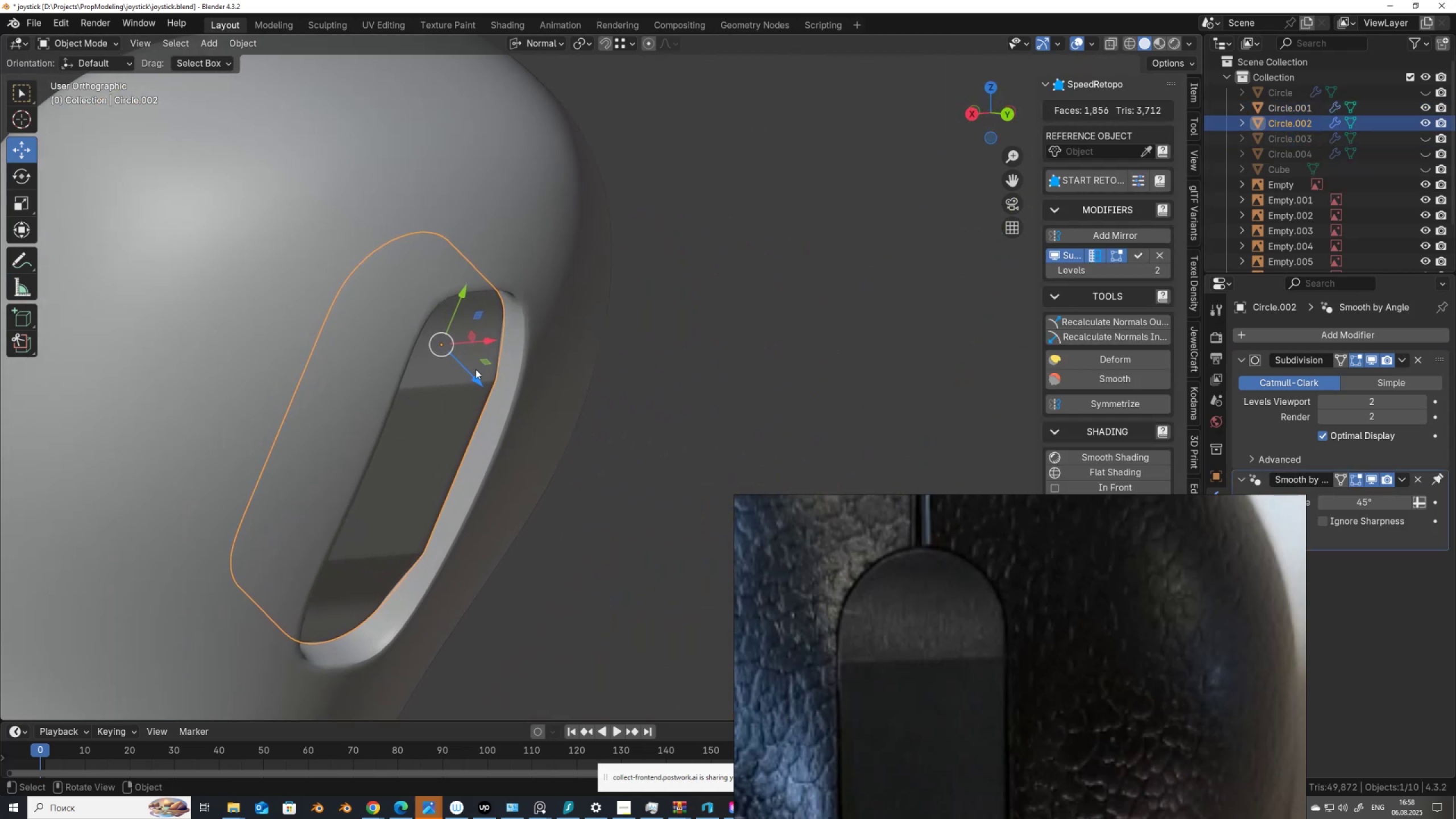 
left_click_drag(start_coordinate=[474, 373], to_coordinate=[485, 403])
 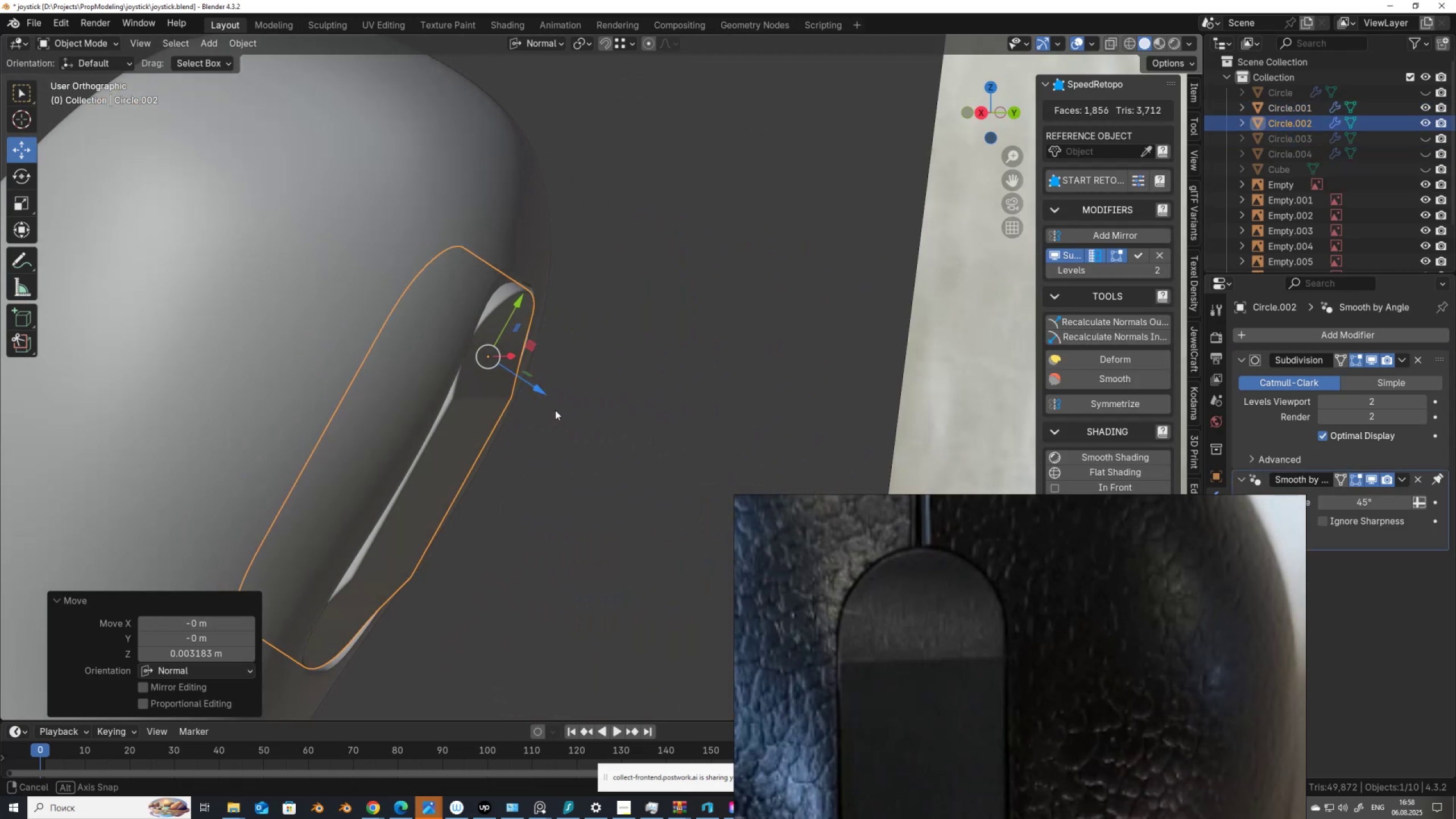 
hold_key(key=AltLeft, duration=0.69)
 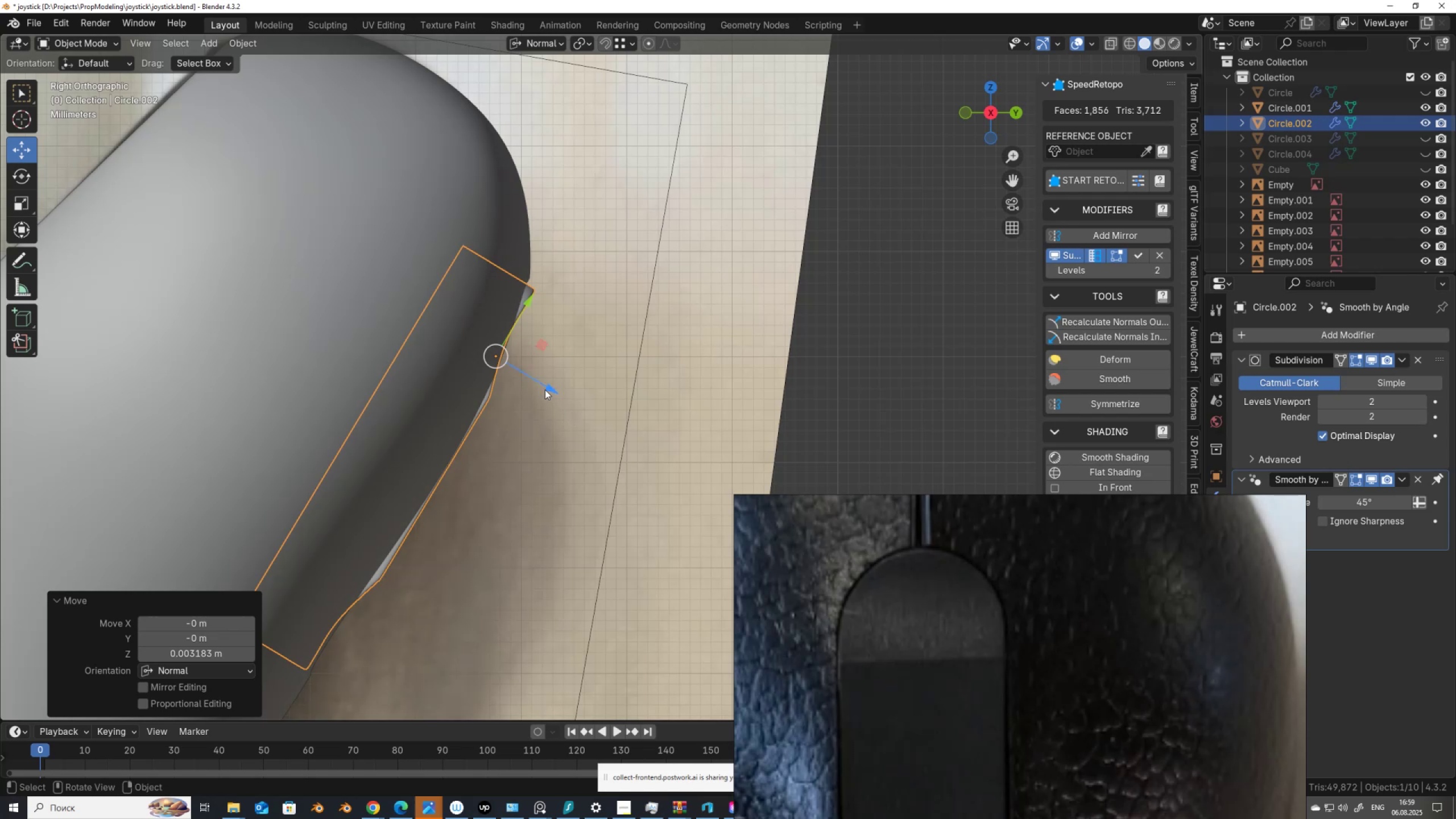 
left_click_drag(start_coordinate=[545, 388], to_coordinate=[540, 384])
 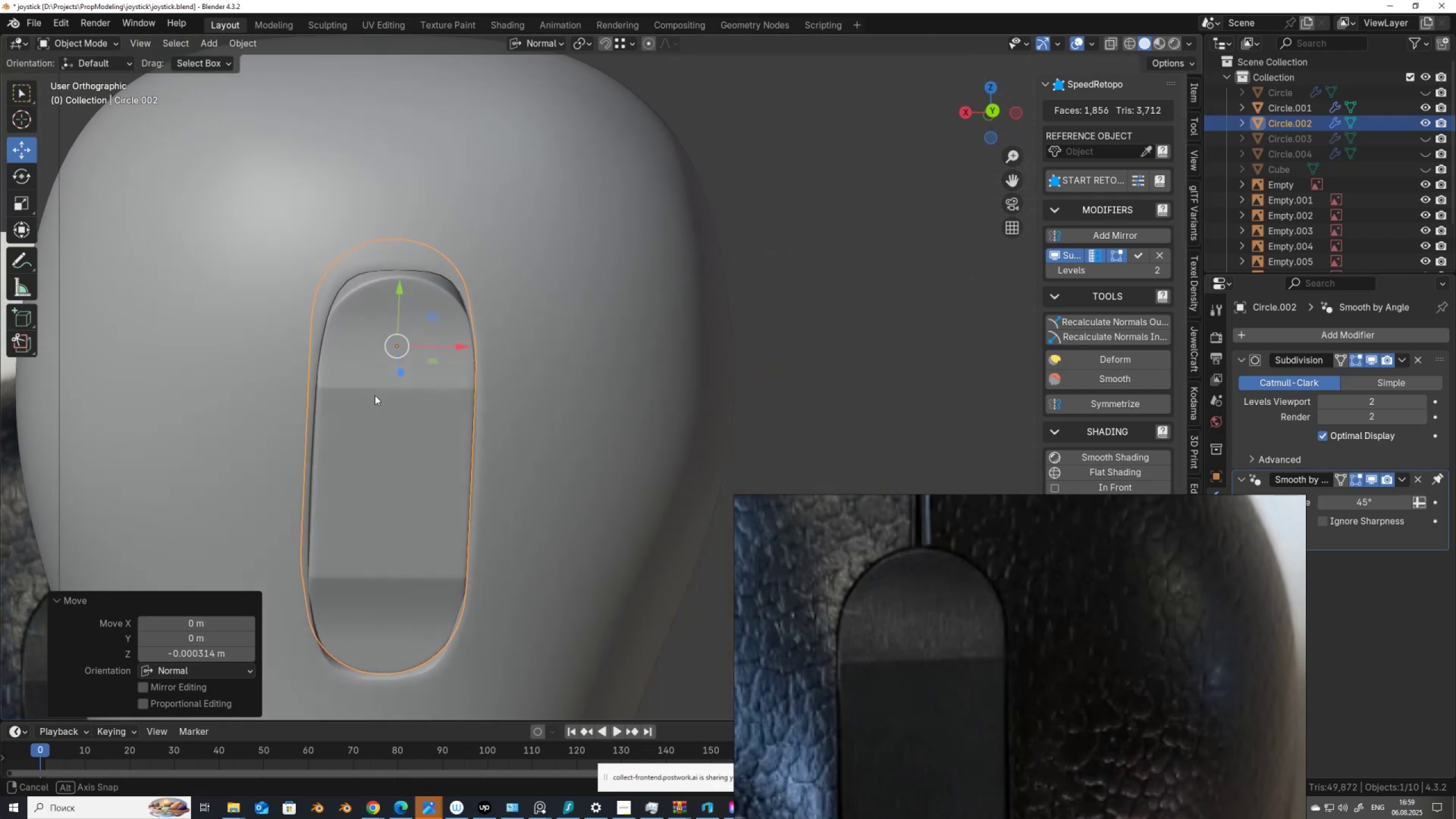 
scroll: coordinate [915, 706], scroll_direction: down, amount: 2.0
 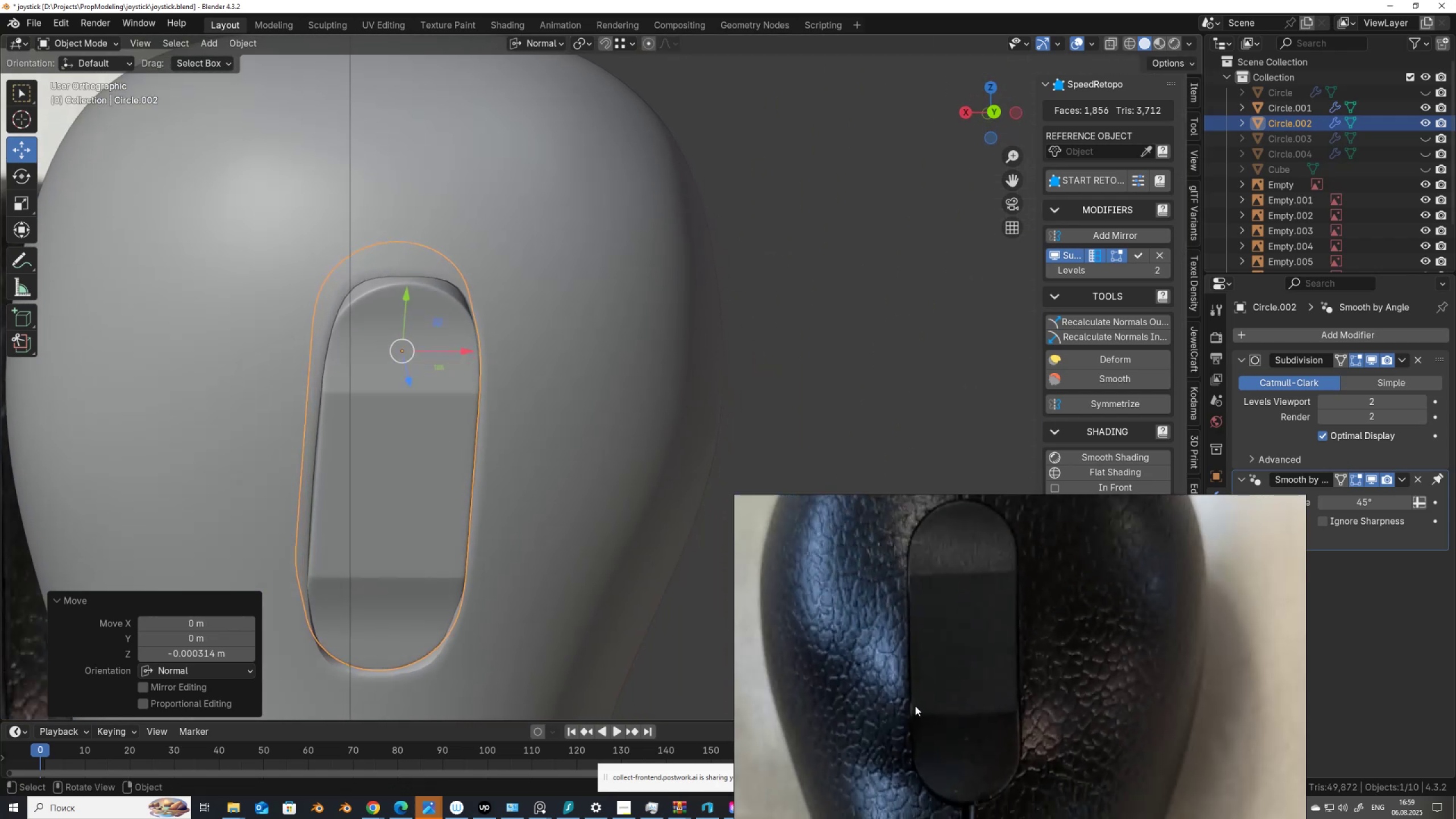 
scroll: coordinate [467, 321], scroll_direction: up, amount: 6.0
 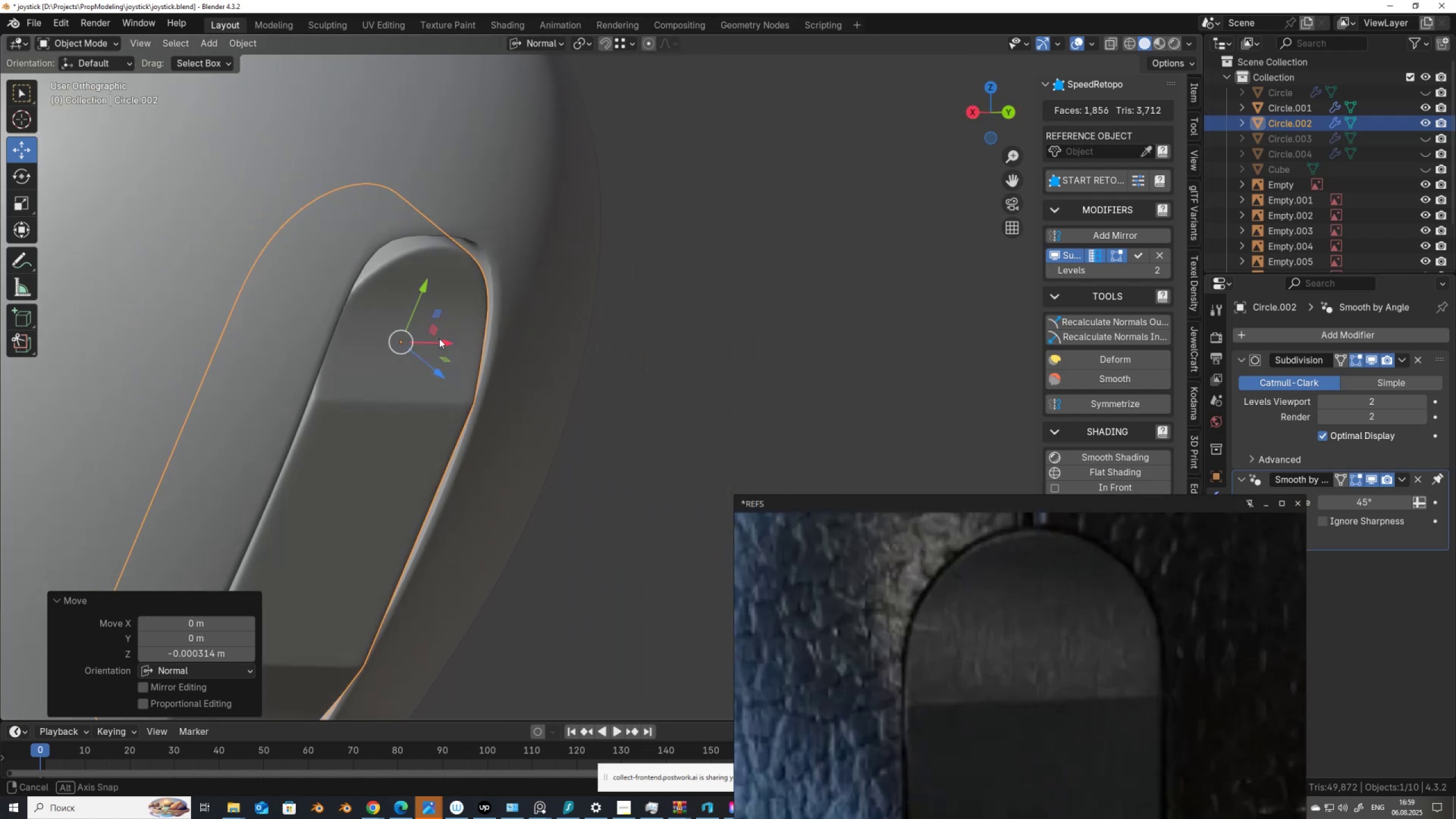 
hold_key(key=ShiftLeft, duration=0.41)
 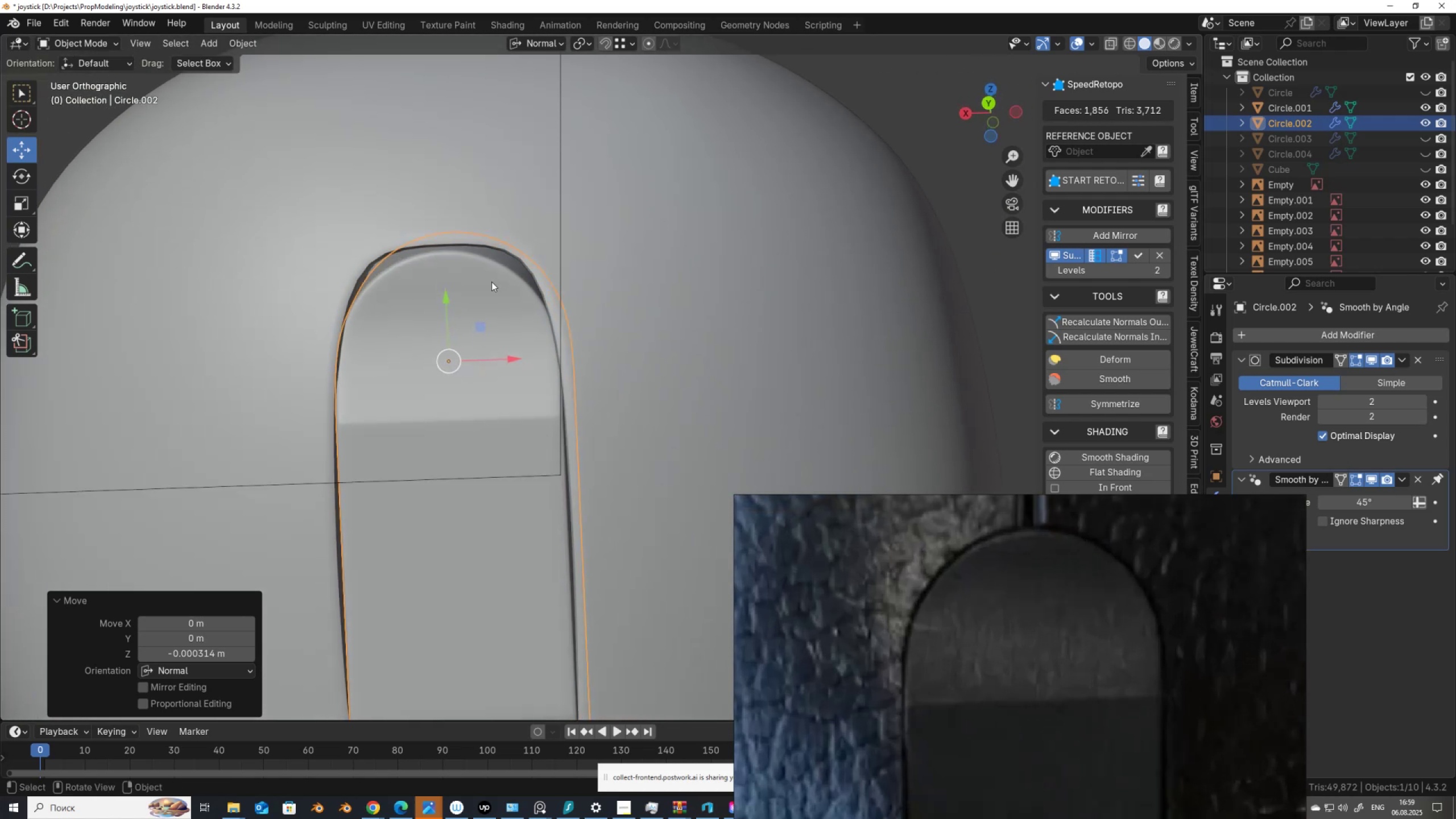 
left_click([490, 231])
 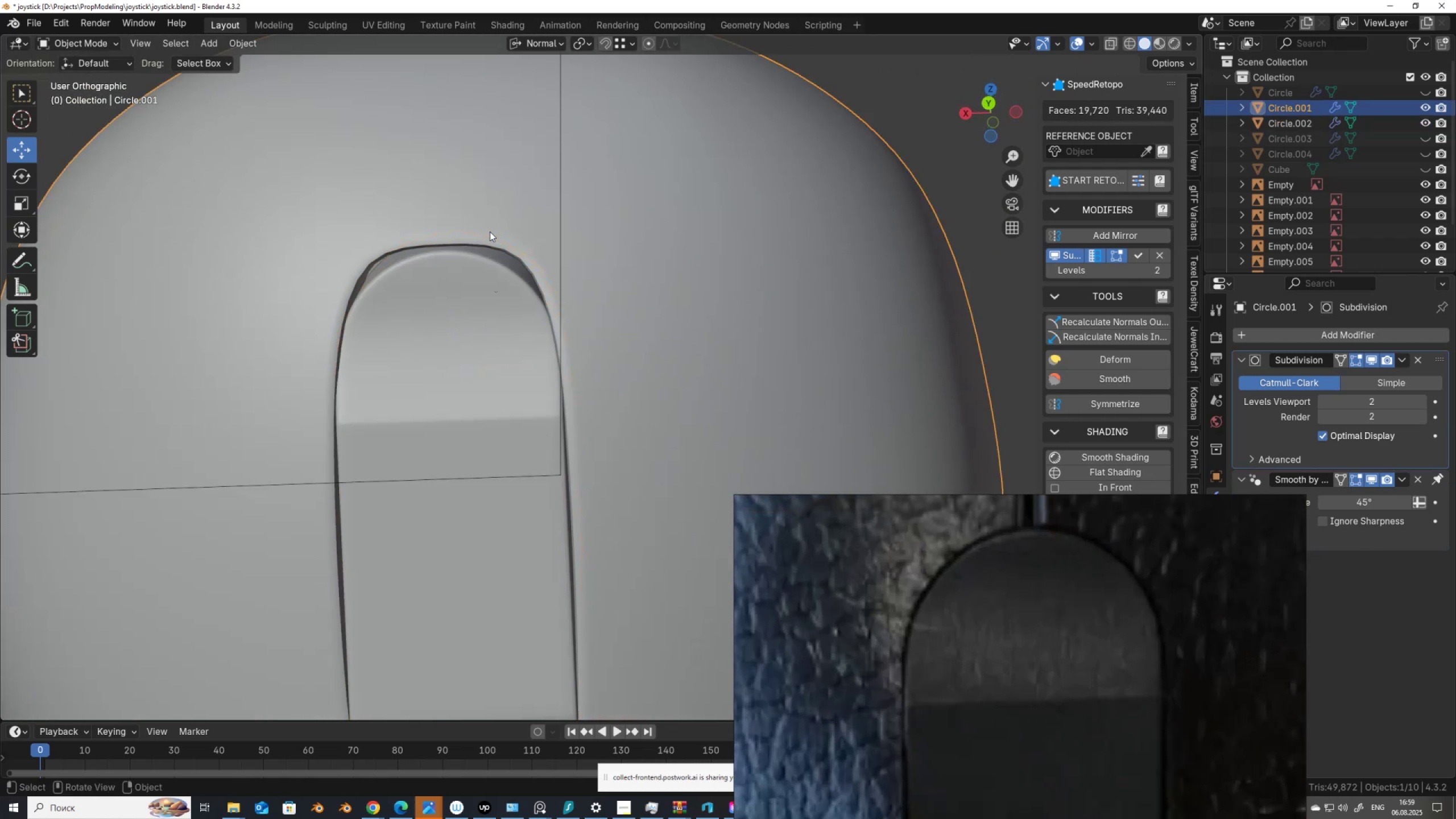 
key(Tab)
 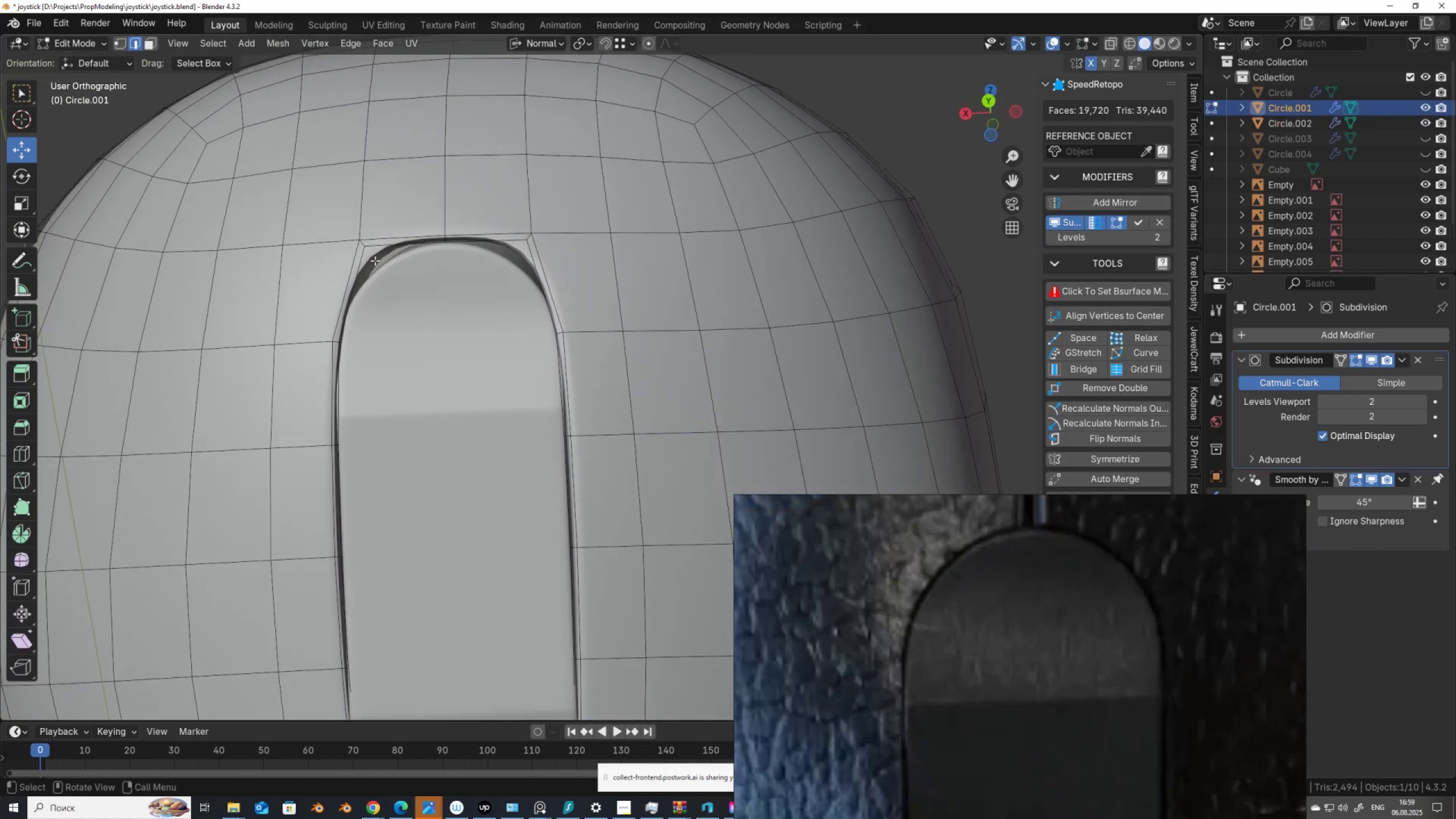 
key(1)
 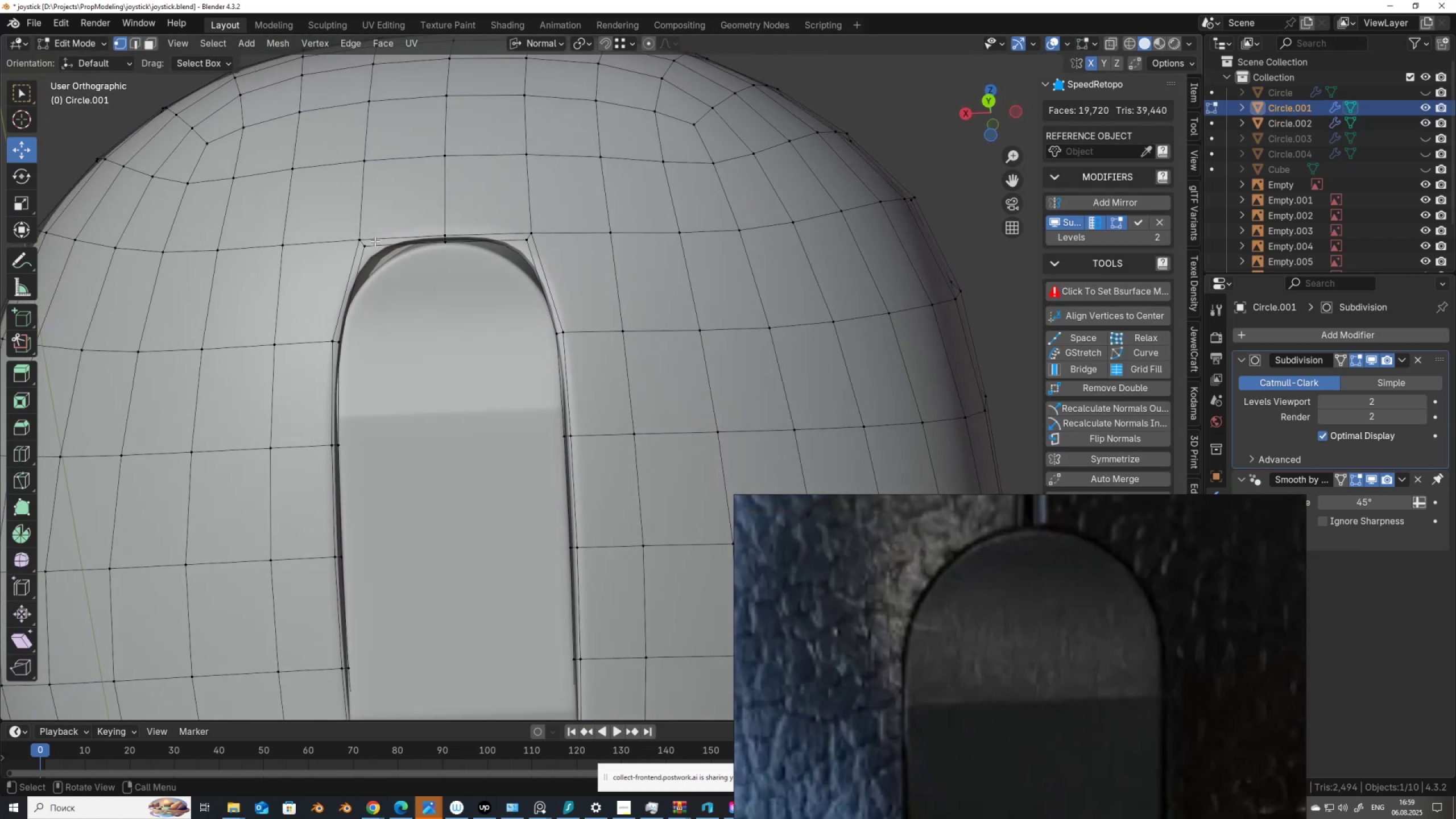 
key(Alt+Z)
 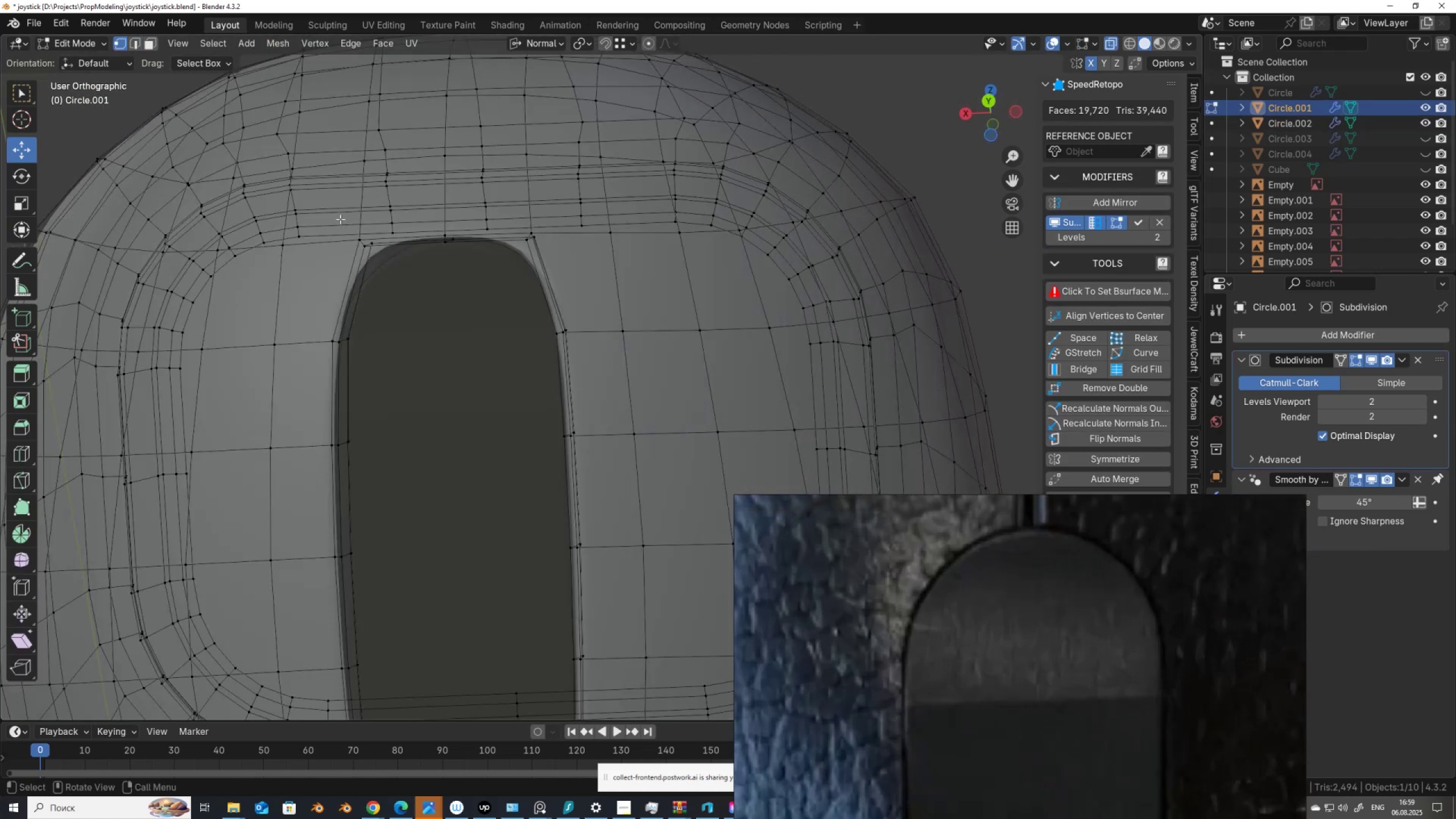 
left_click_drag(start_coordinate=[340, 219], to_coordinate=[384, 267])
 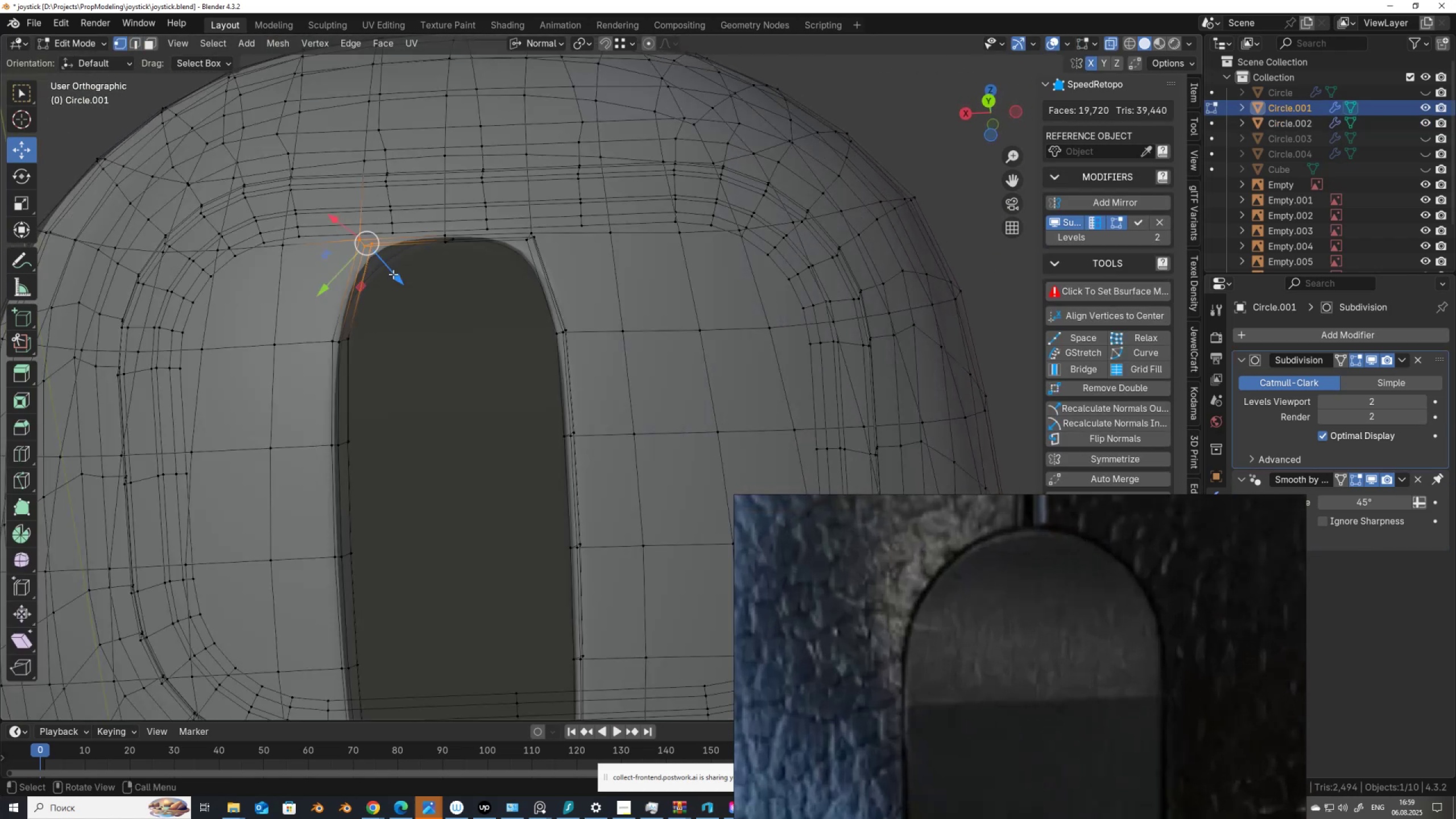 
key(Alt+AltLeft)
 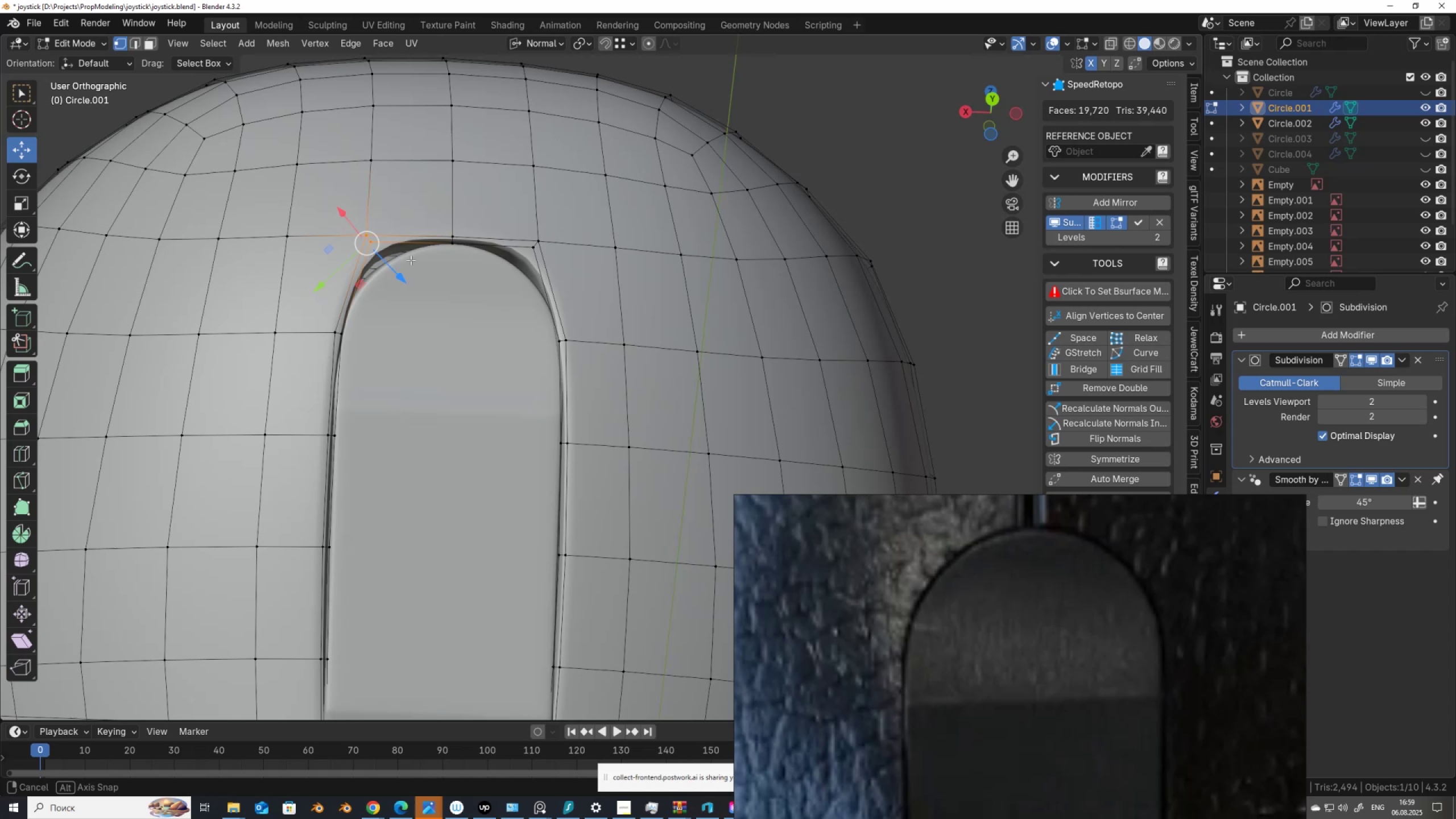 
key(Alt+Z)
 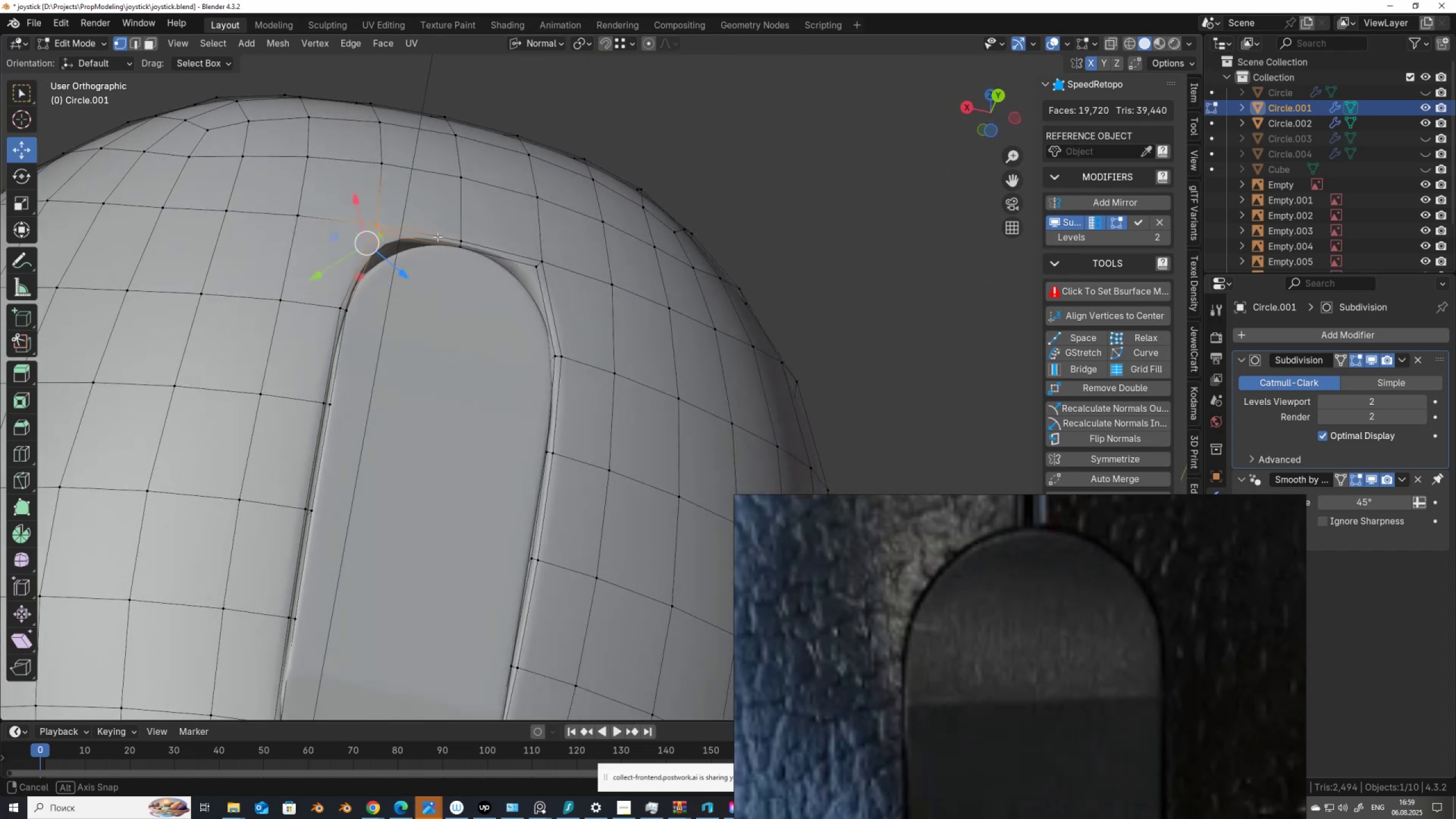 
key(2)
 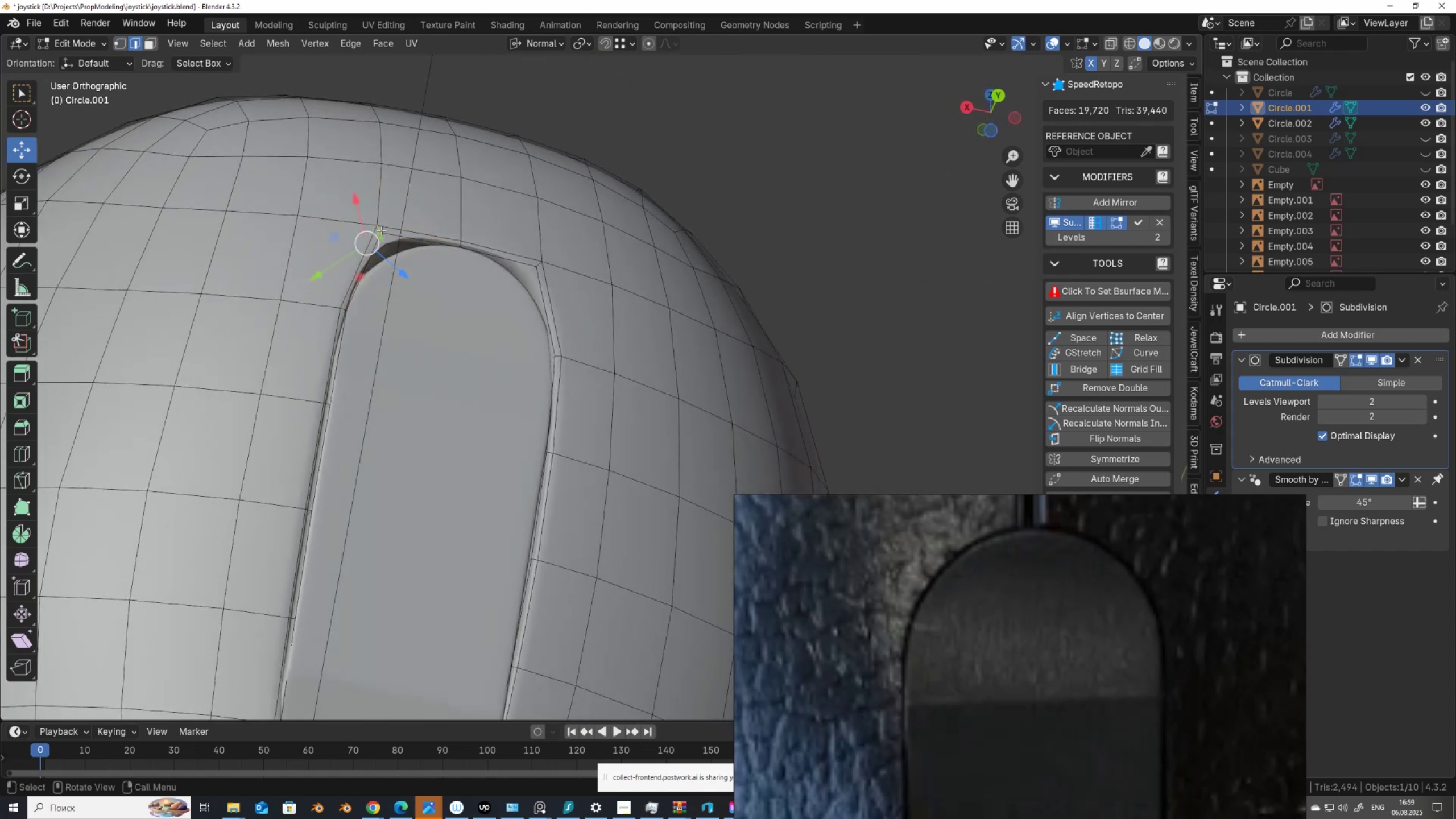 
hold_key(key=ShiftLeft, duration=1.22)
left_click([380, 229])
 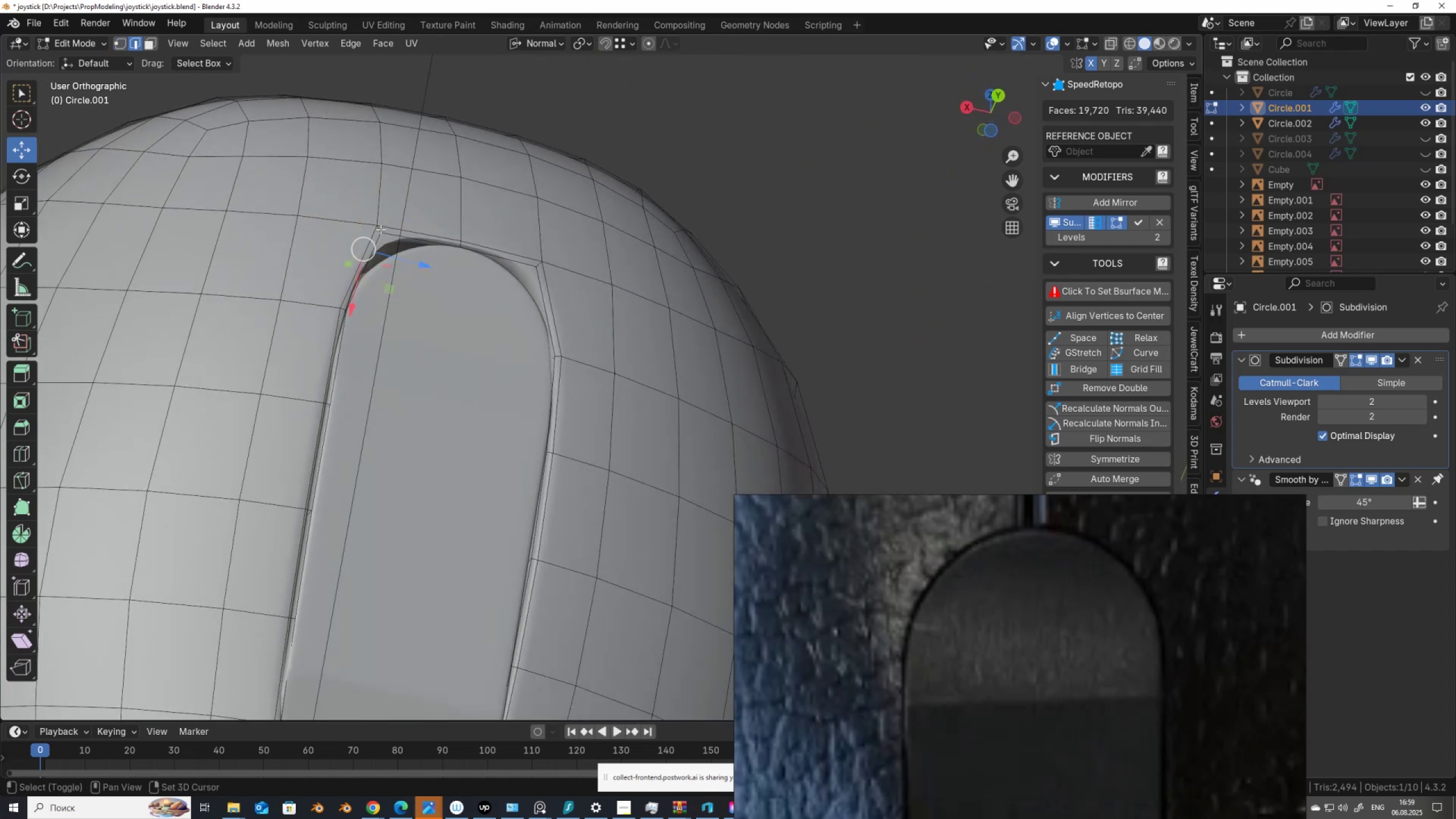 
left_click([380, 229])
 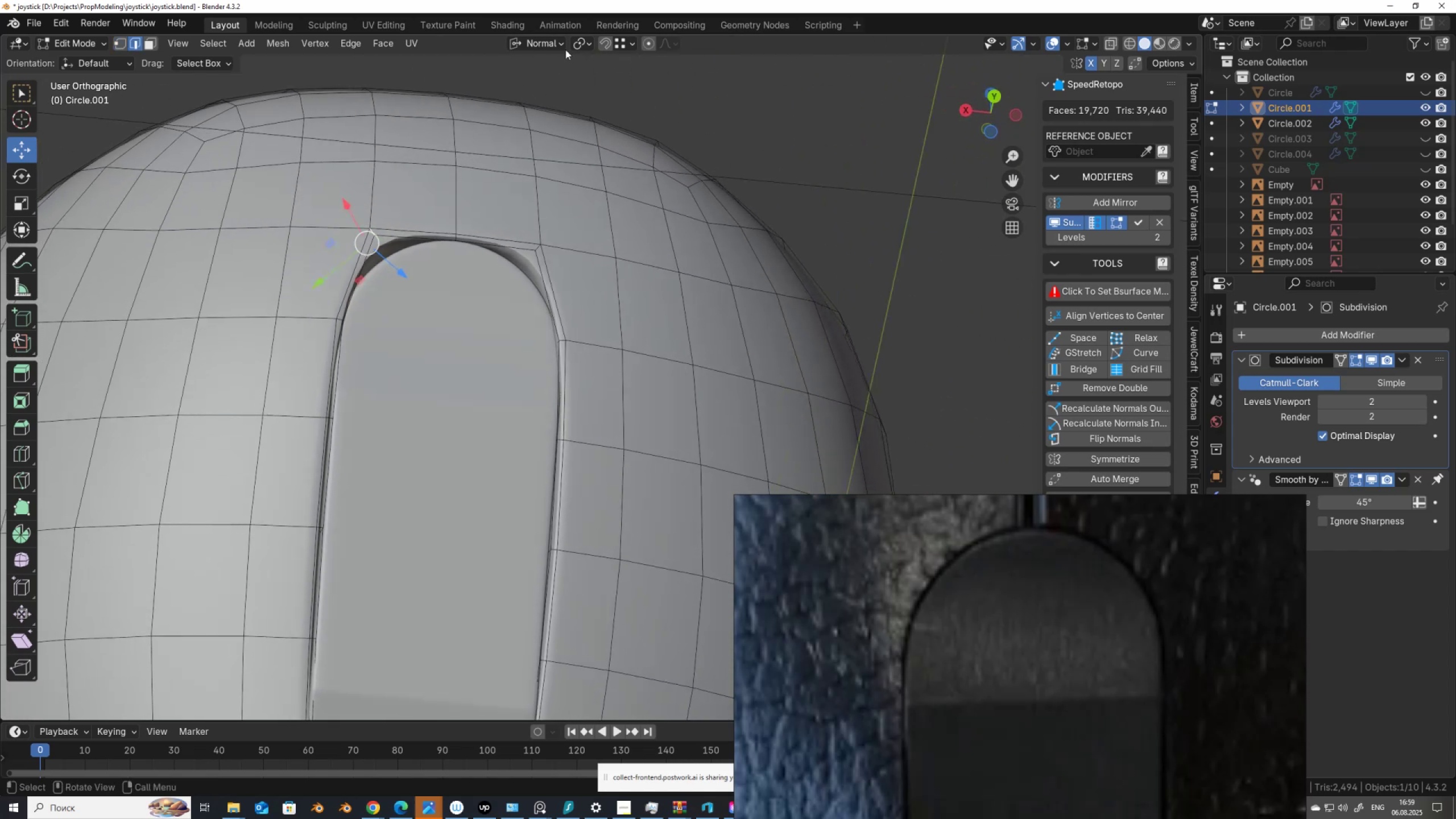 
left_click([587, 40])
 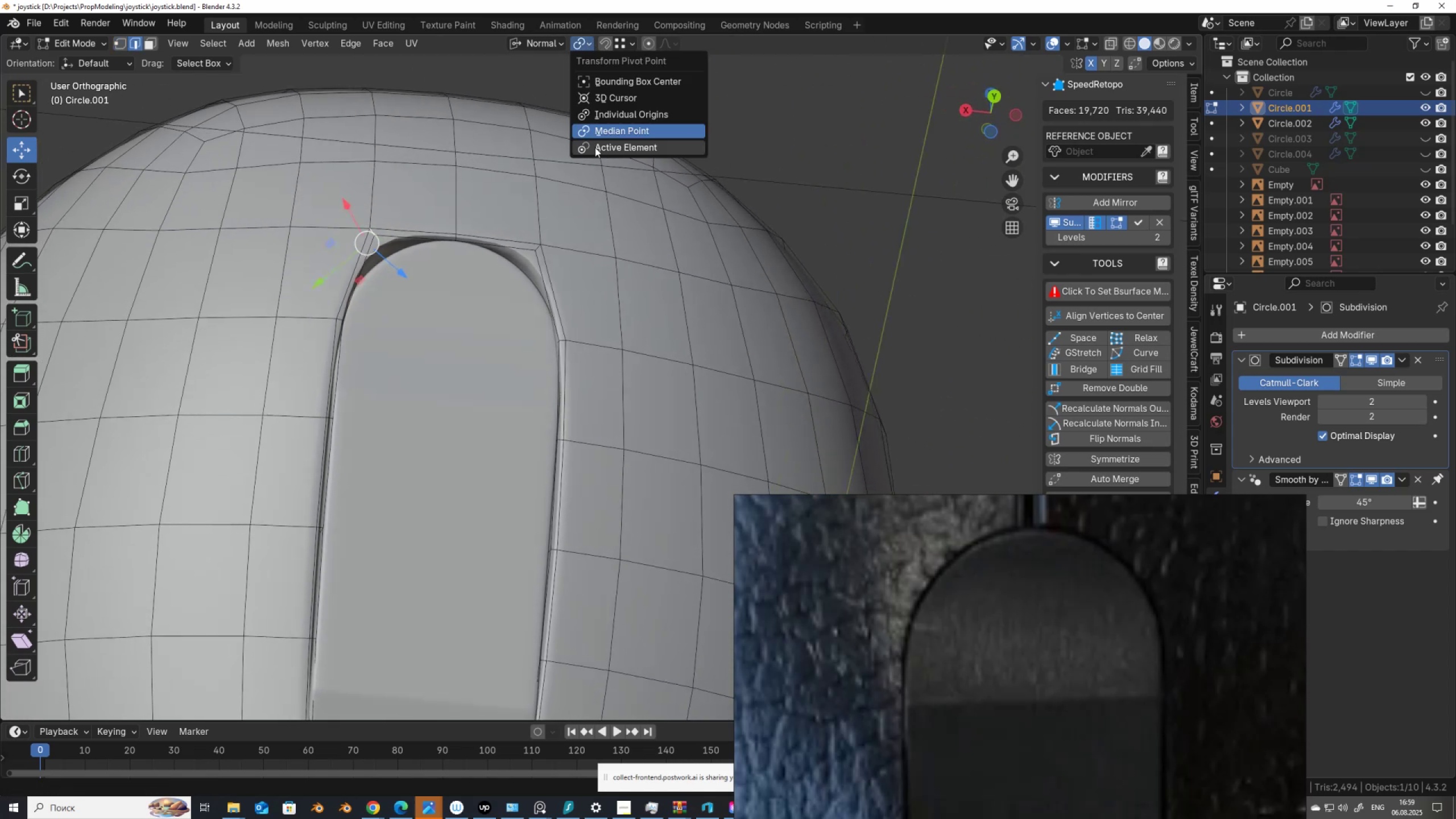 
left_click([595, 147])
 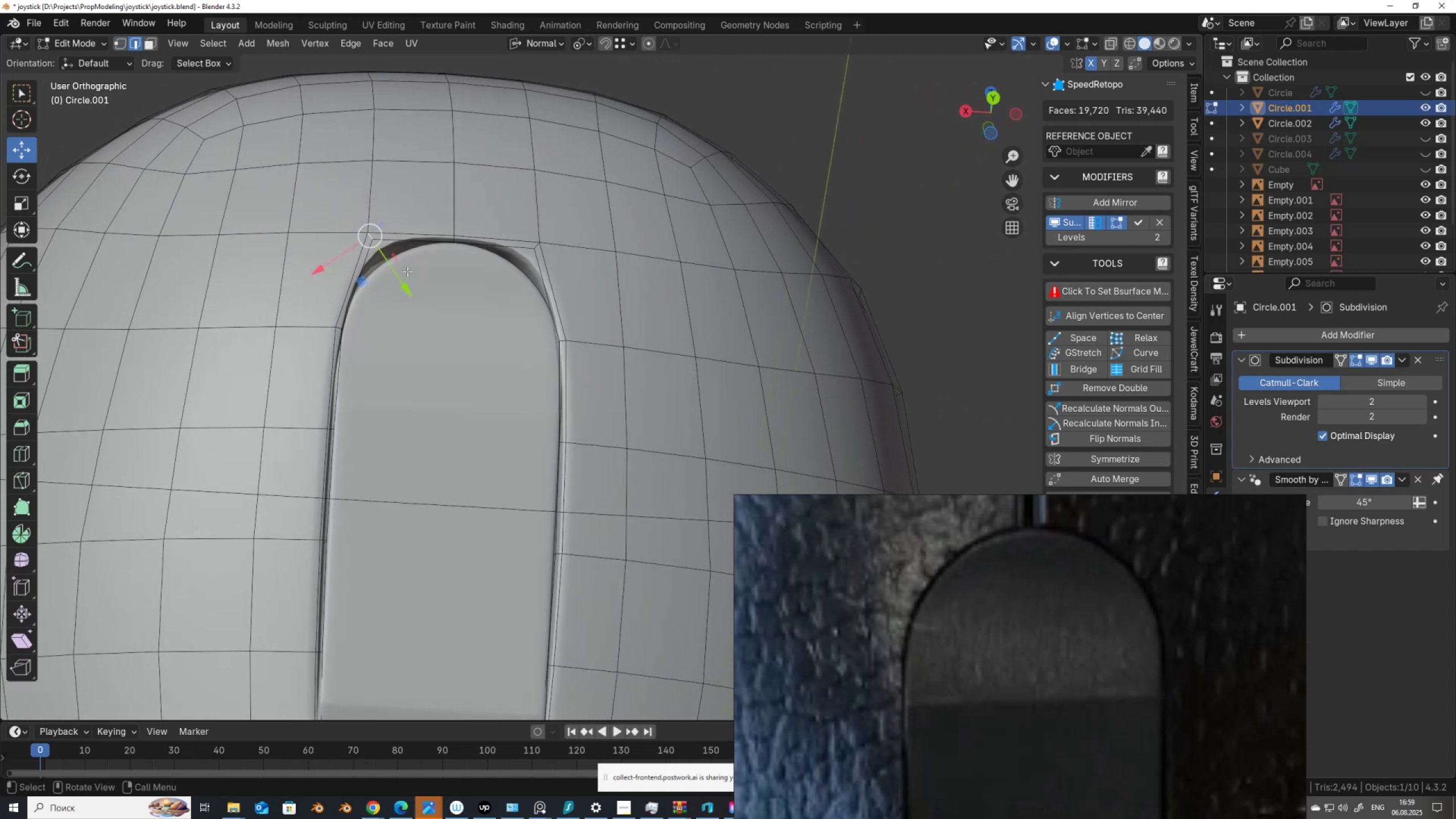 
left_click_drag(start_coordinate=[392, 278], to_coordinate=[396, 293])
 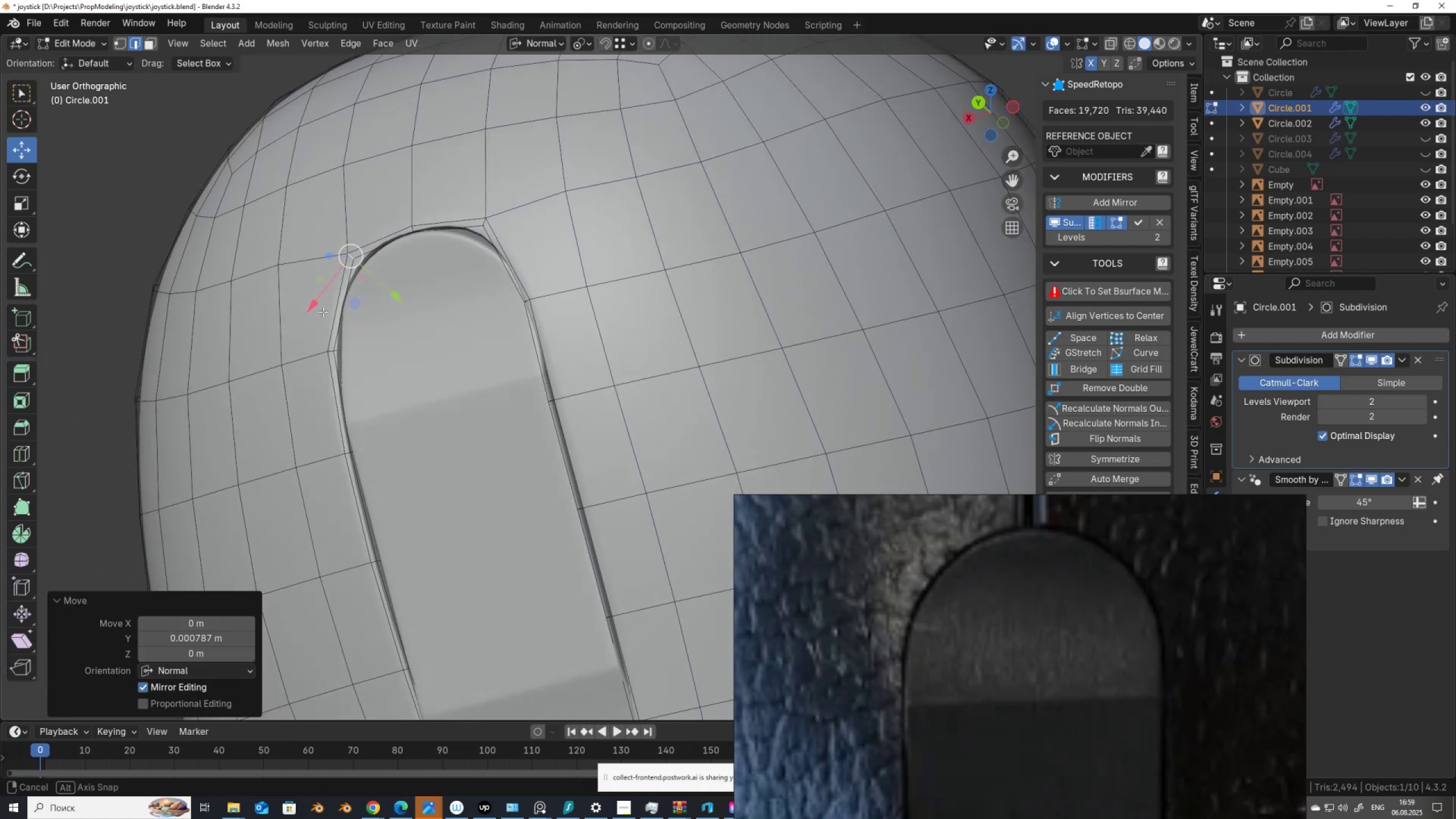 
key(Alt+AltLeft)
 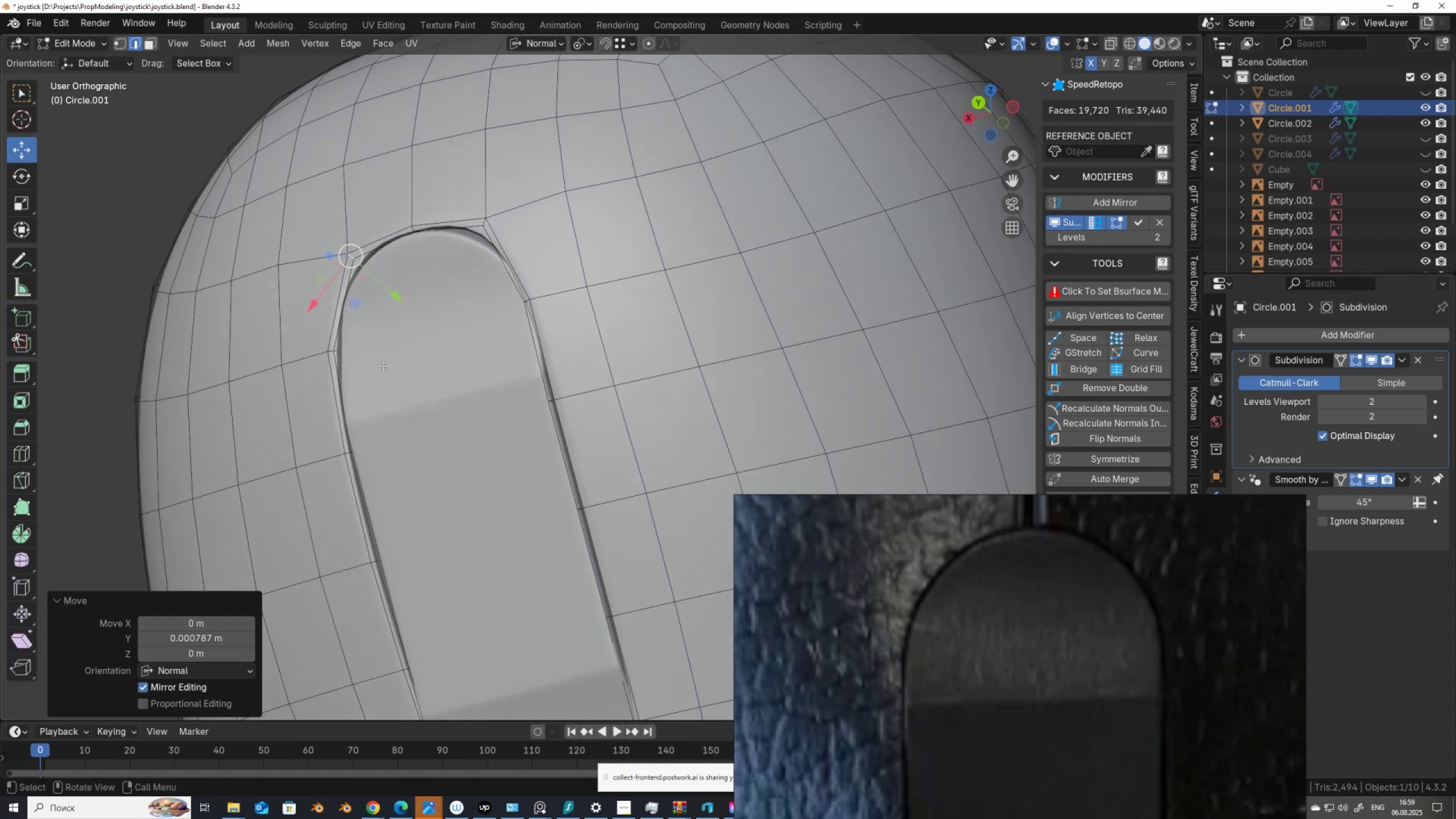 
key(Alt+Z)
 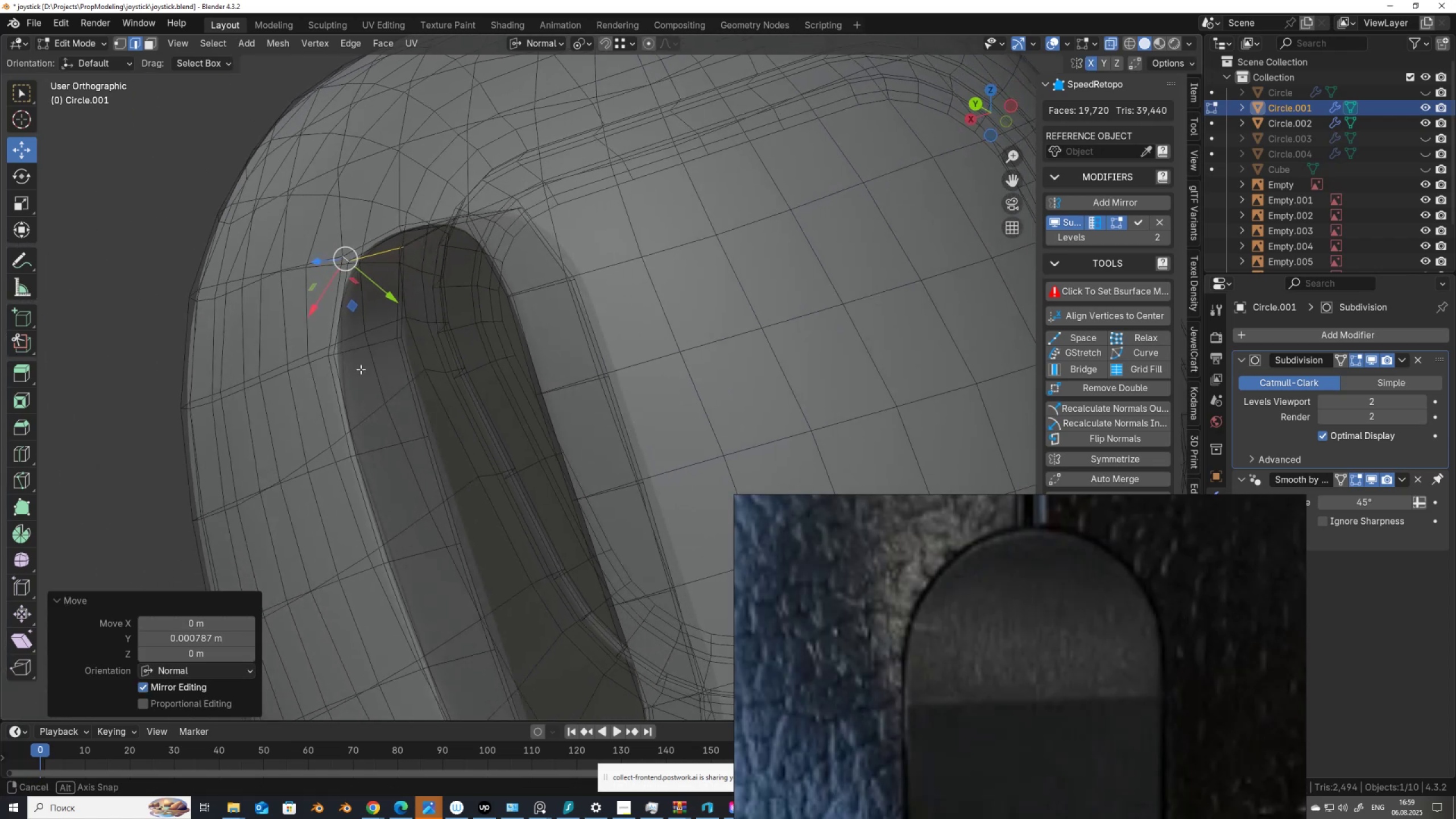 
key(Control+R)
 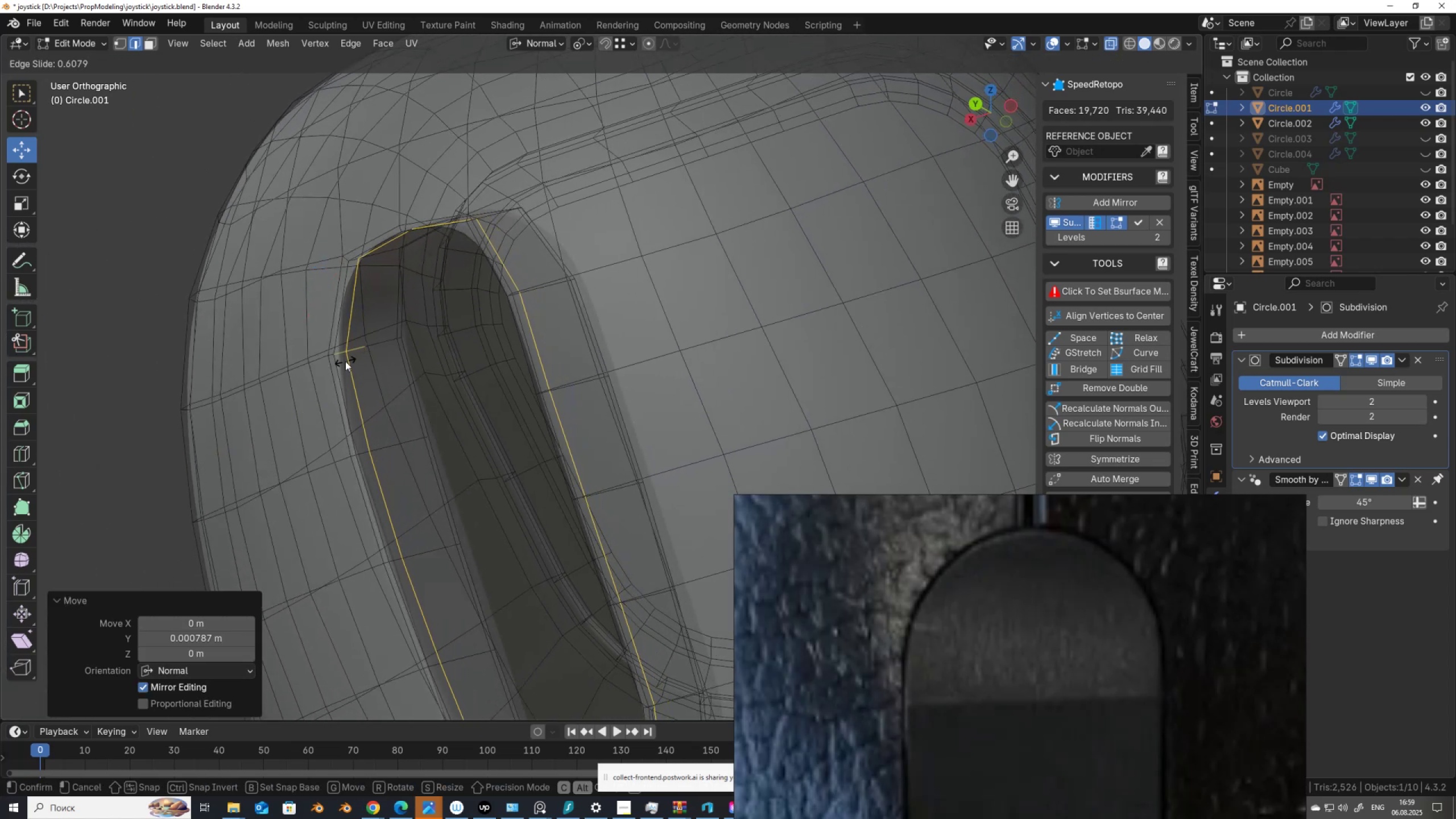 
left_click([343, 363])
 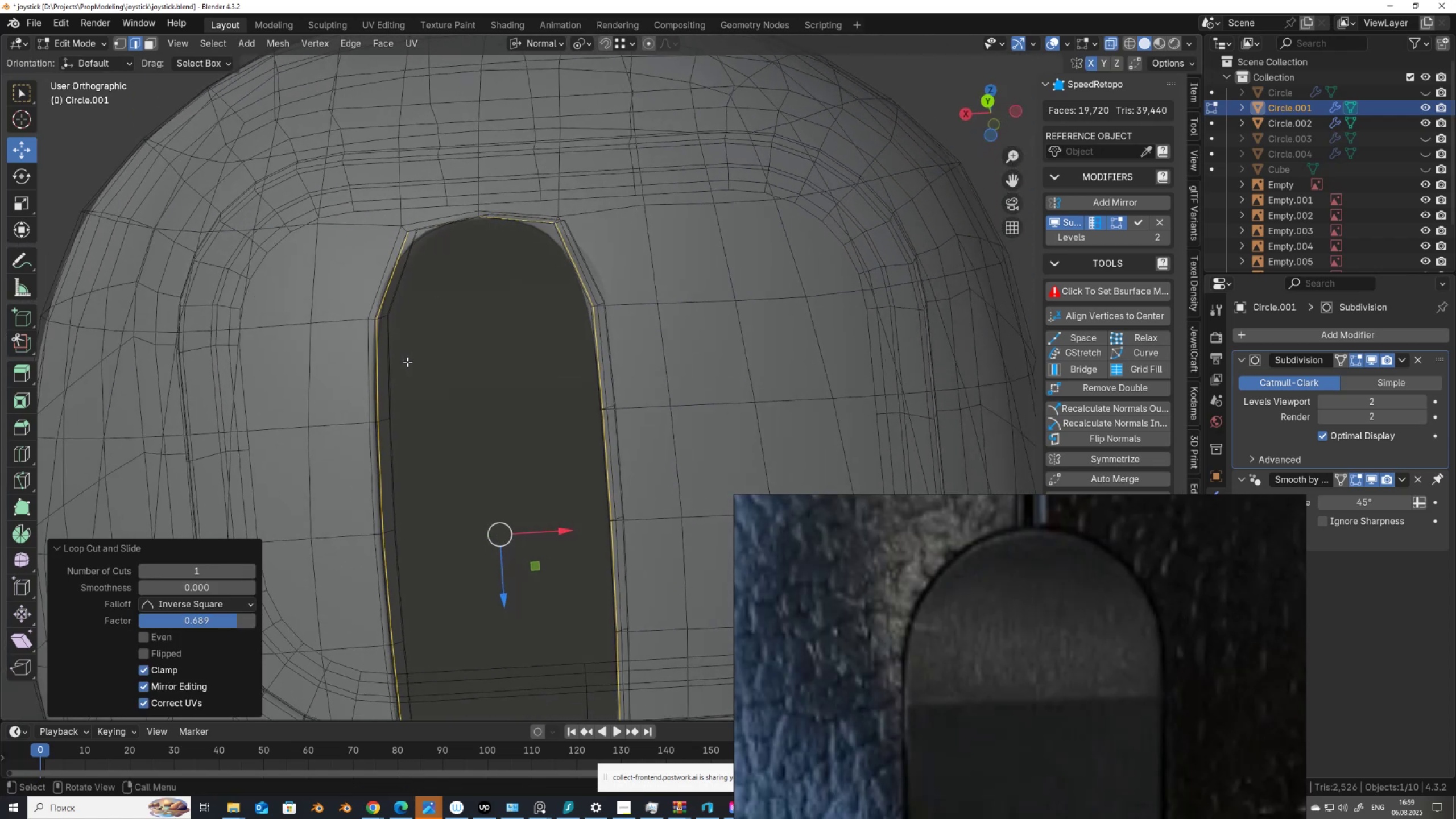 
key(CapsLock)
 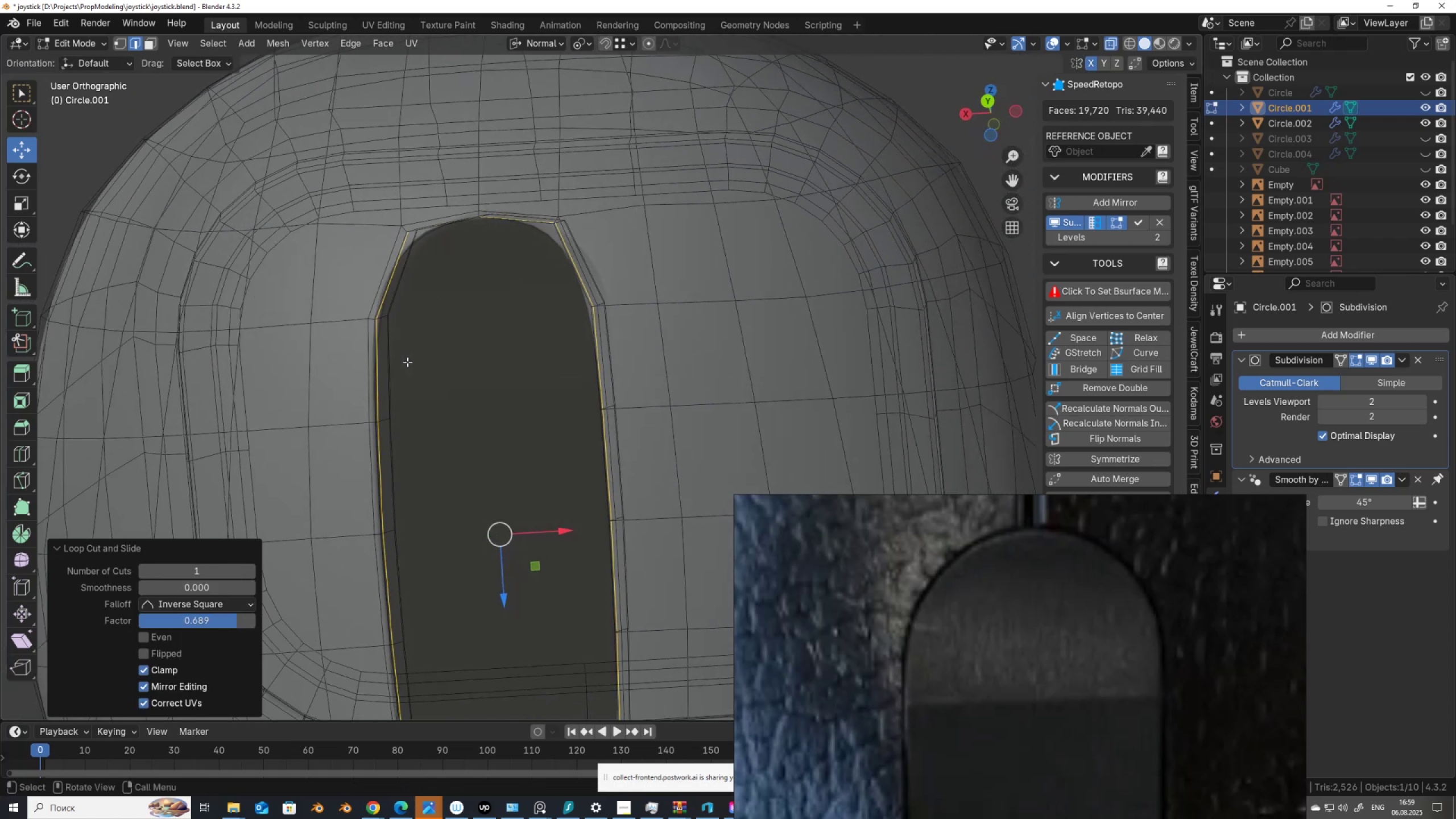 
key(Tab)
 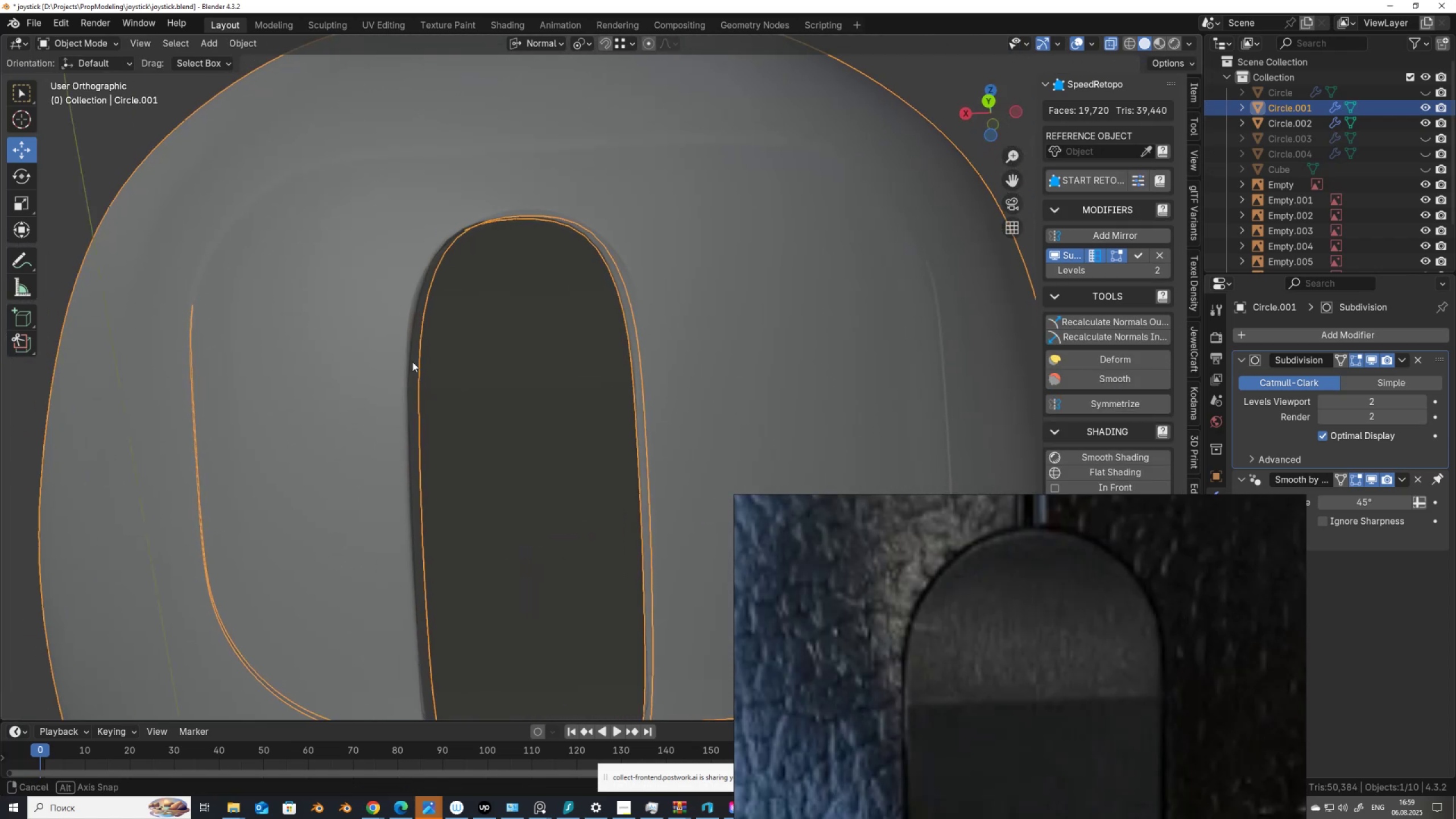 
key(Alt+AltLeft)
 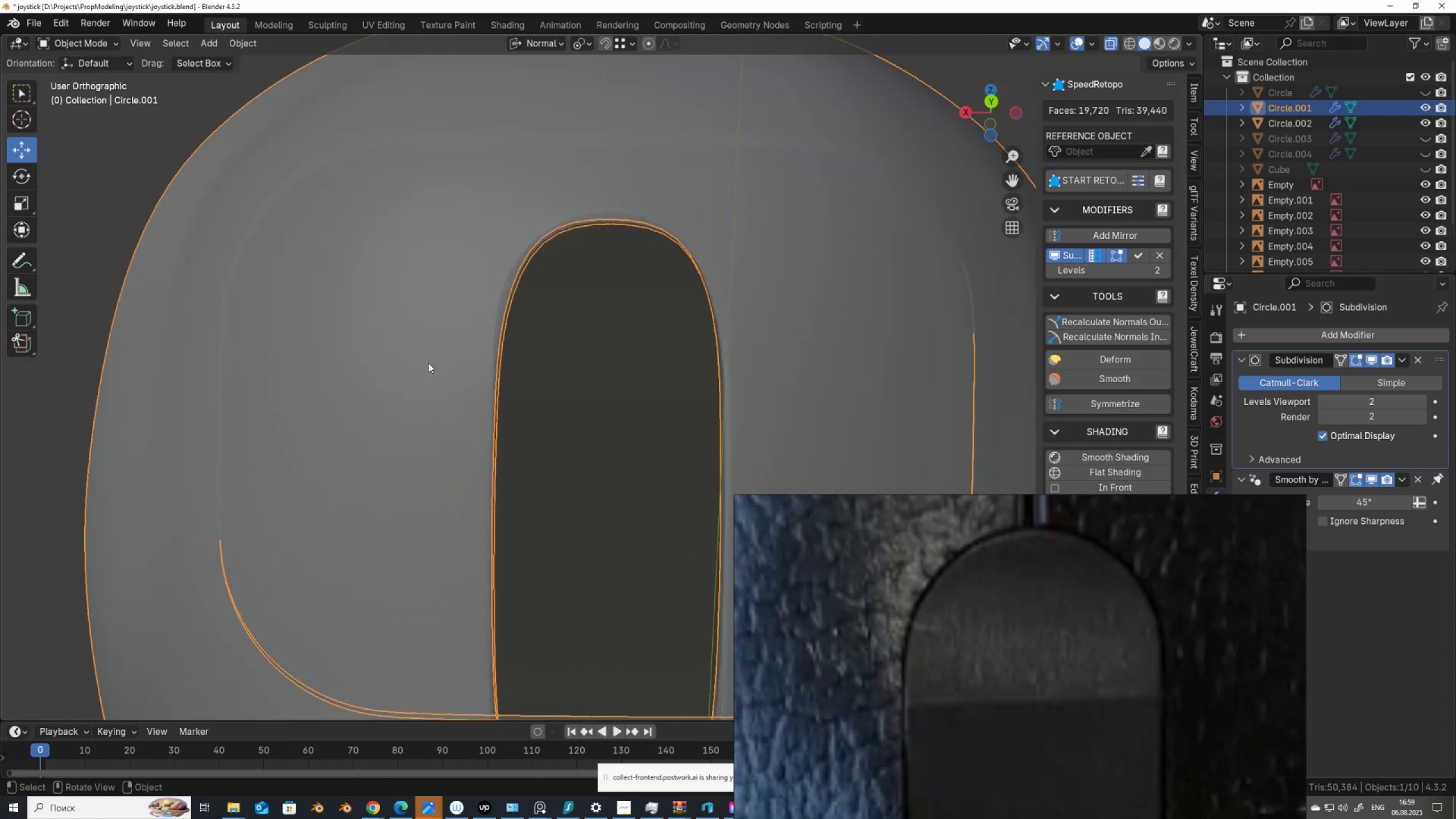 
key(Alt+Z)
 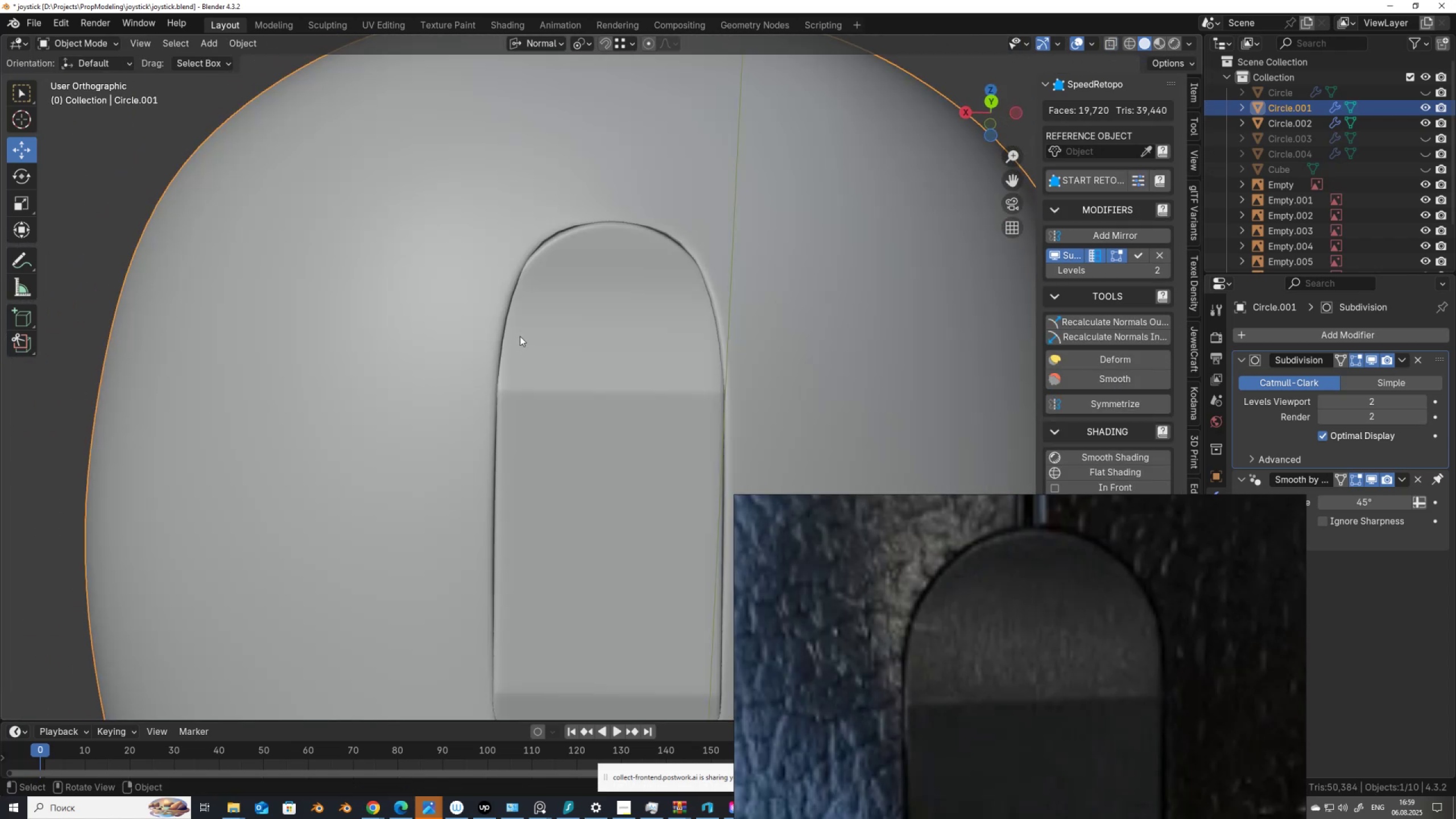 
scroll: coordinate [520, 336], scroll_direction: down, amount: 1.0
 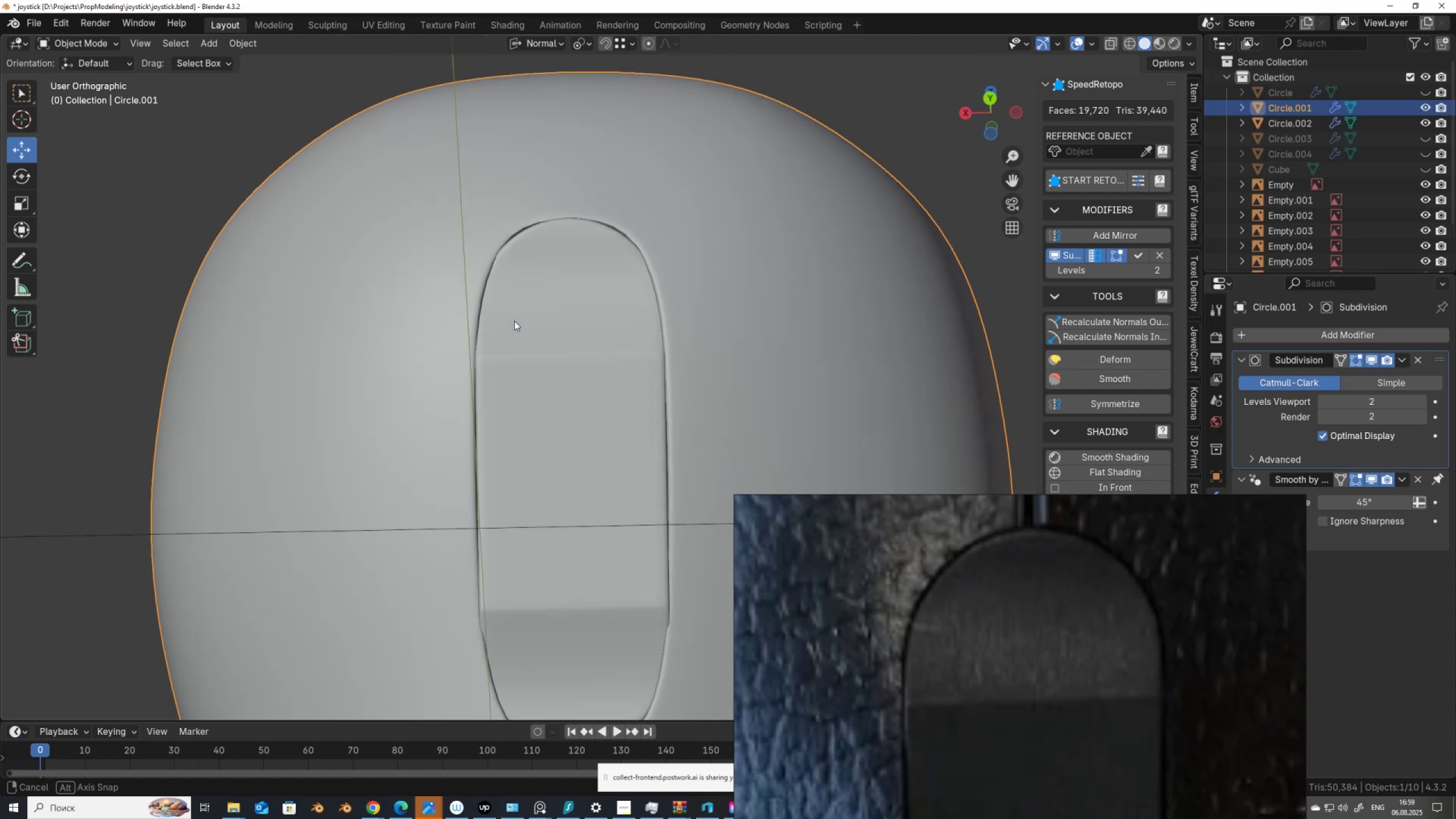 
scroll: coordinate [516, 332], scroll_direction: up, amount: 2.0
 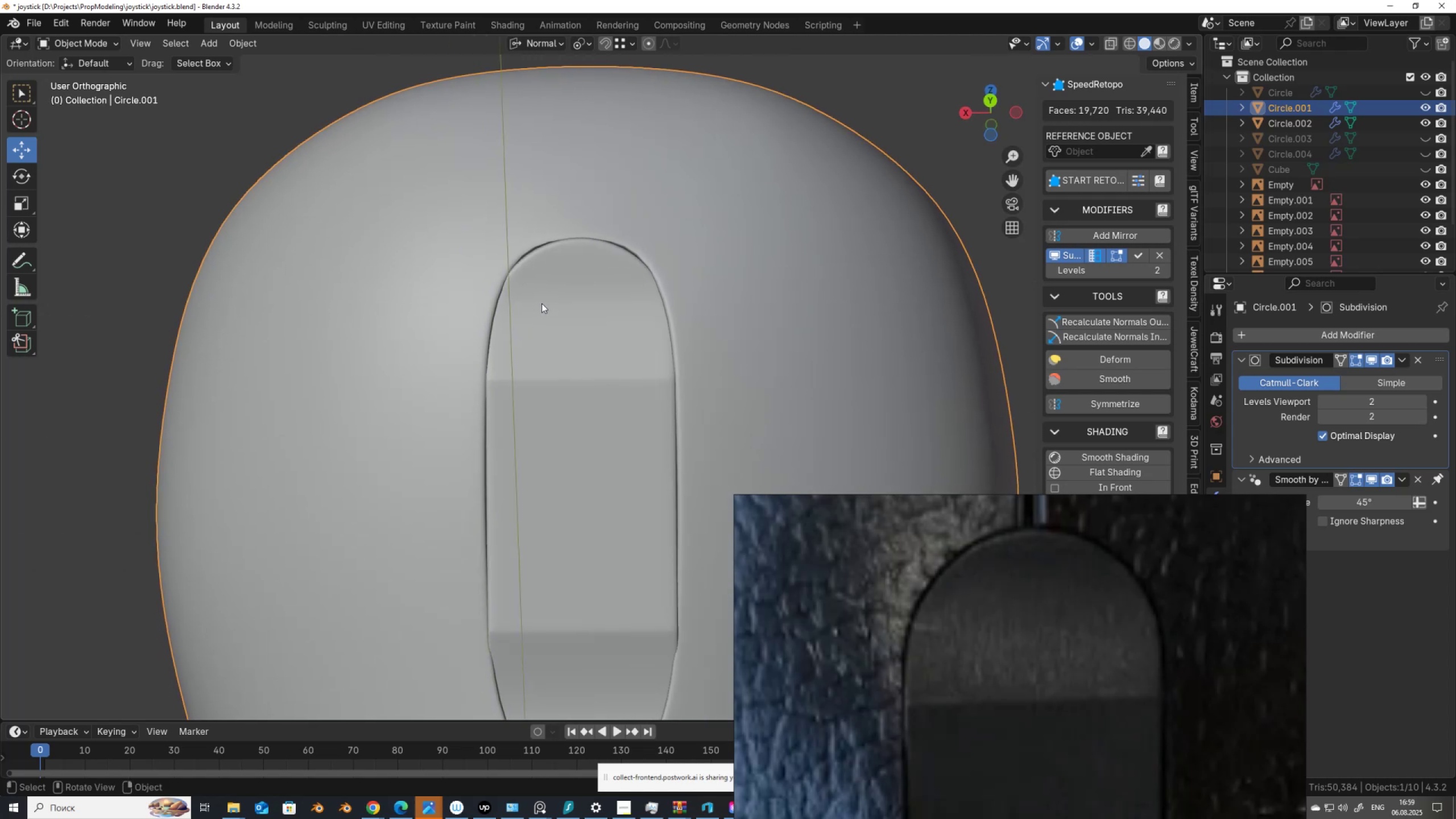 
key(Tab)
 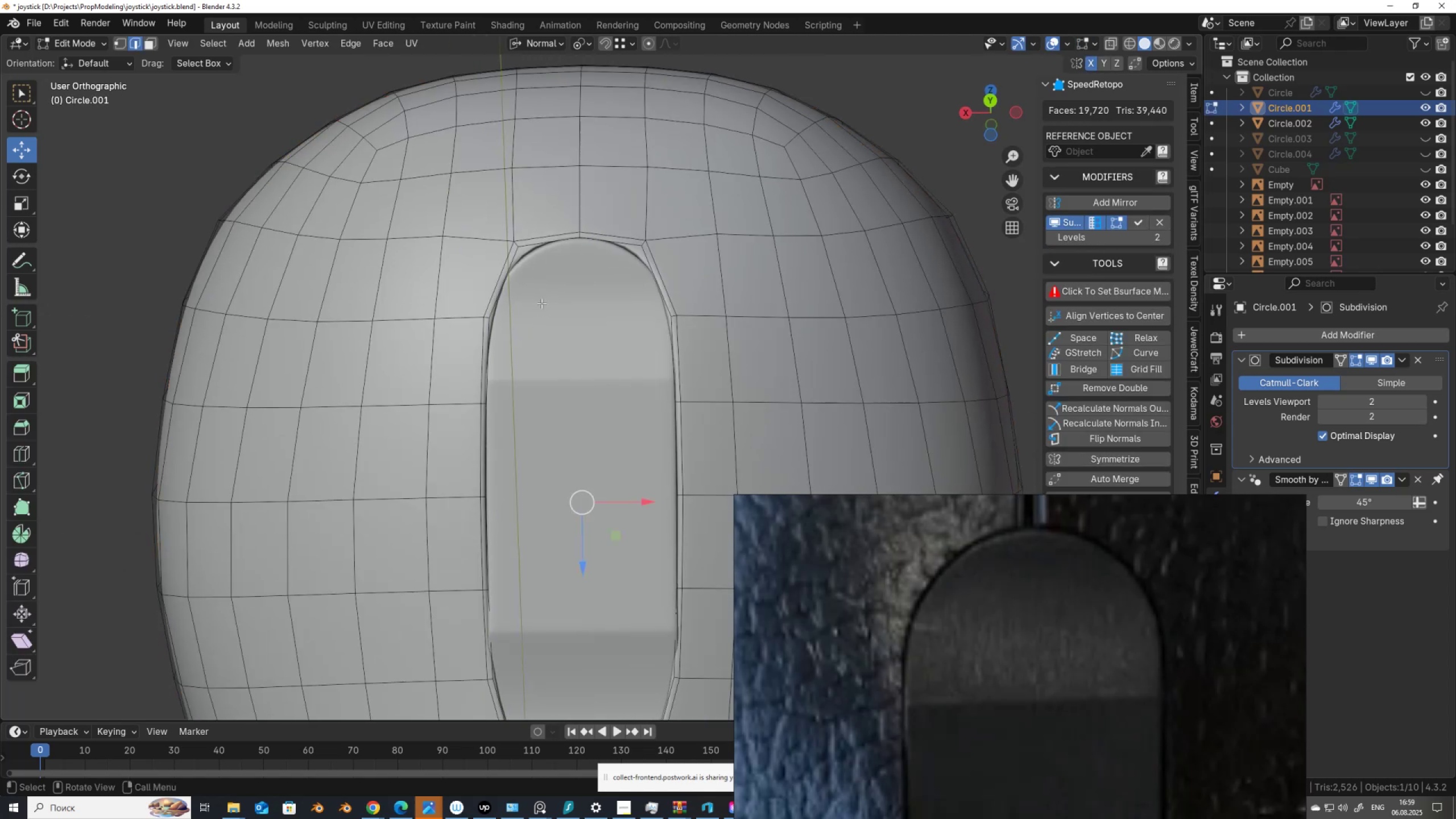 
scroll: coordinate [541, 303], scroll_direction: up, amount: 2.0
 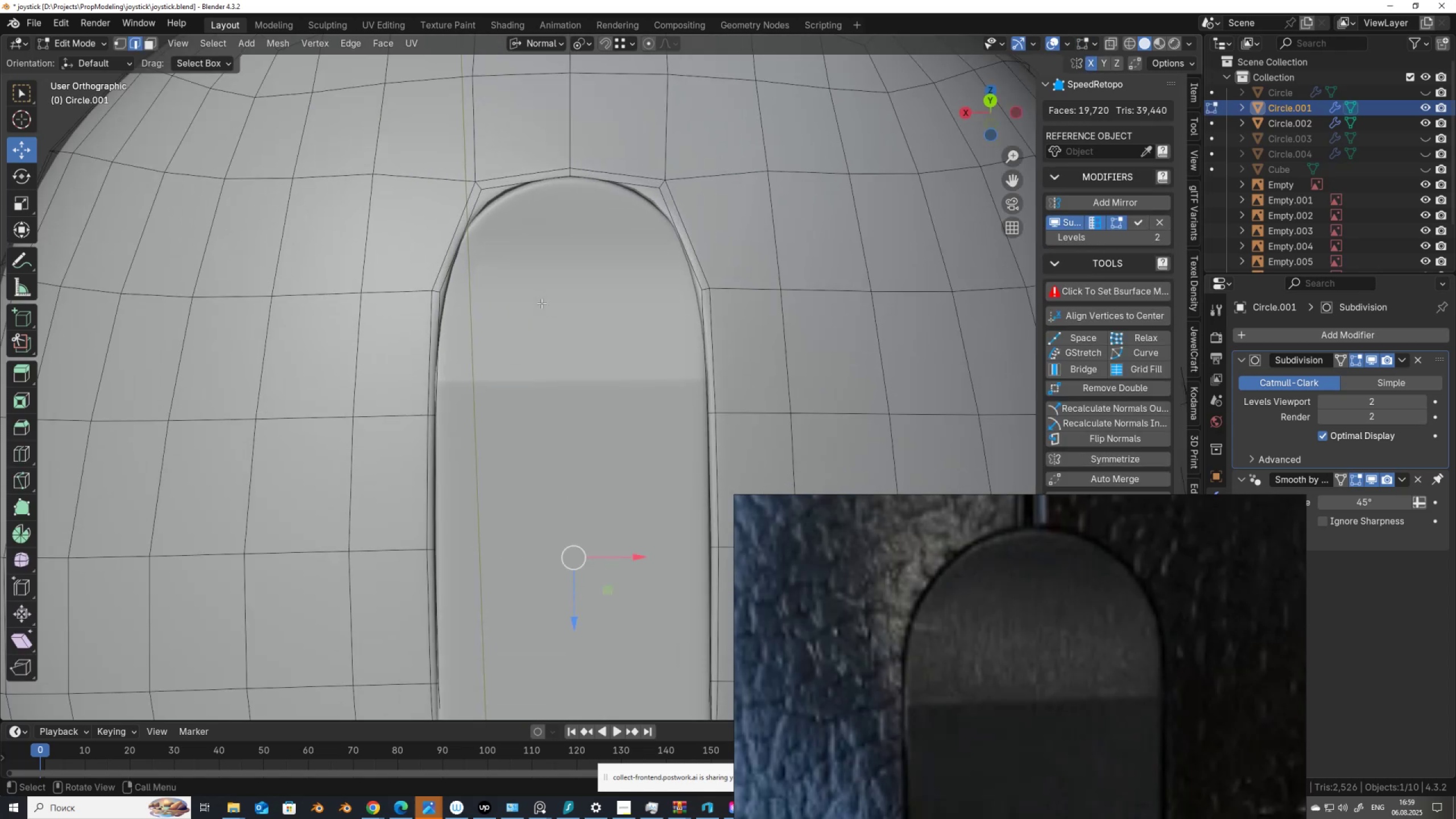 
hold_key(key=ShiftLeft, duration=0.38)
 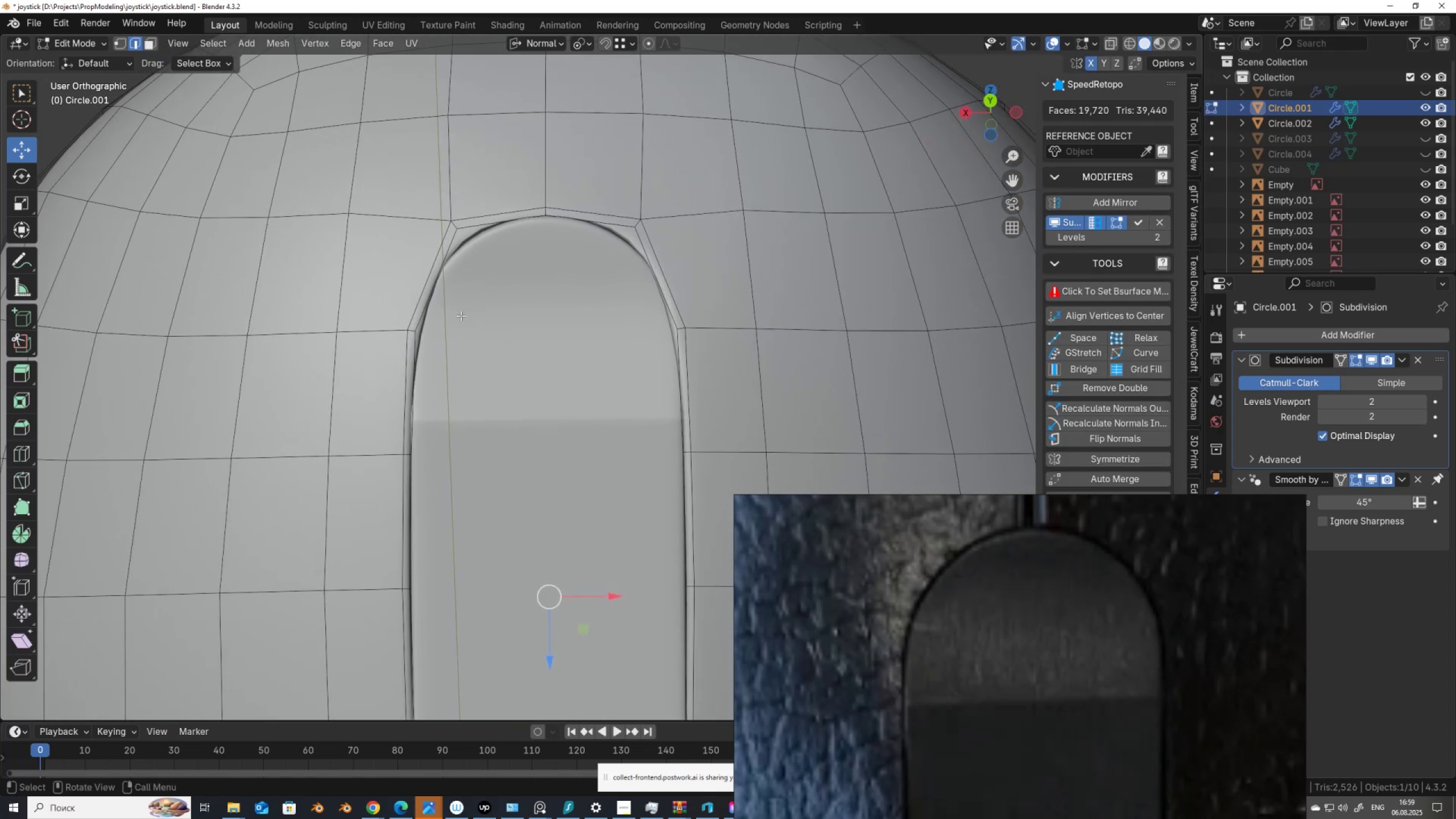 
key(Alt+AltLeft)
 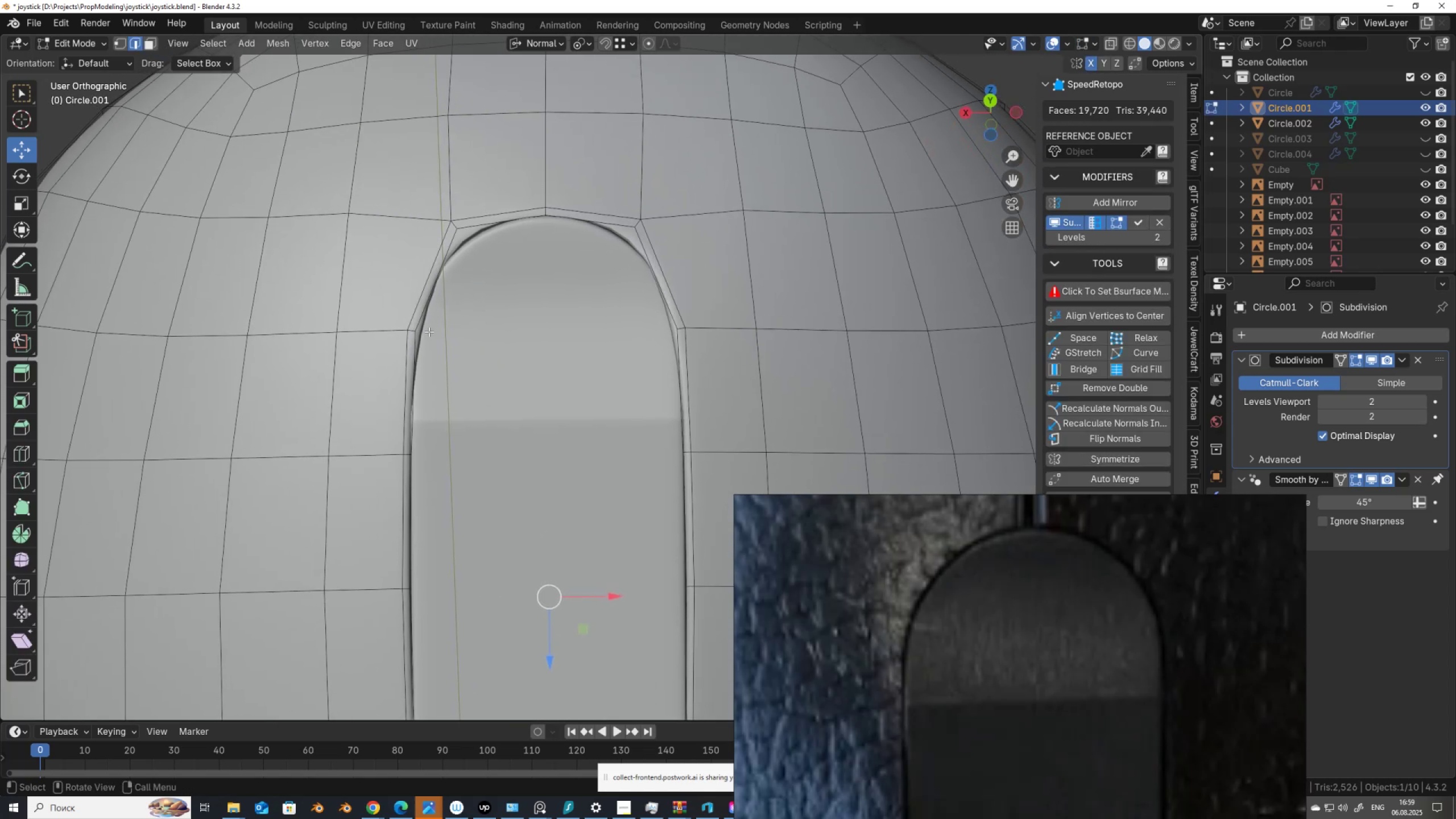 
key(Alt+AltLeft)
 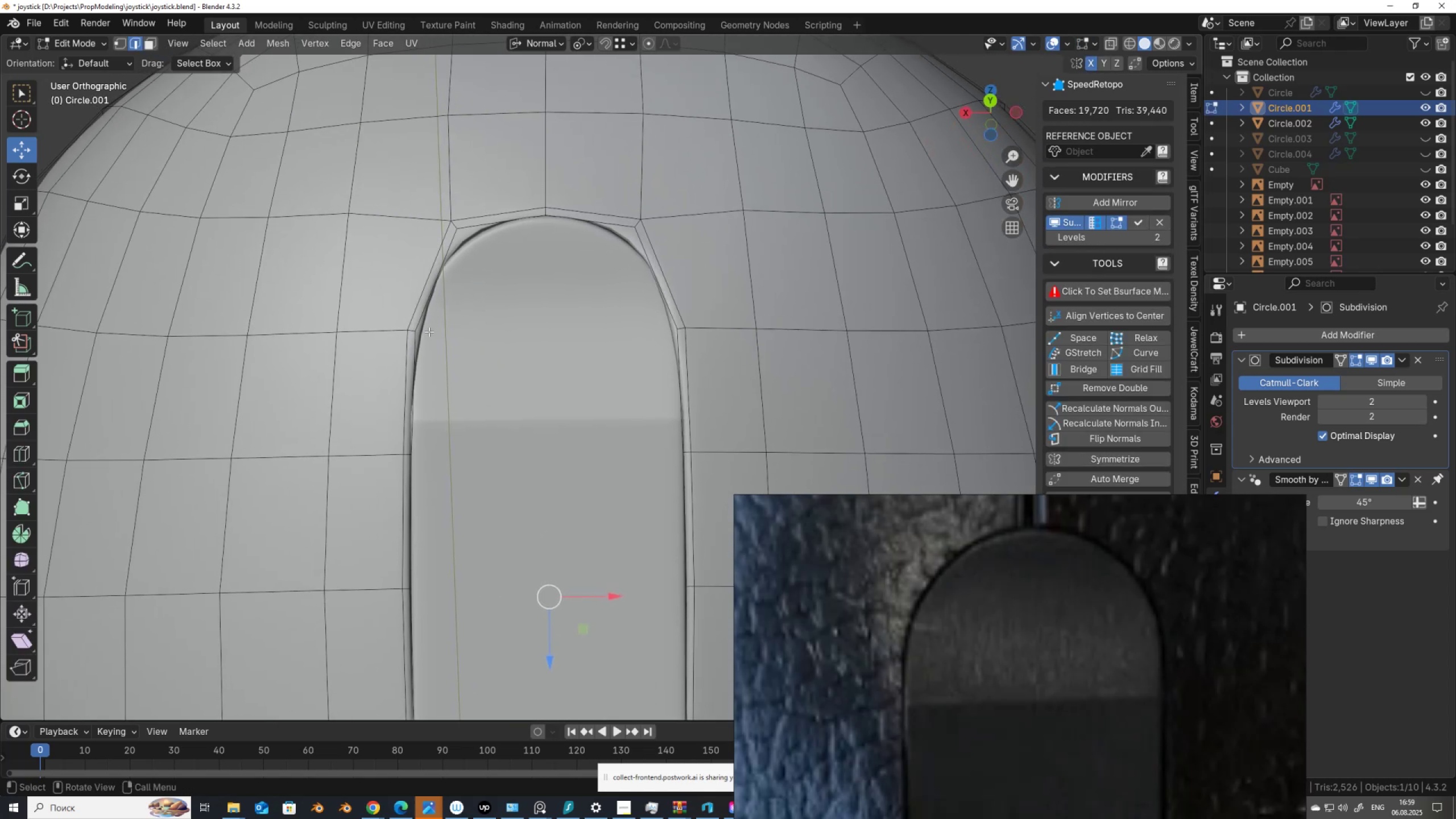 
key(Alt+Z)
 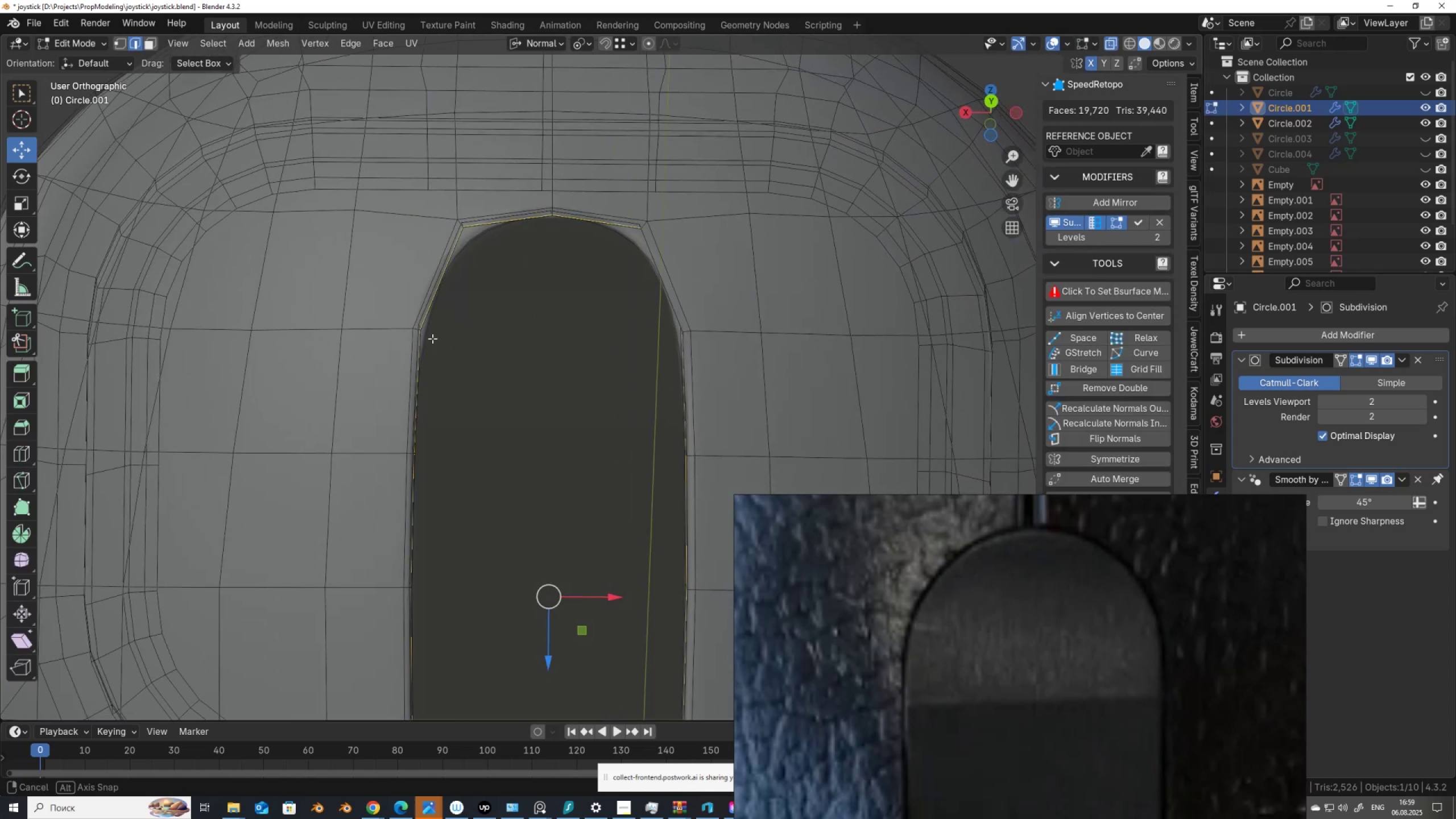 
left_click_drag(start_coordinate=[454, 350], to_coordinate=[390, 311])
 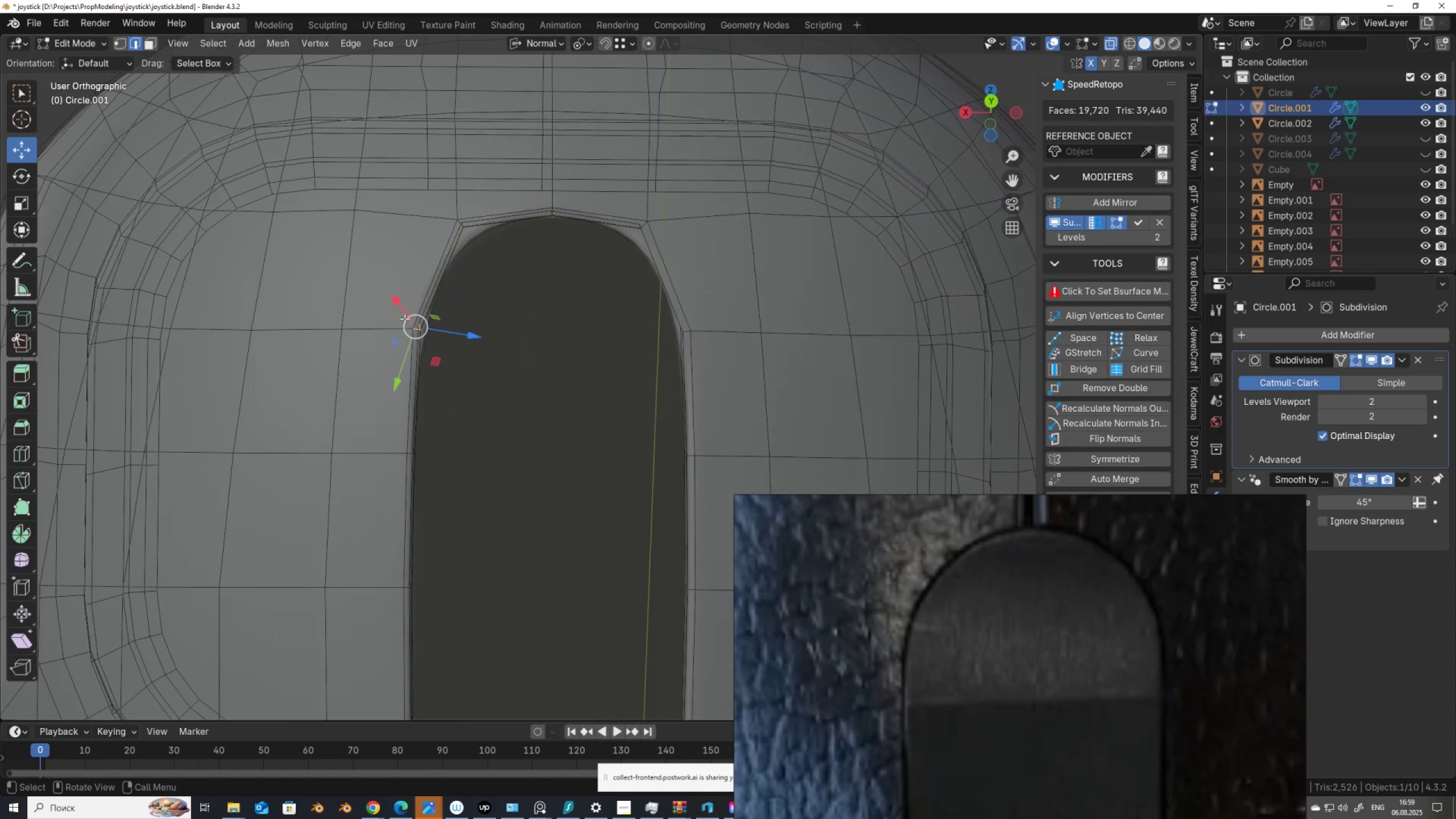 
key(Alt+AltLeft)
 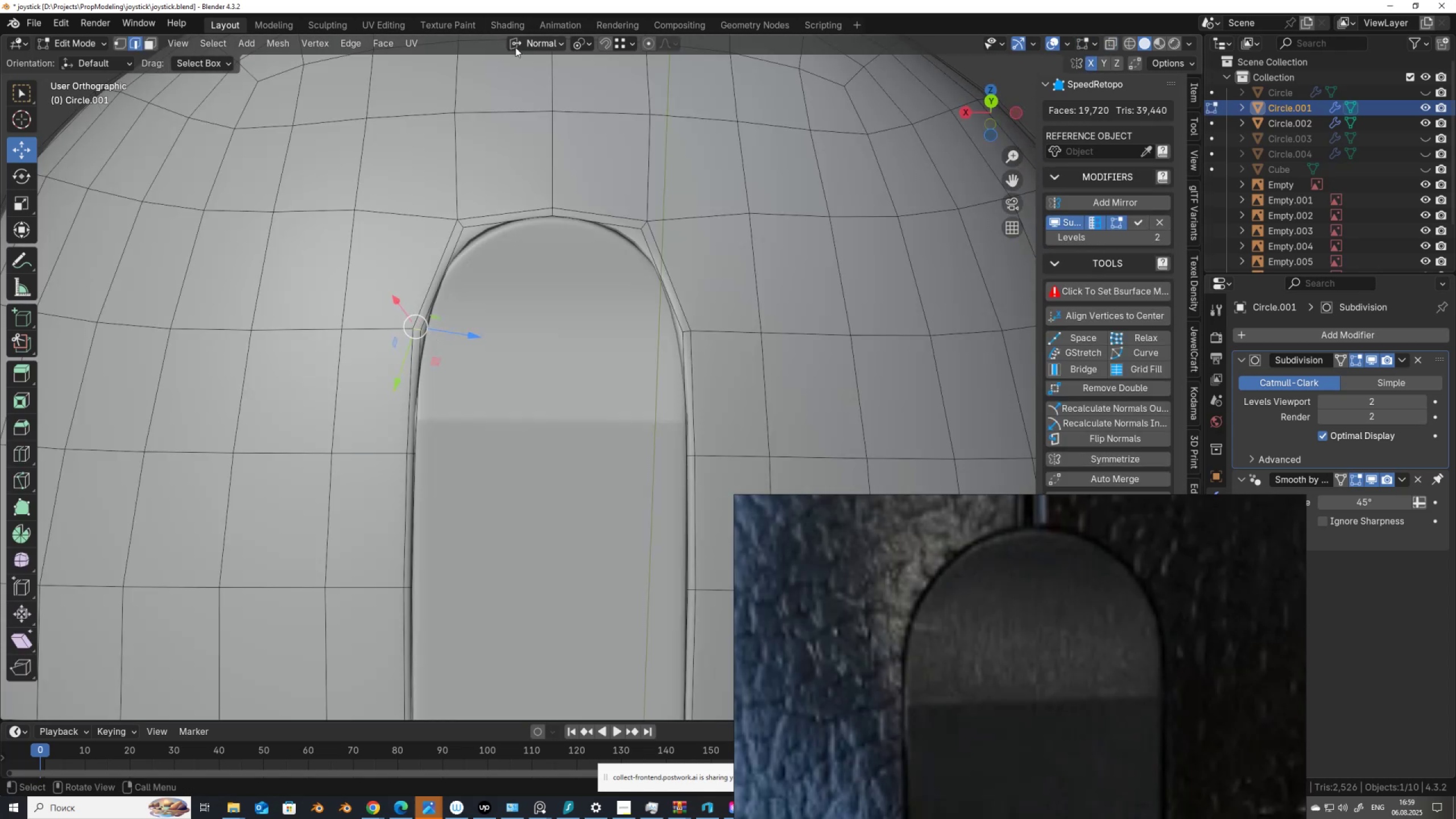 
key(Alt+Z)
 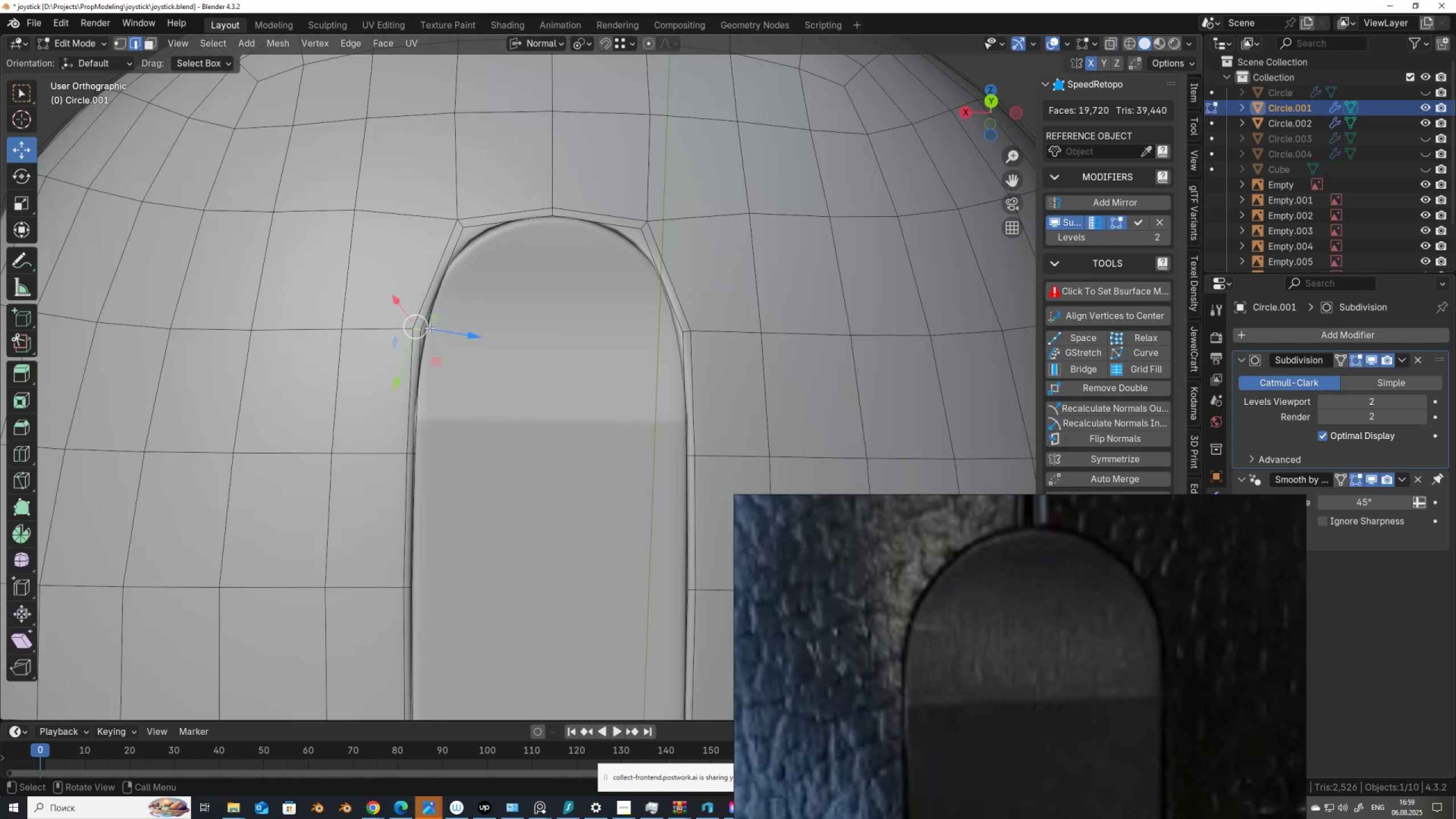 
hold_key(key=ShiftLeft, duration=1.53)
left_click([415, 331])
 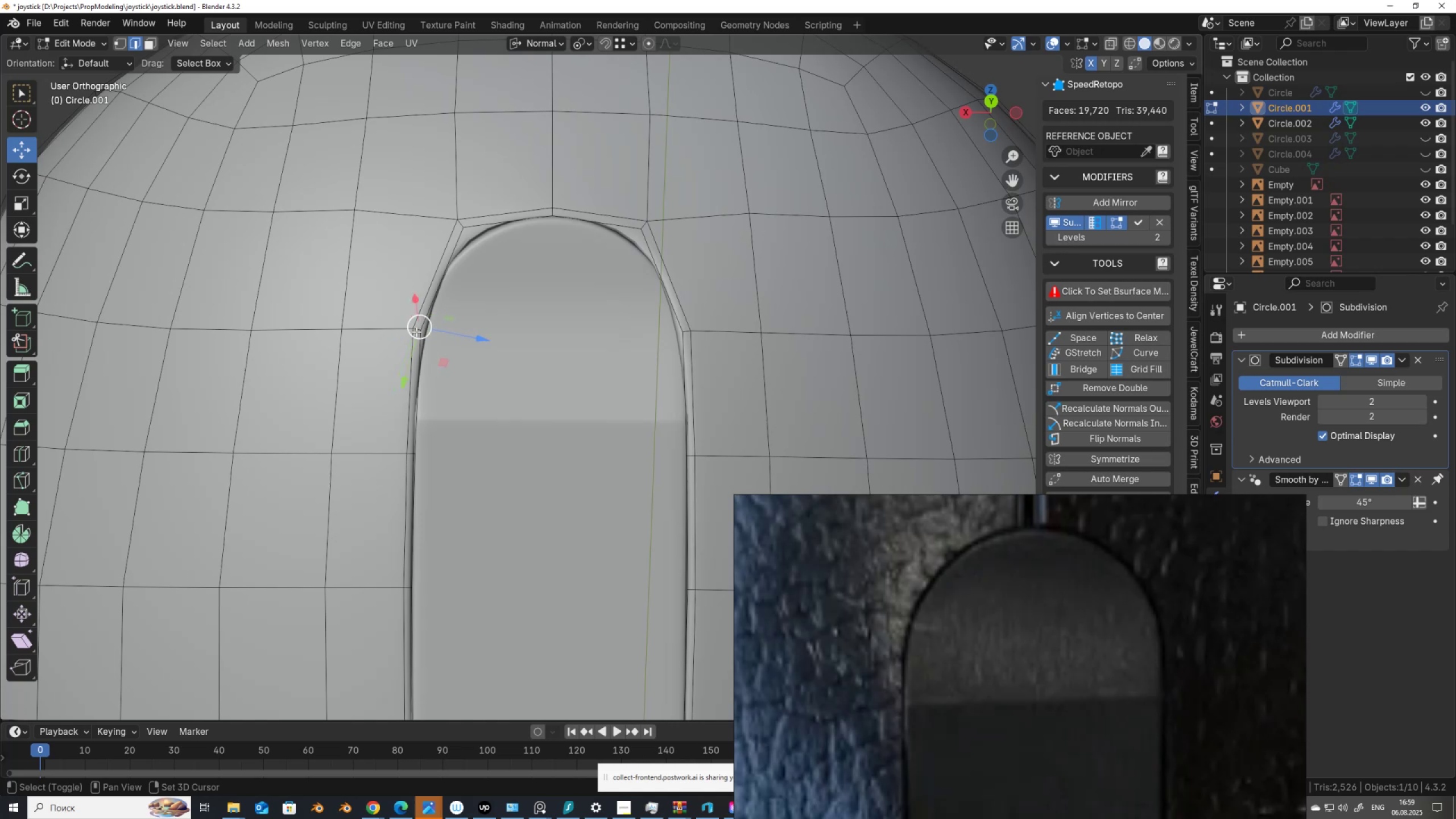 
left_click([416, 332])
 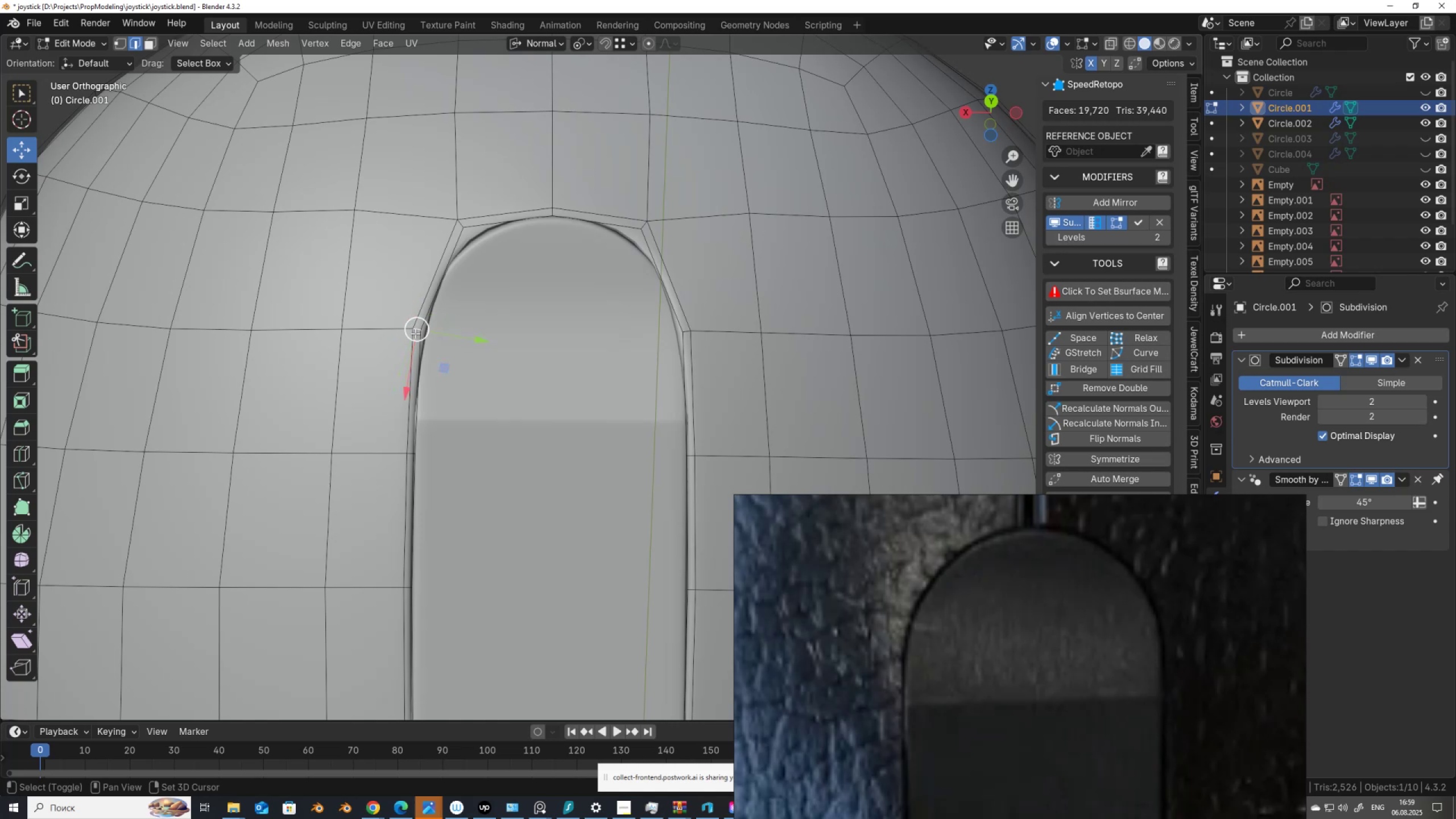 
key(Shift+ShiftLeft)
 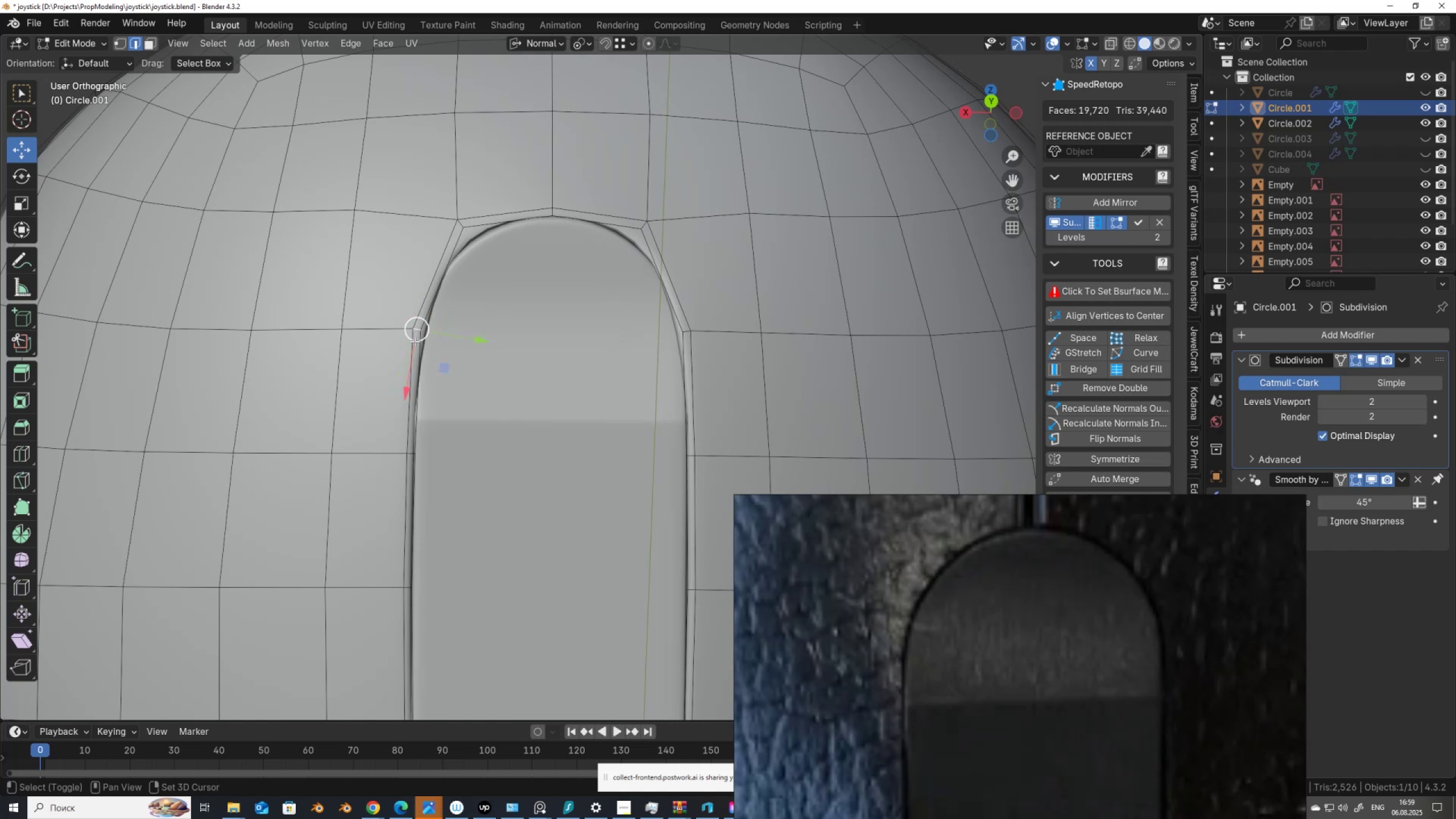 
key(Shift+ShiftLeft)
 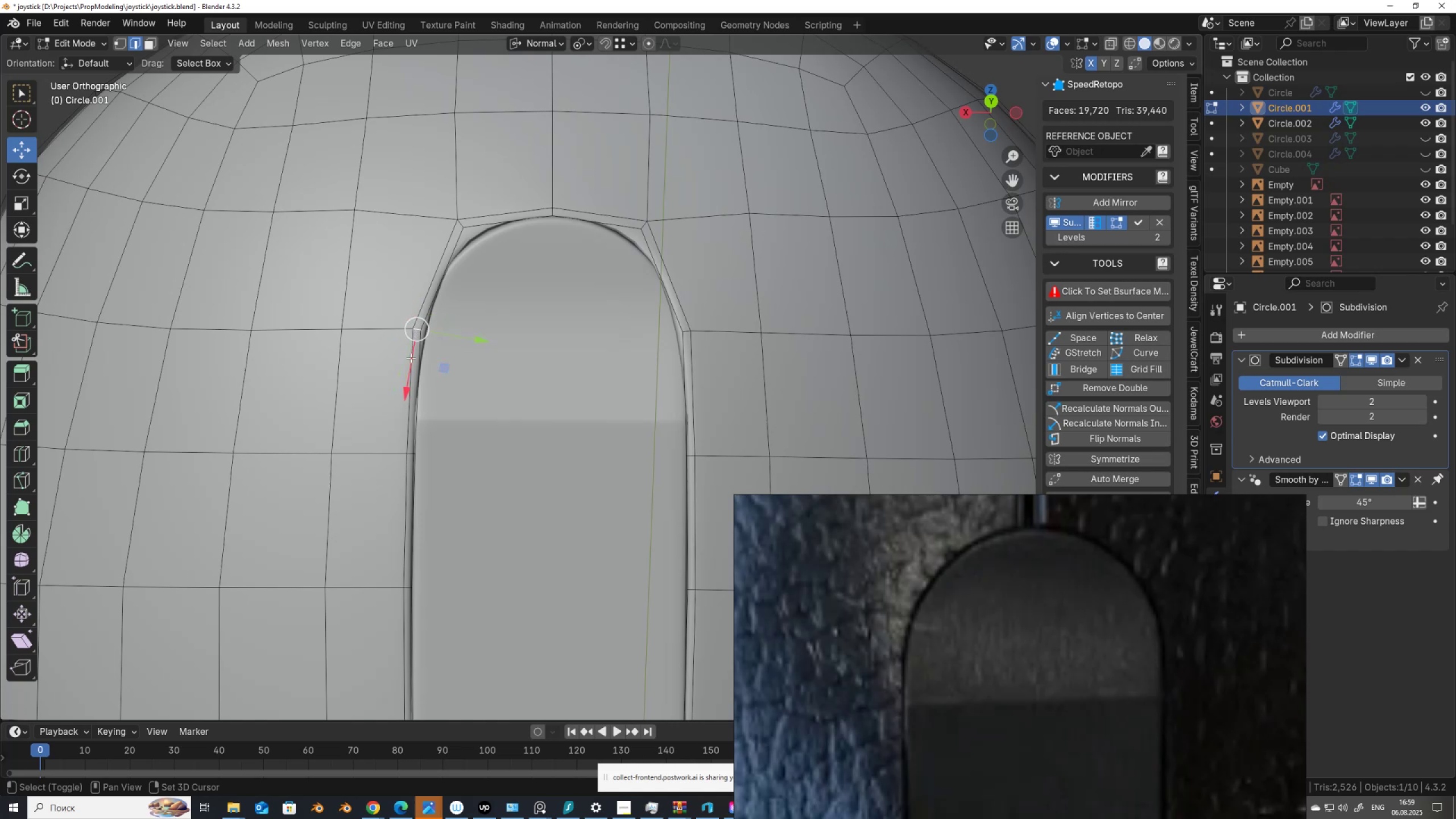 
key(Shift+ShiftLeft)
 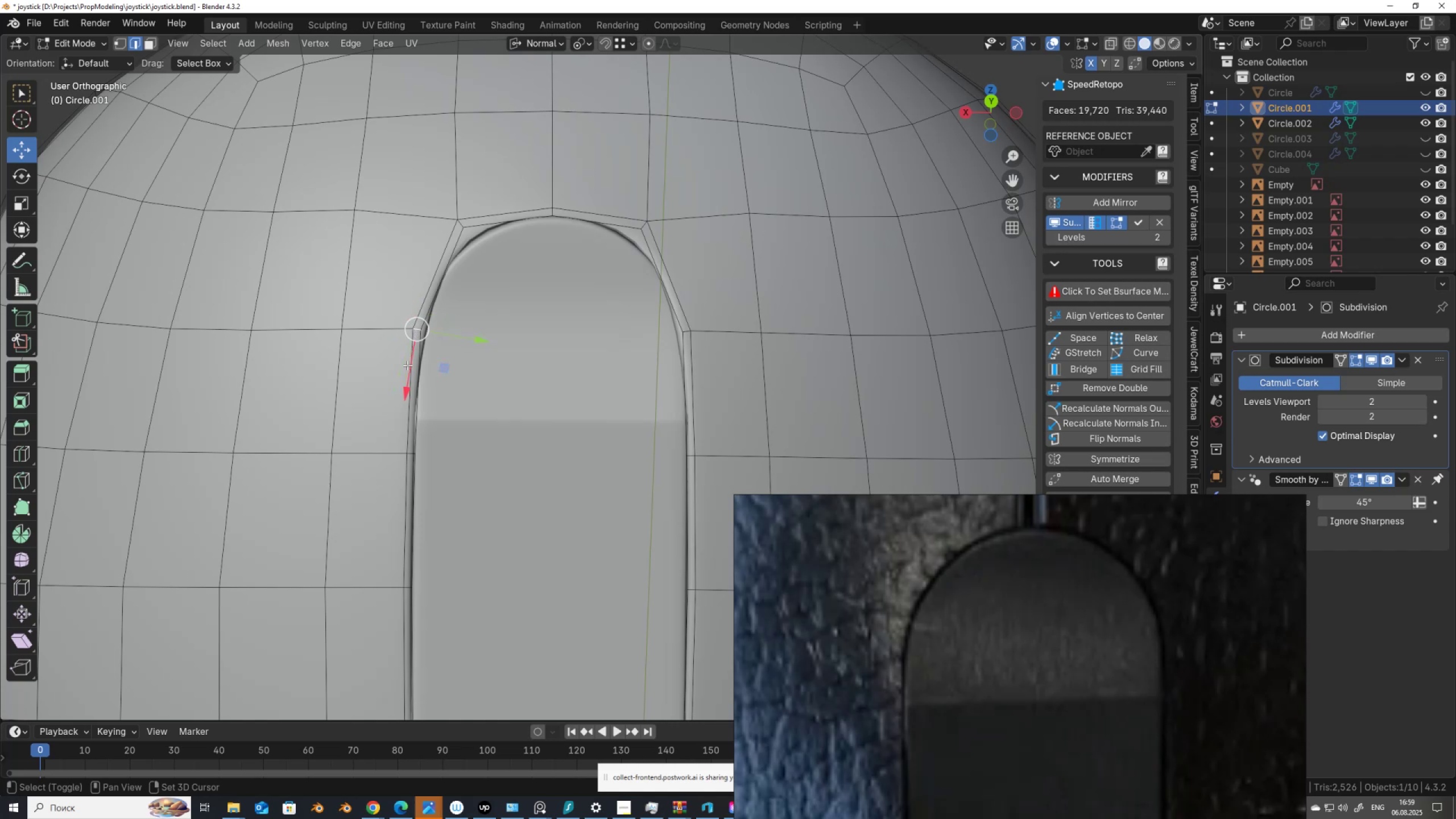 
key(Shift+ShiftLeft)
 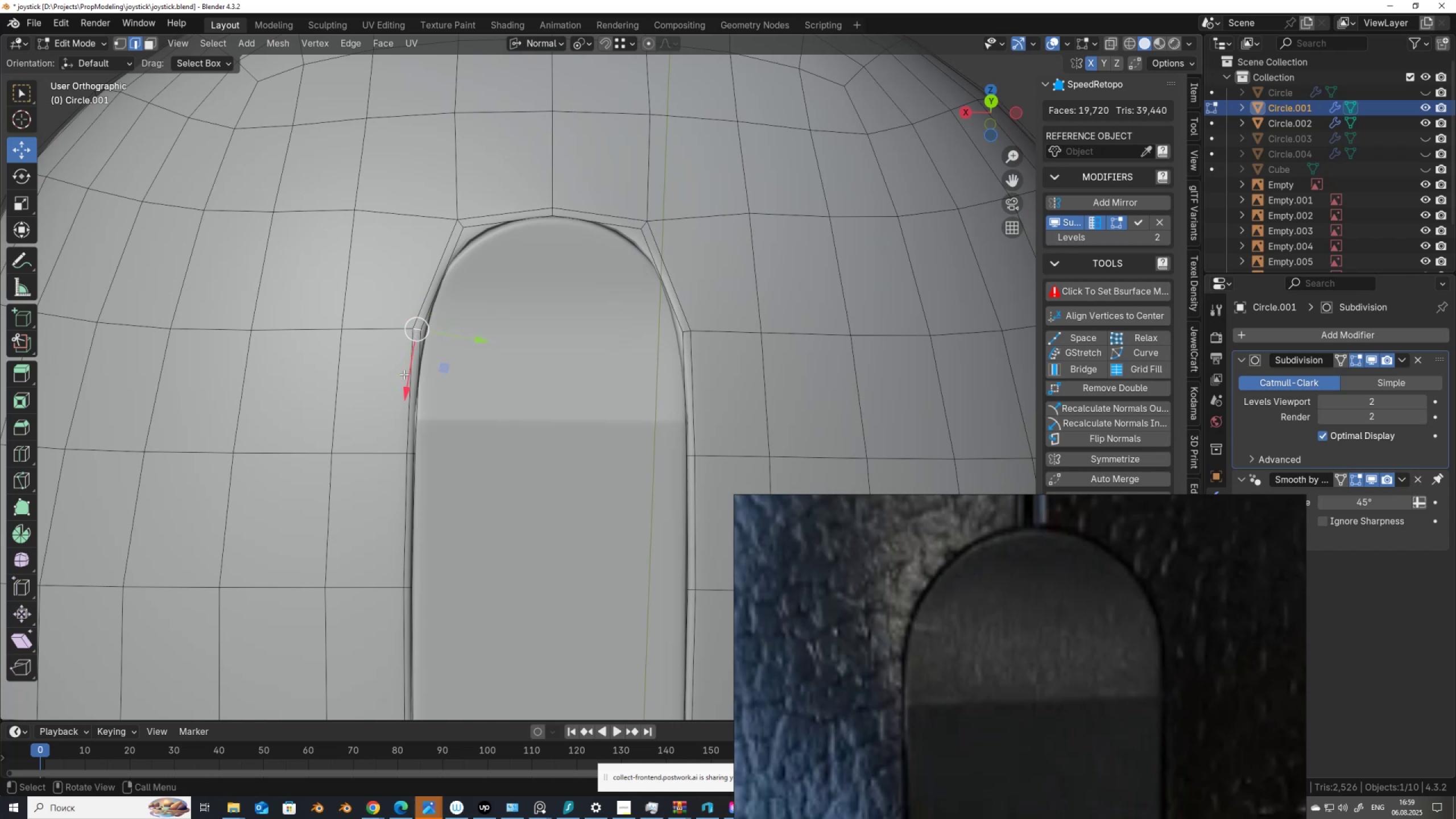 
left_click_drag(start_coordinate=[404, 374], to_coordinate=[401, 352])
 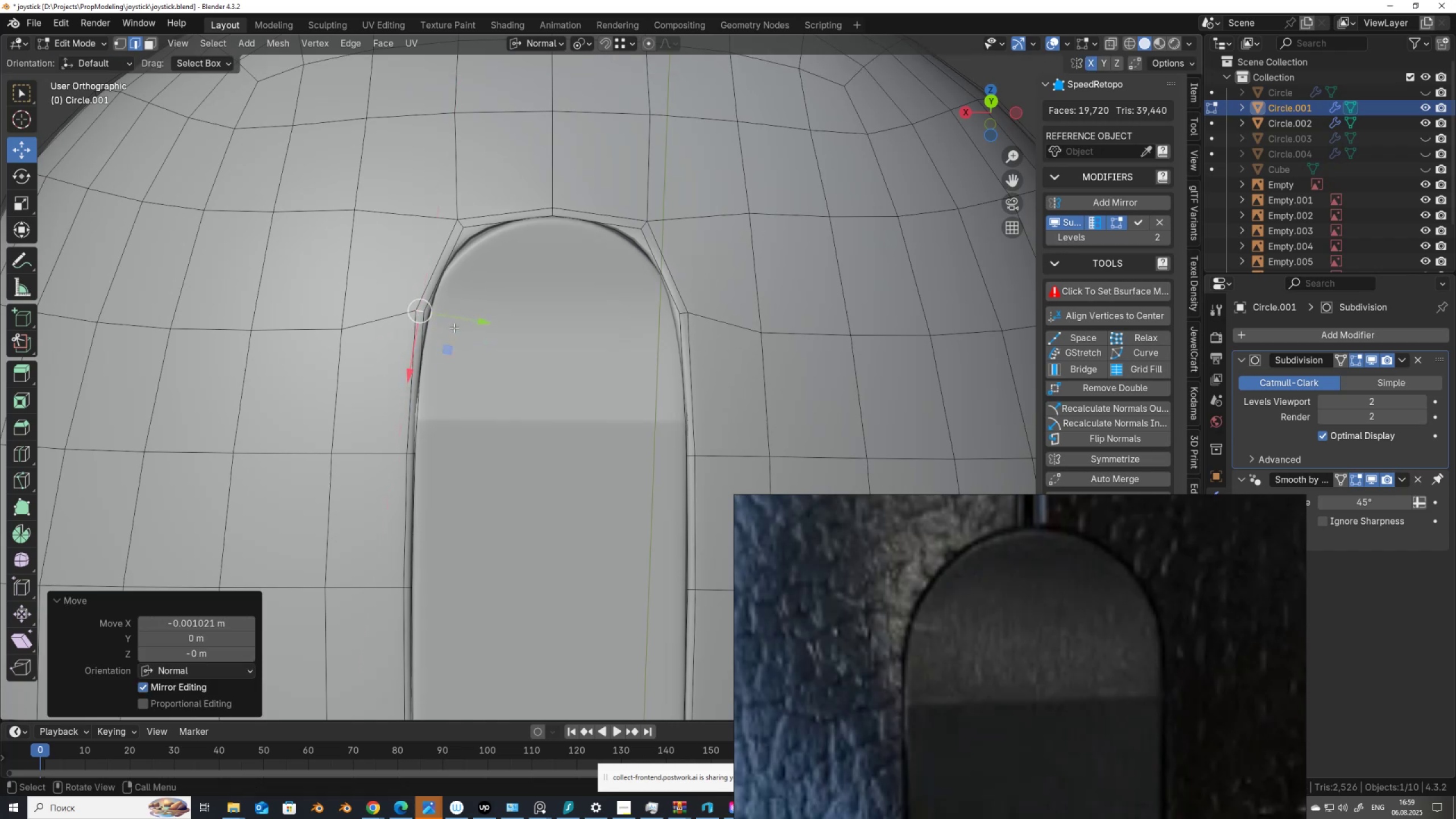 
left_click_drag(start_coordinate=[460, 323], to_coordinate=[452, 325])
 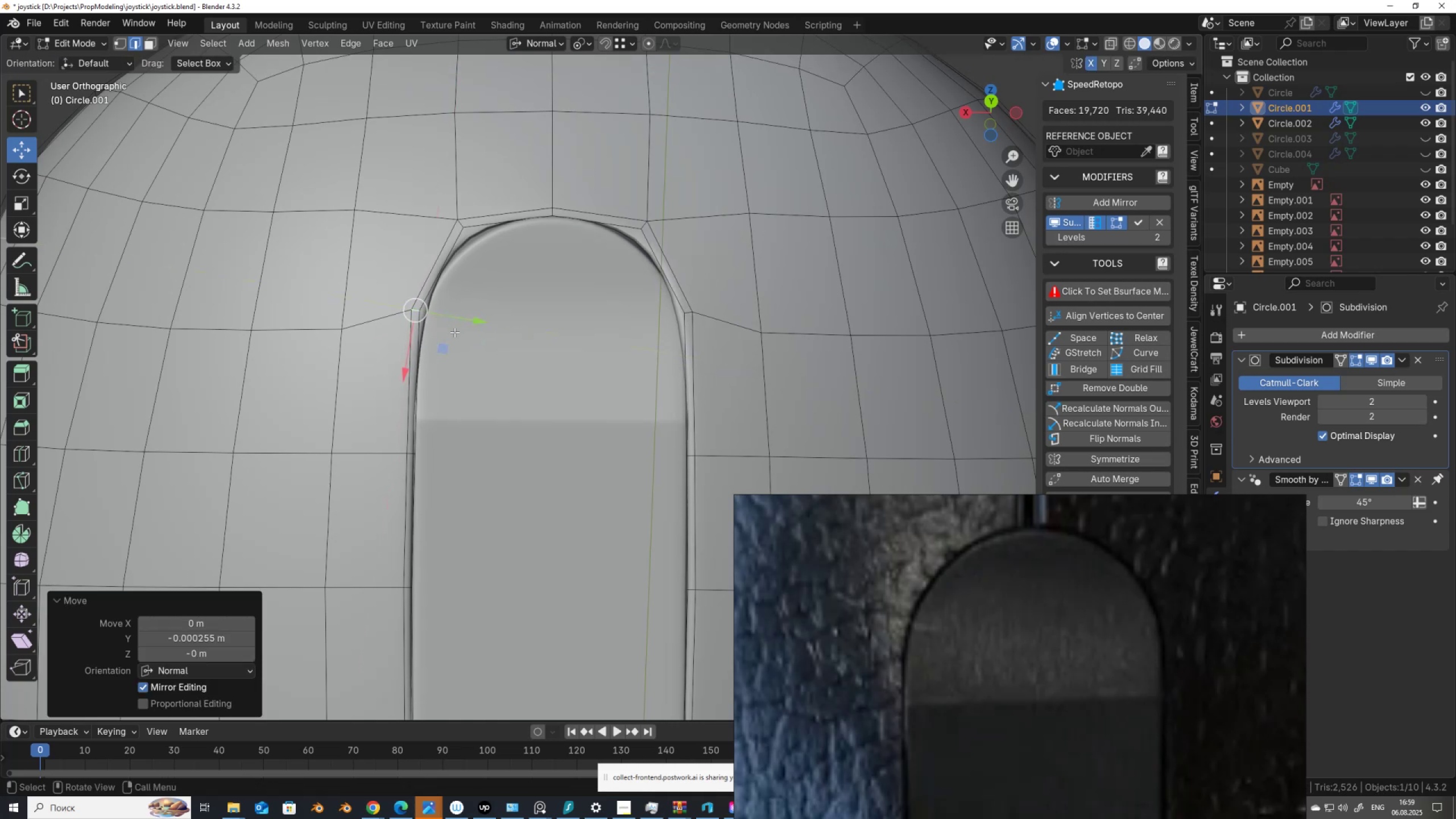 
scroll: coordinate [455, 333], scroll_direction: up, amount: 1.0
 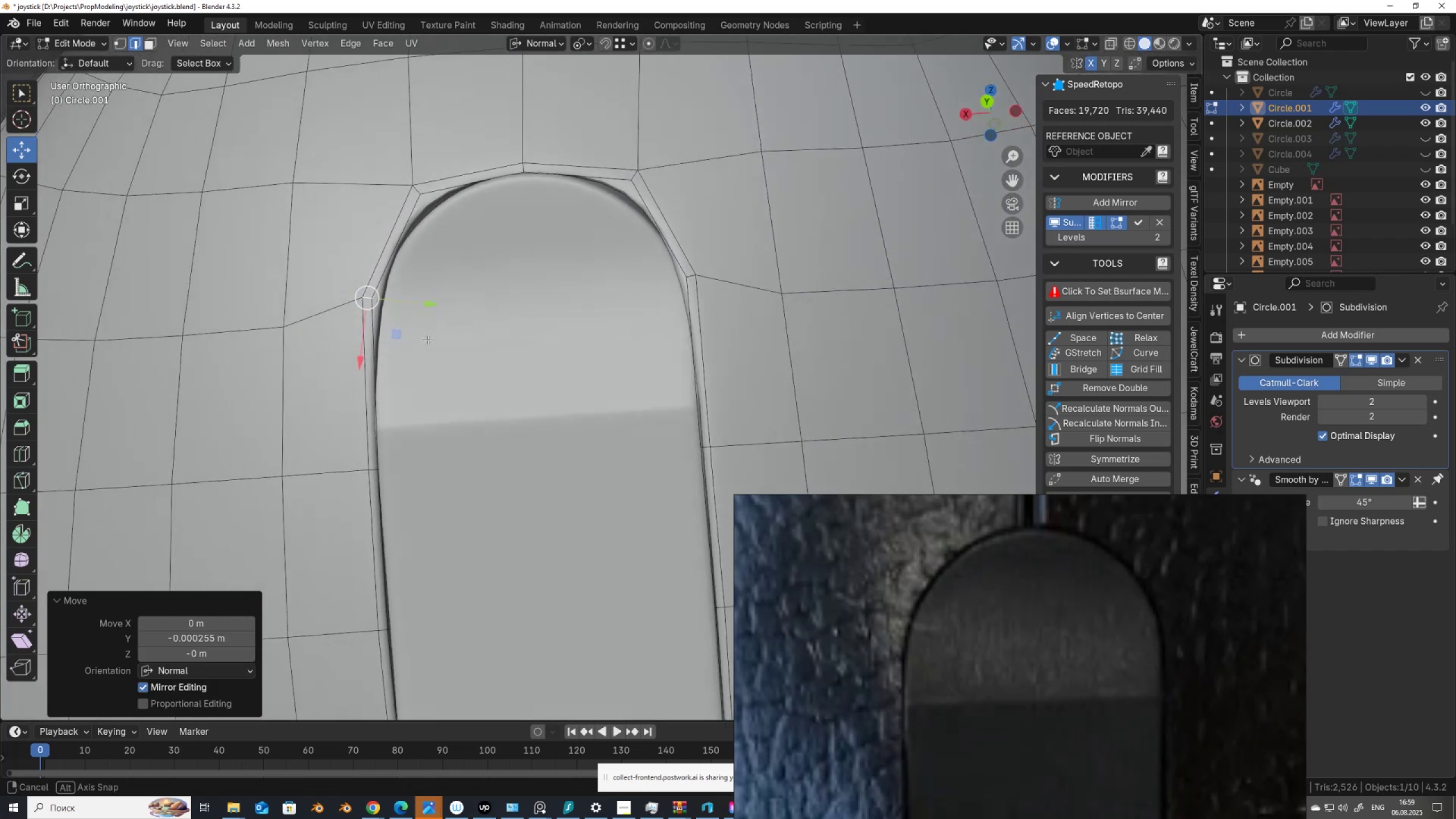 
key(Control+Z)
 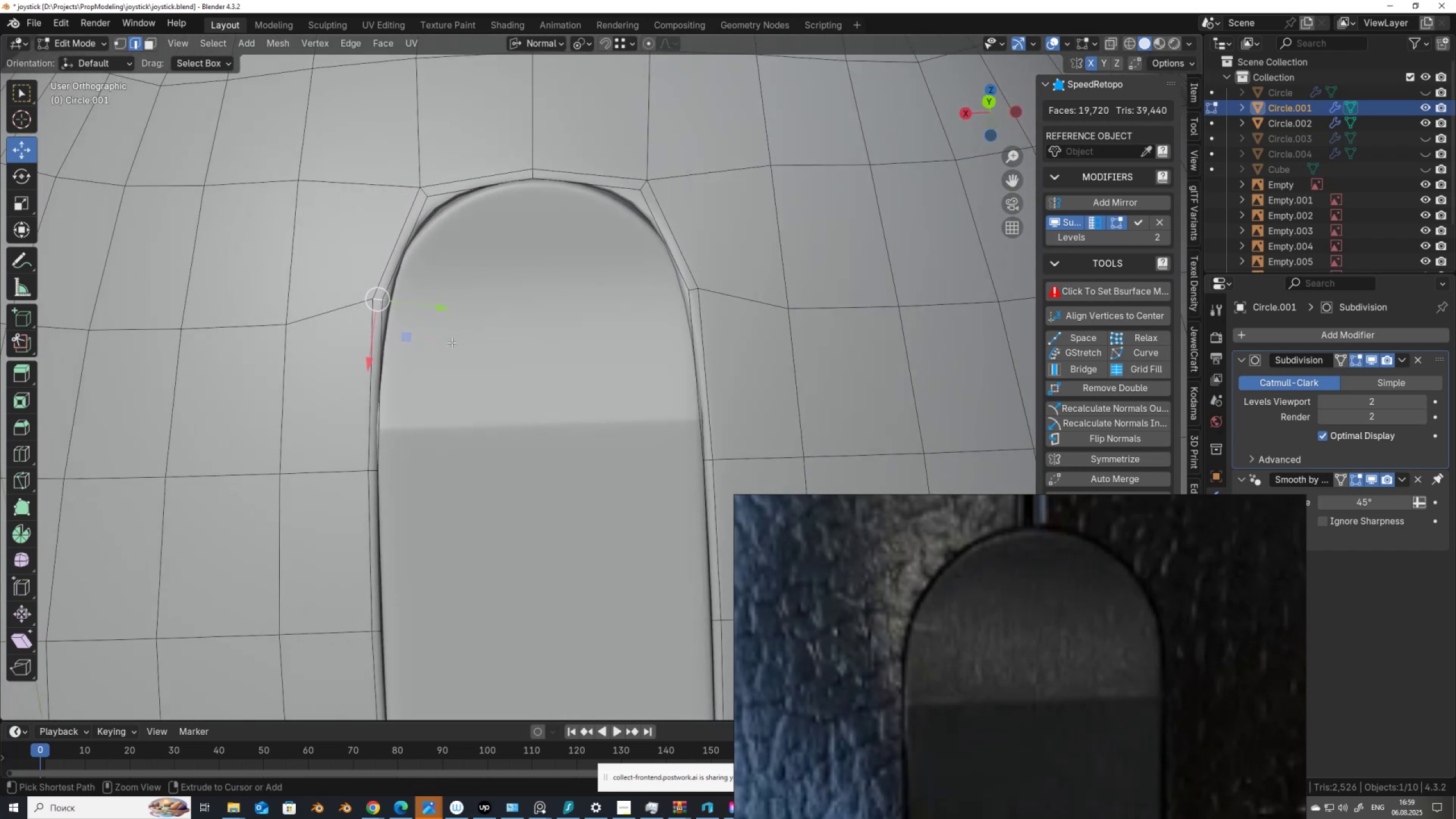 
key(Control+Z)
 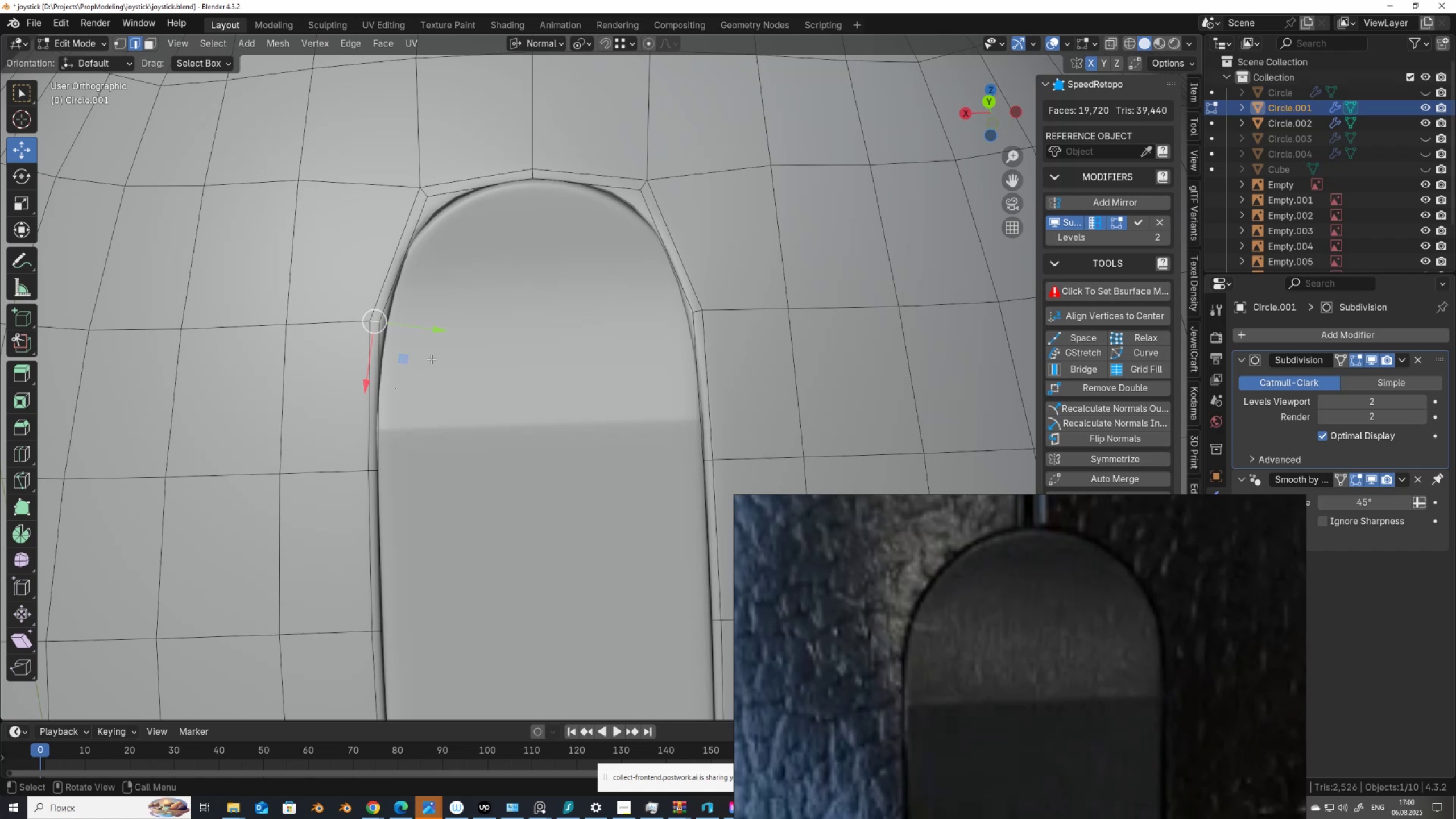 
left_click_drag(start_coordinate=[439, 329], to_coordinate=[418, 328])
 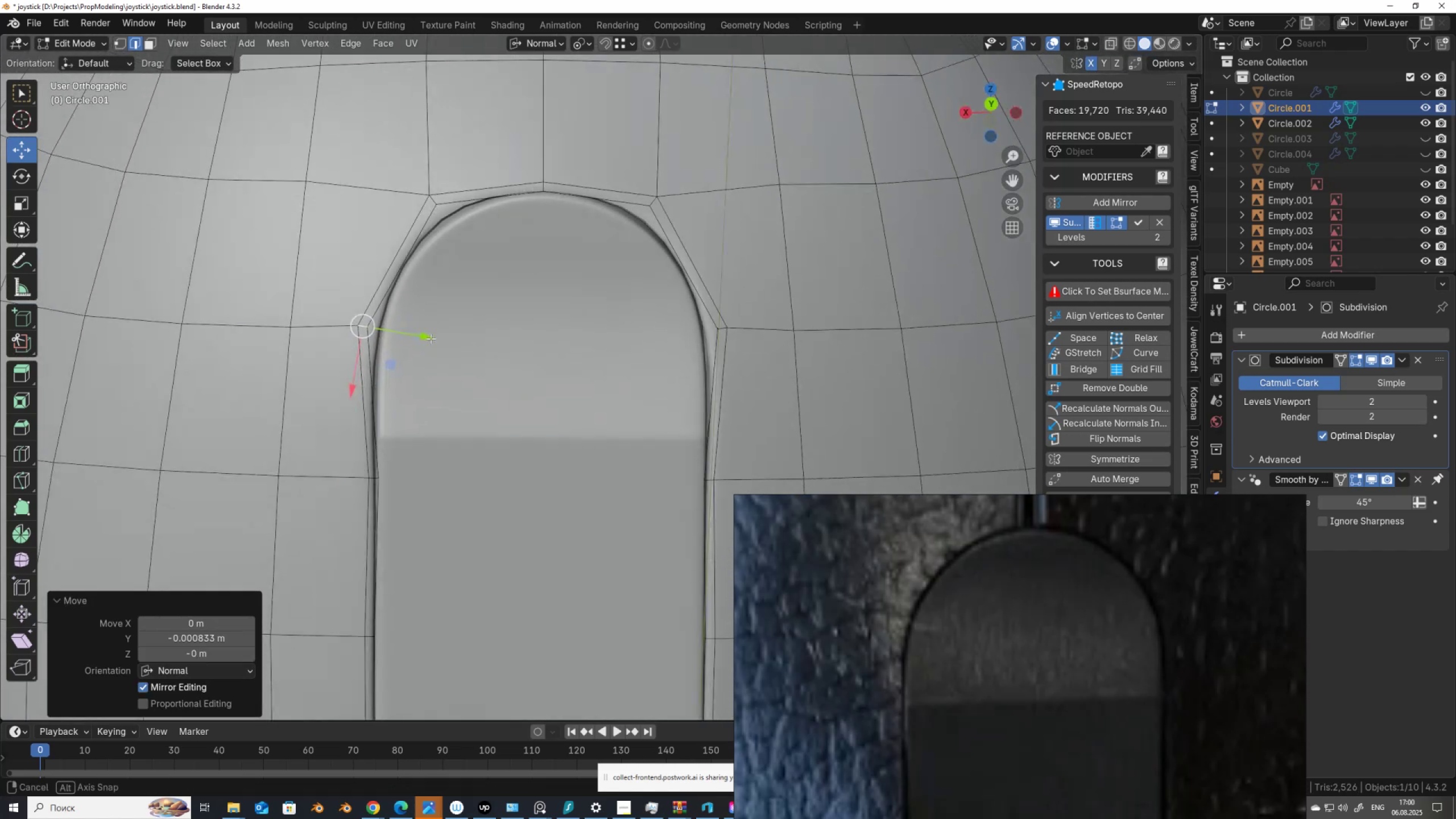 
scroll: coordinate [548, 234], scroll_direction: down, amount: 1.0
 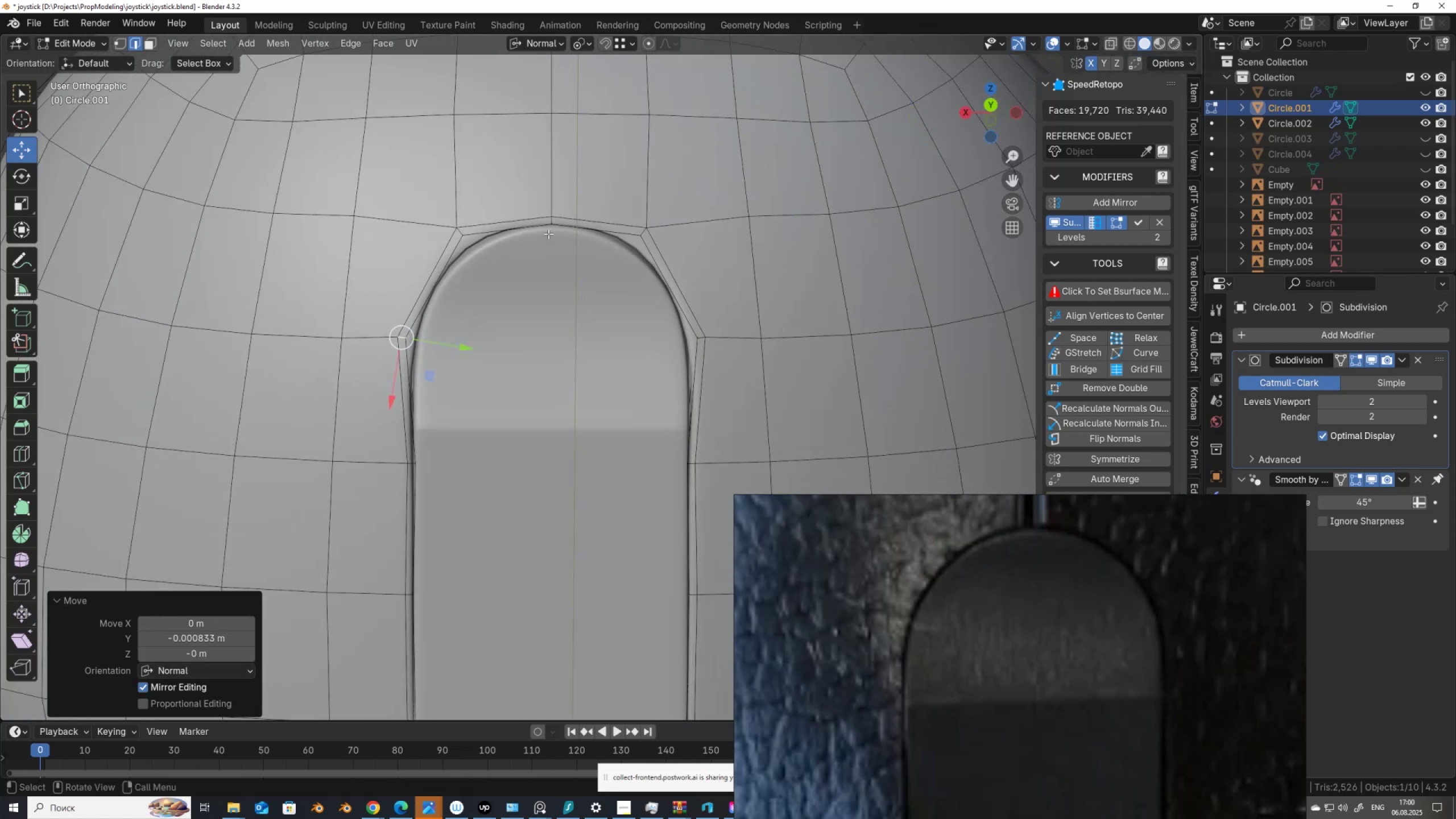 
key(Tab)
 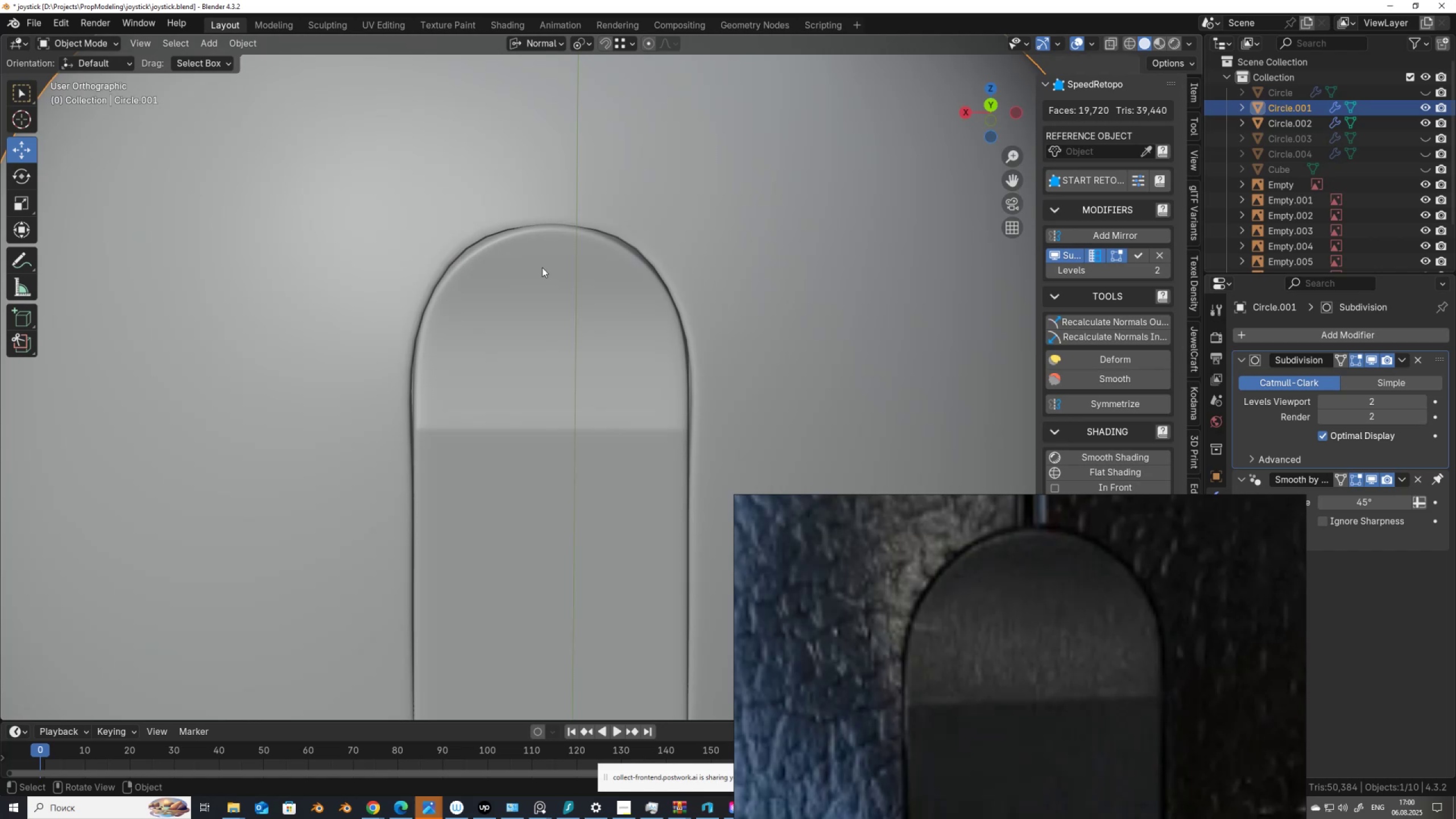 
scroll: coordinate [534, 284], scroll_direction: down, amount: 3.0
 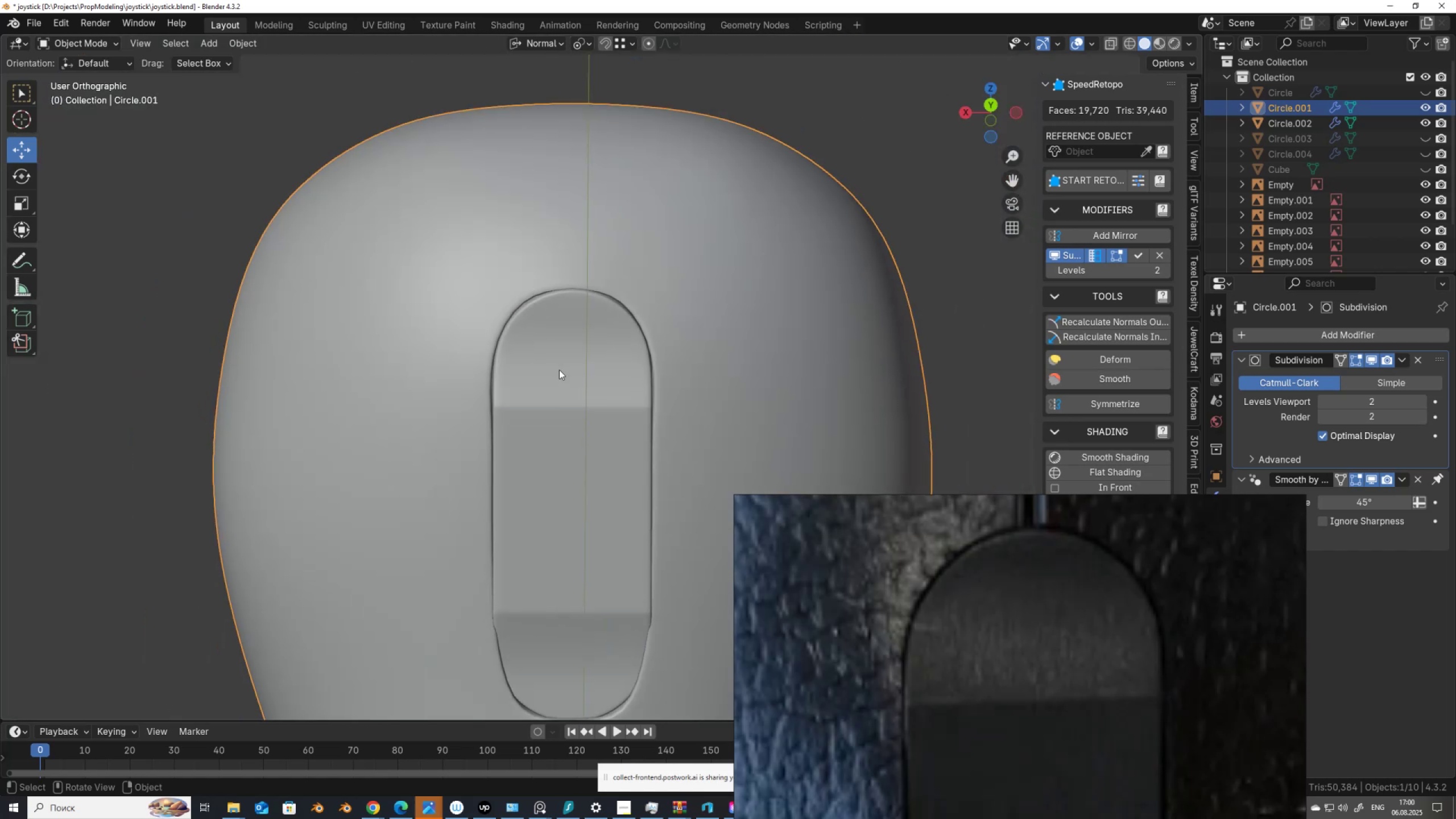 
hold_key(key=ShiftLeft, duration=0.55)
 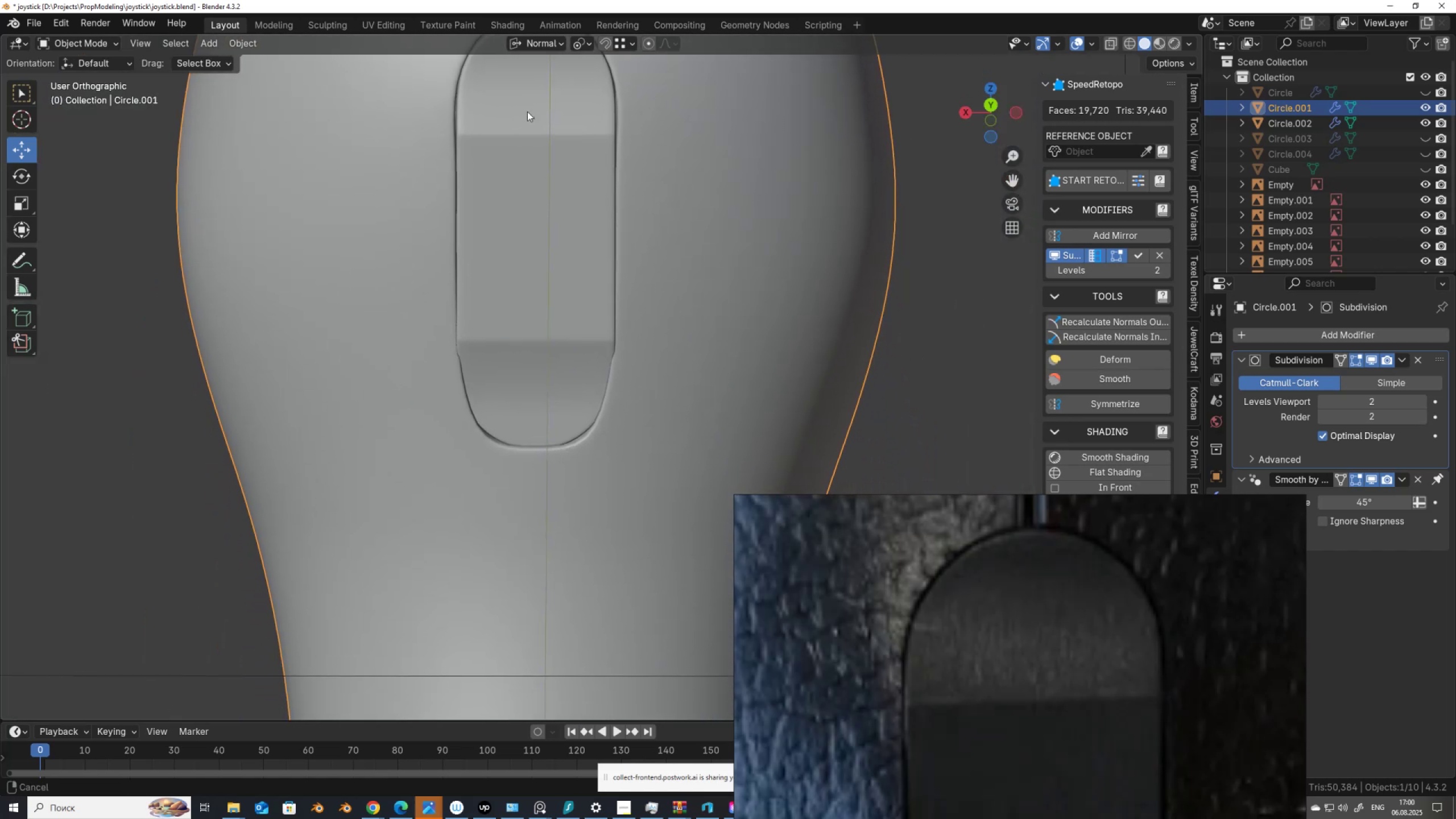 
scroll: coordinate [482, 329], scroll_direction: up, amount: 6.0
 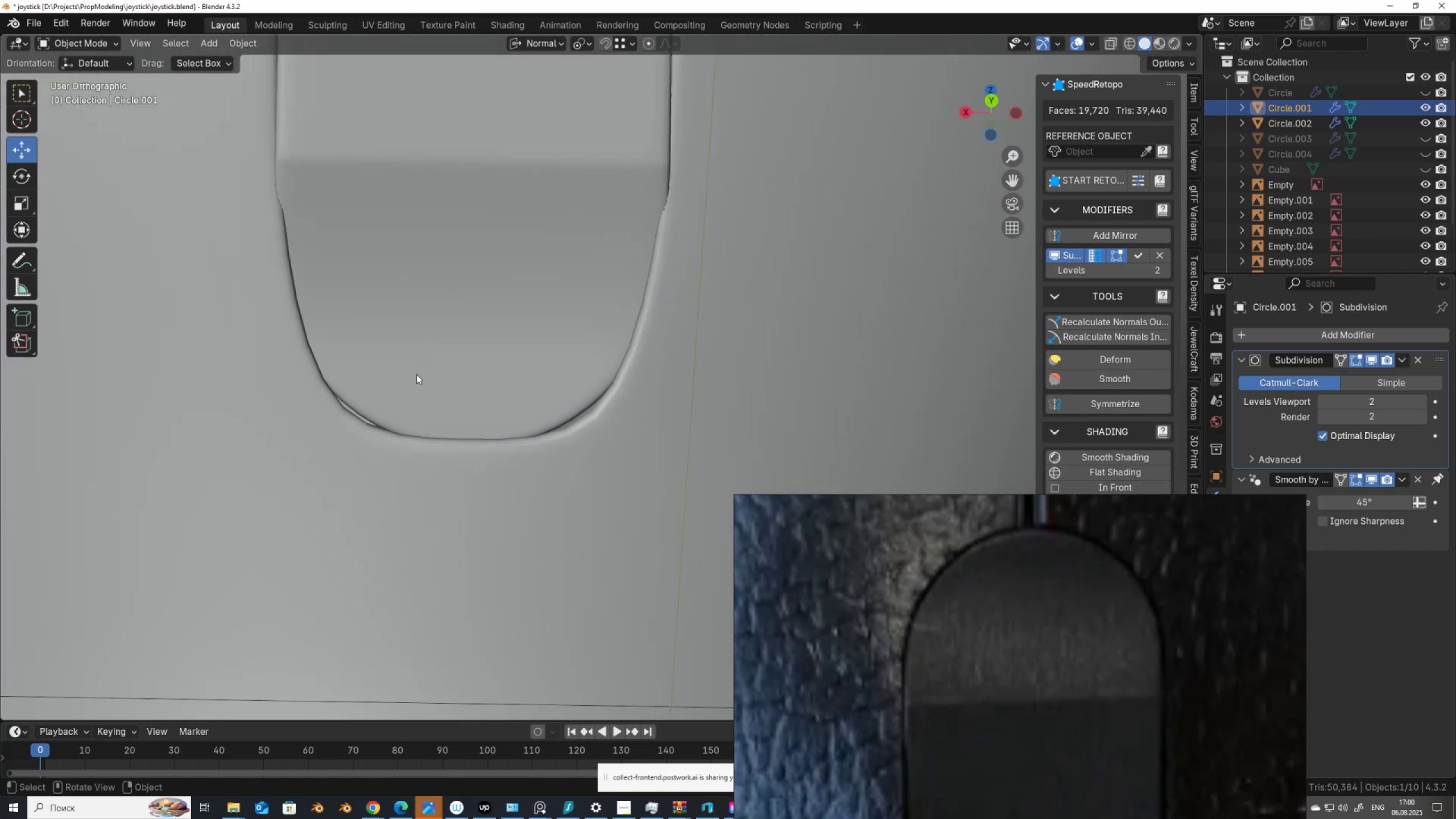 
key(Tab)
 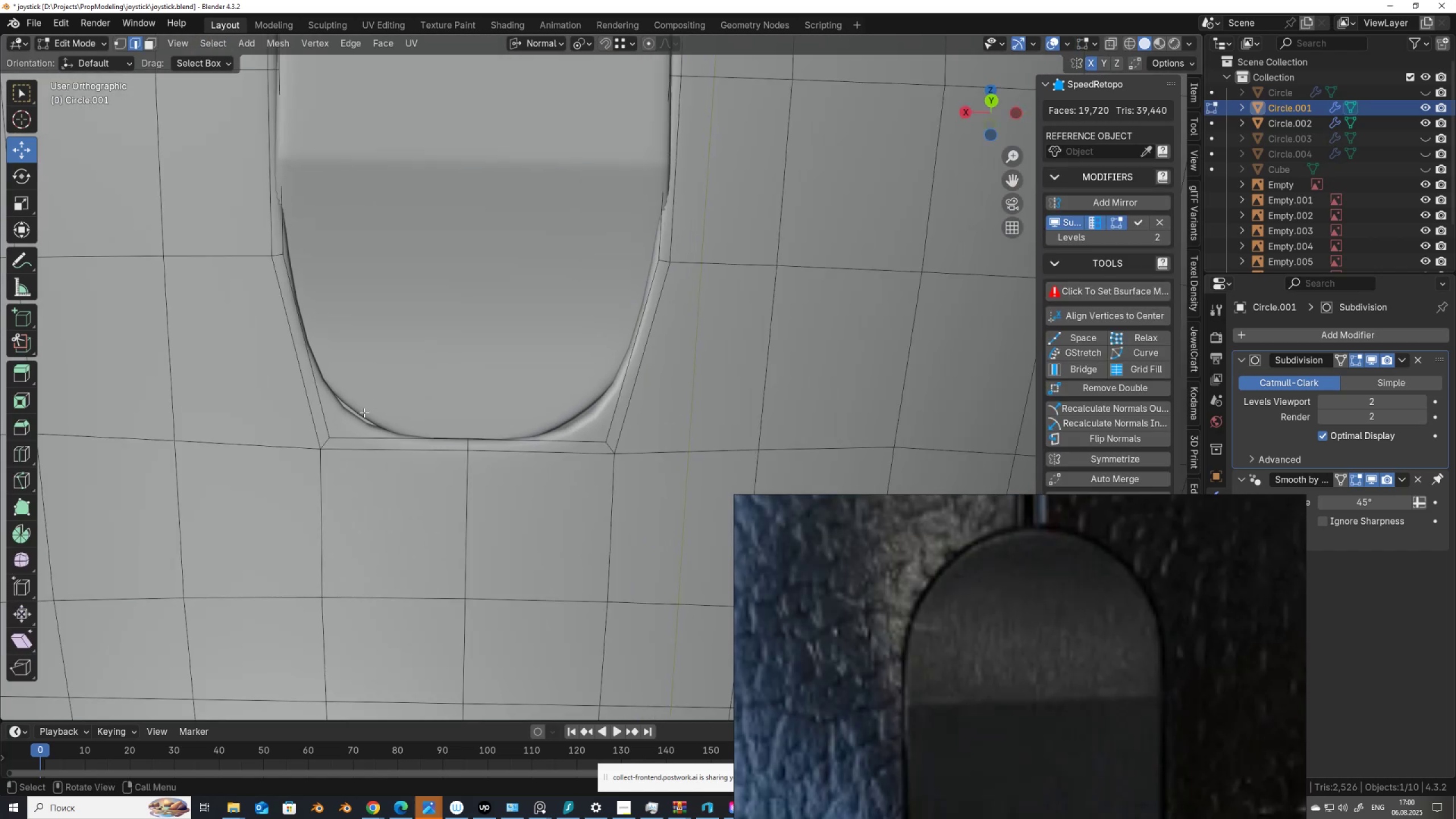 
key(Alt+Z)
 